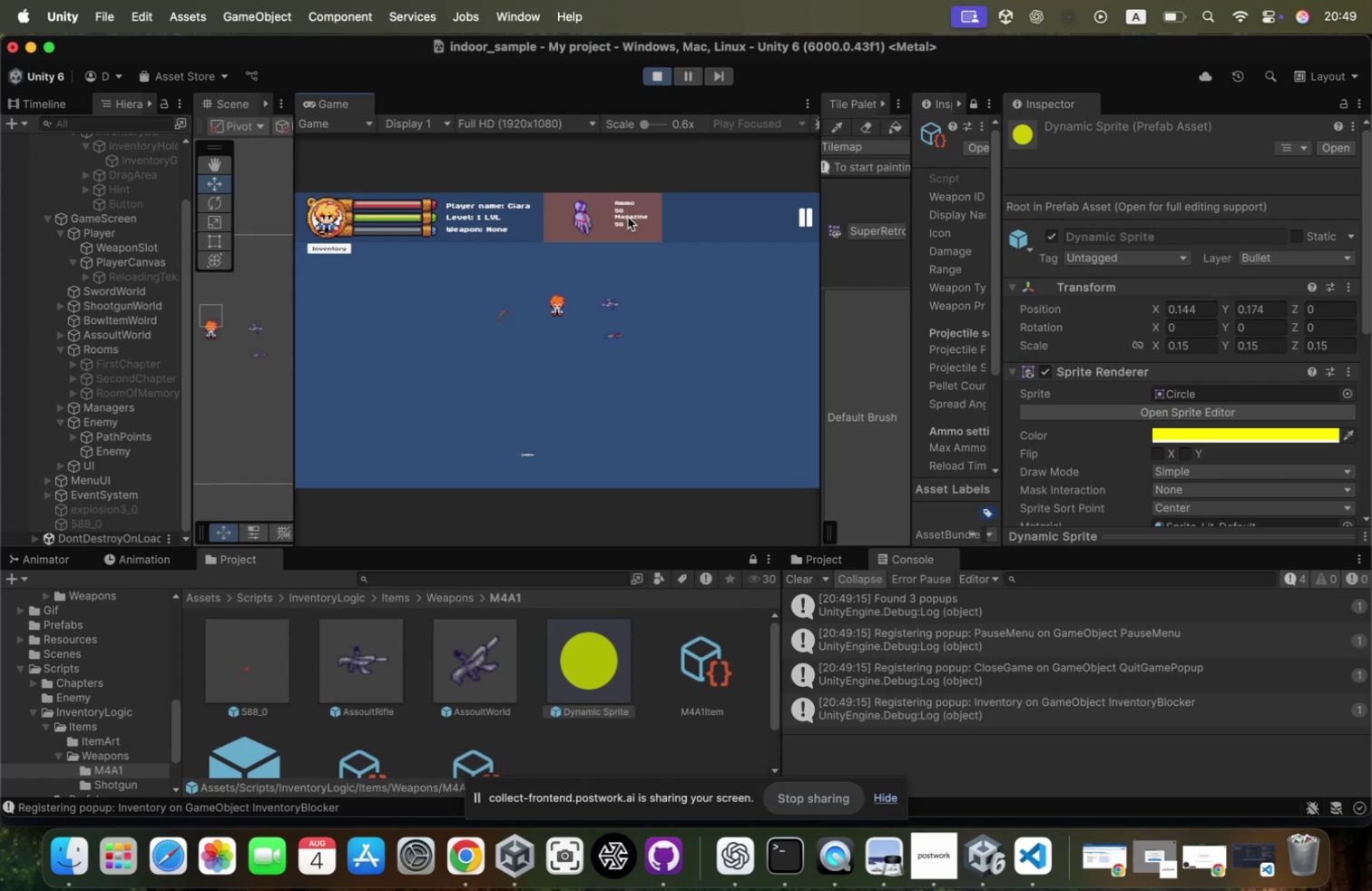 
key(S)
 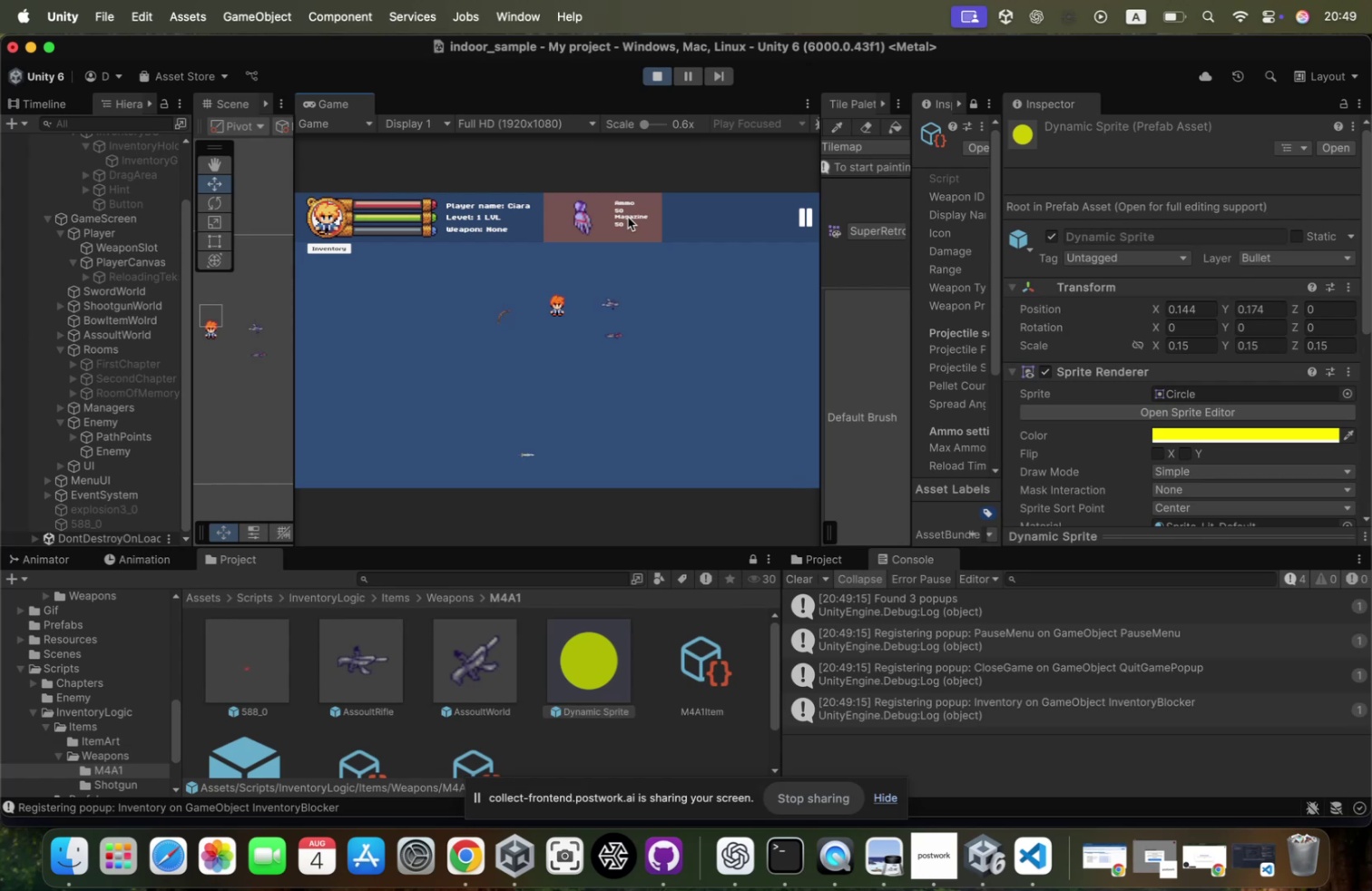 
hold_key(key=D, duration=0.62)
 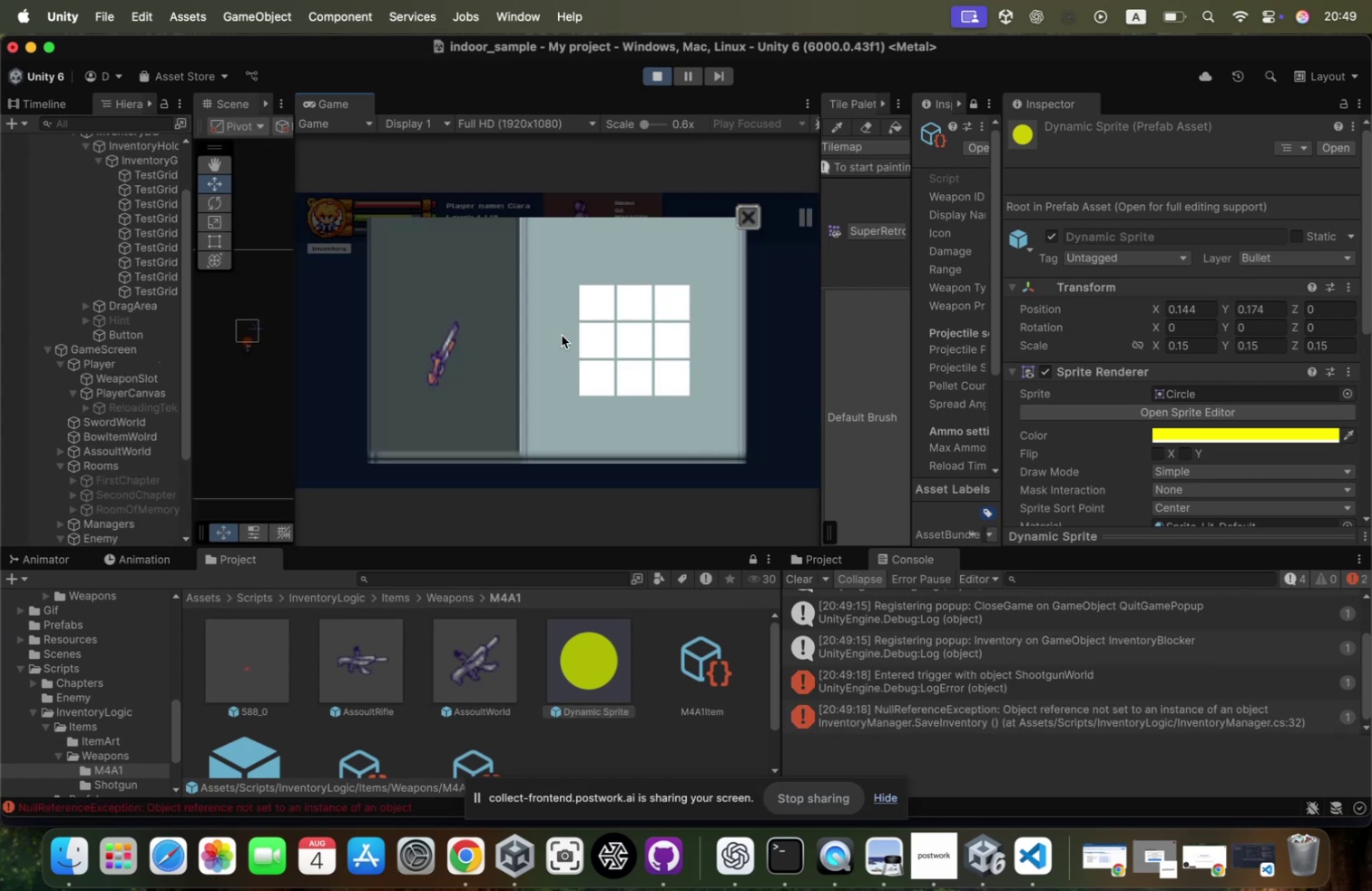 
left_click_drag(start_coordinate=[427, 358], to_coordinate=[589, 349])
 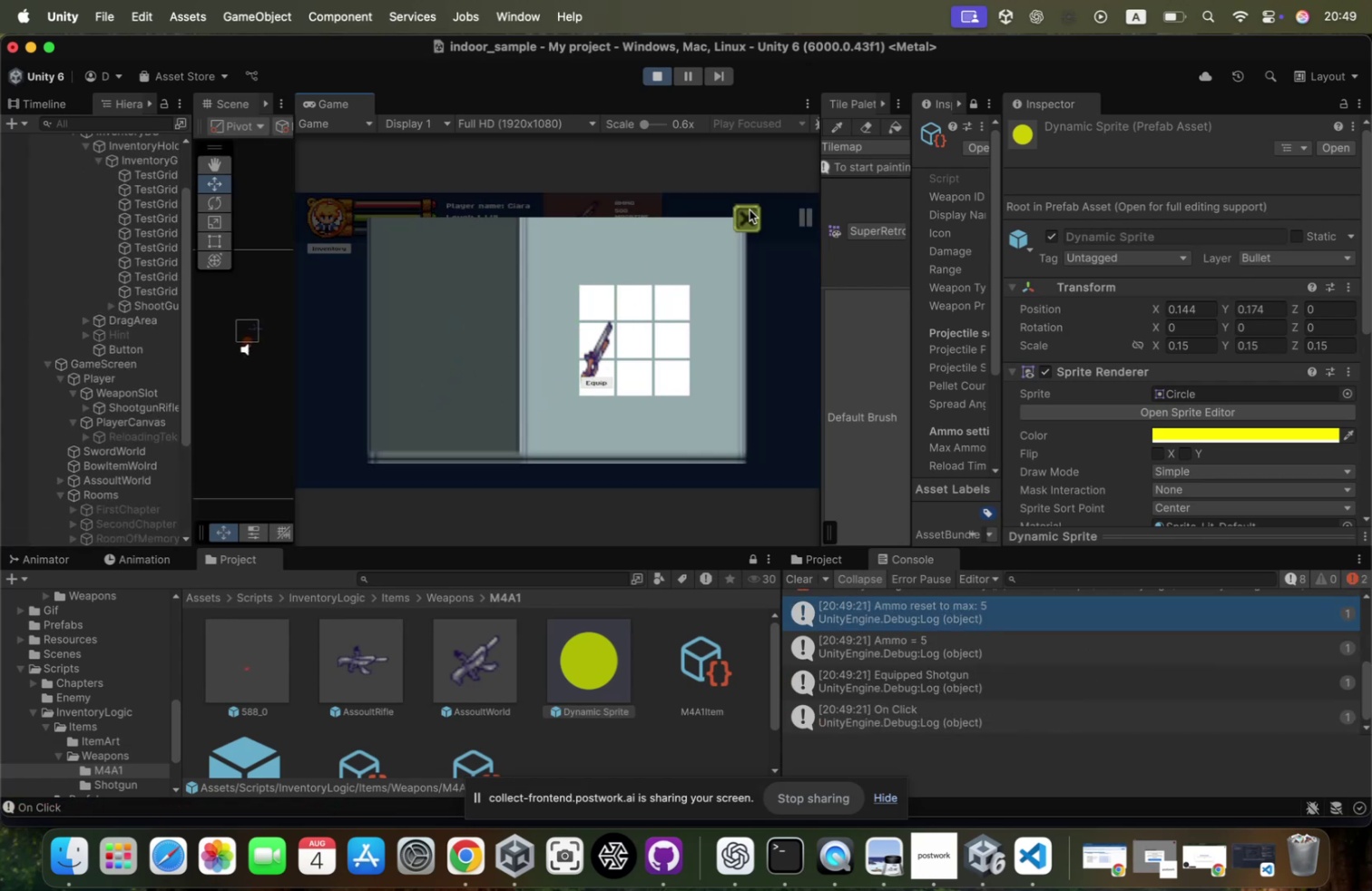 
left_click([755, 203])
 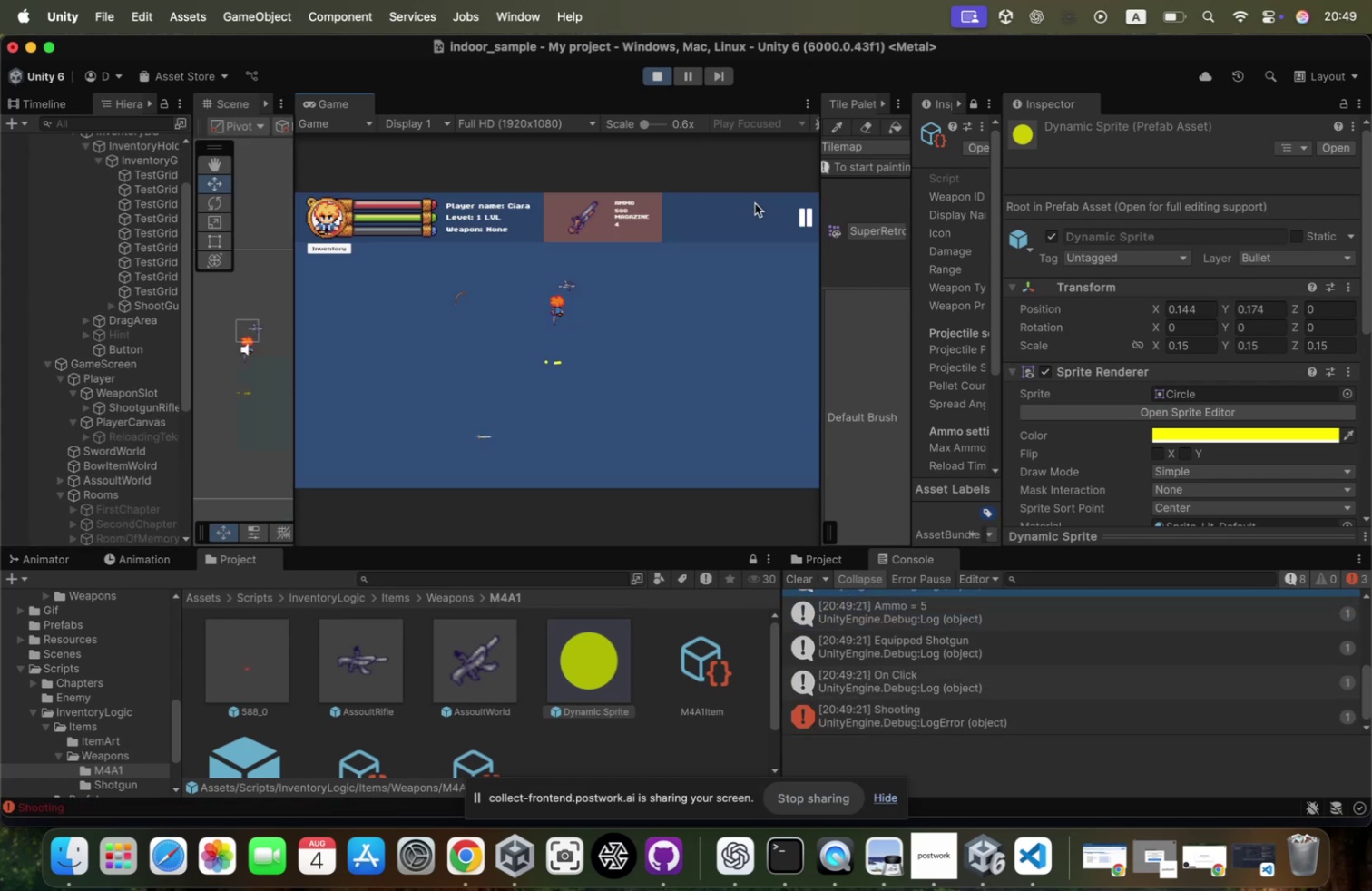 
hold_key(key=A, duration=1.24)
 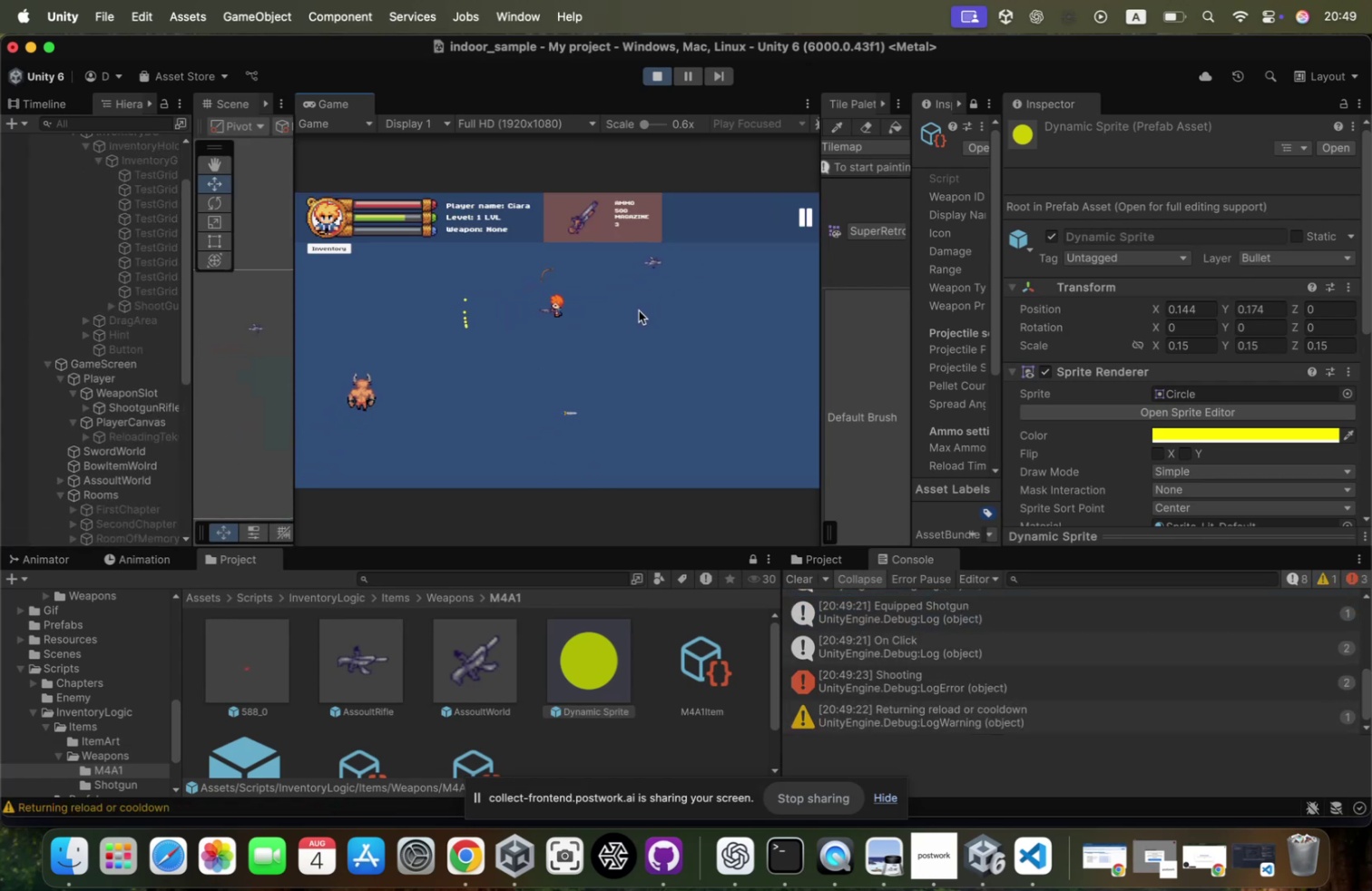 
left_click([639, 310])
 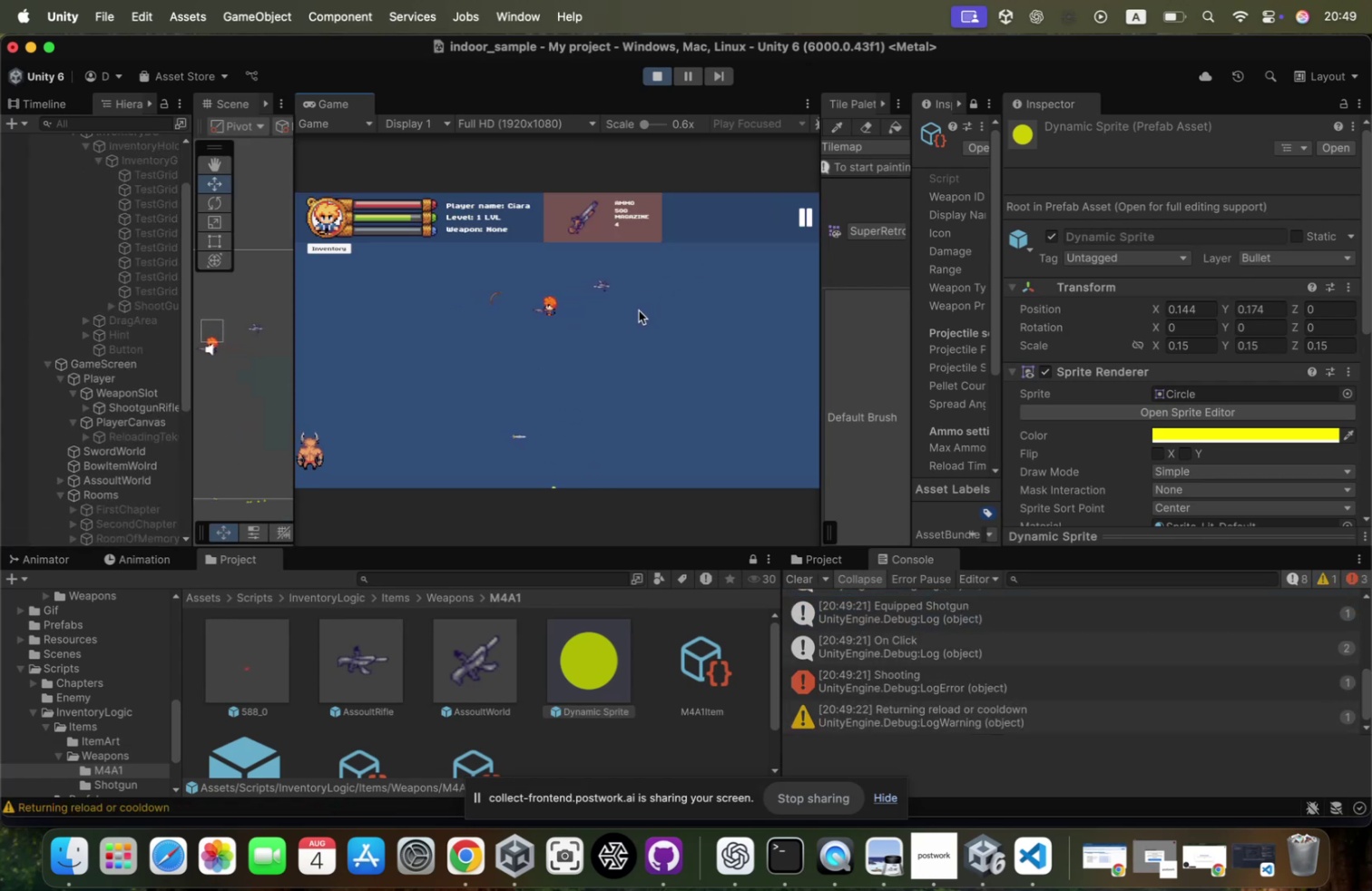 
hold_key(key=S, duration=0.35)
 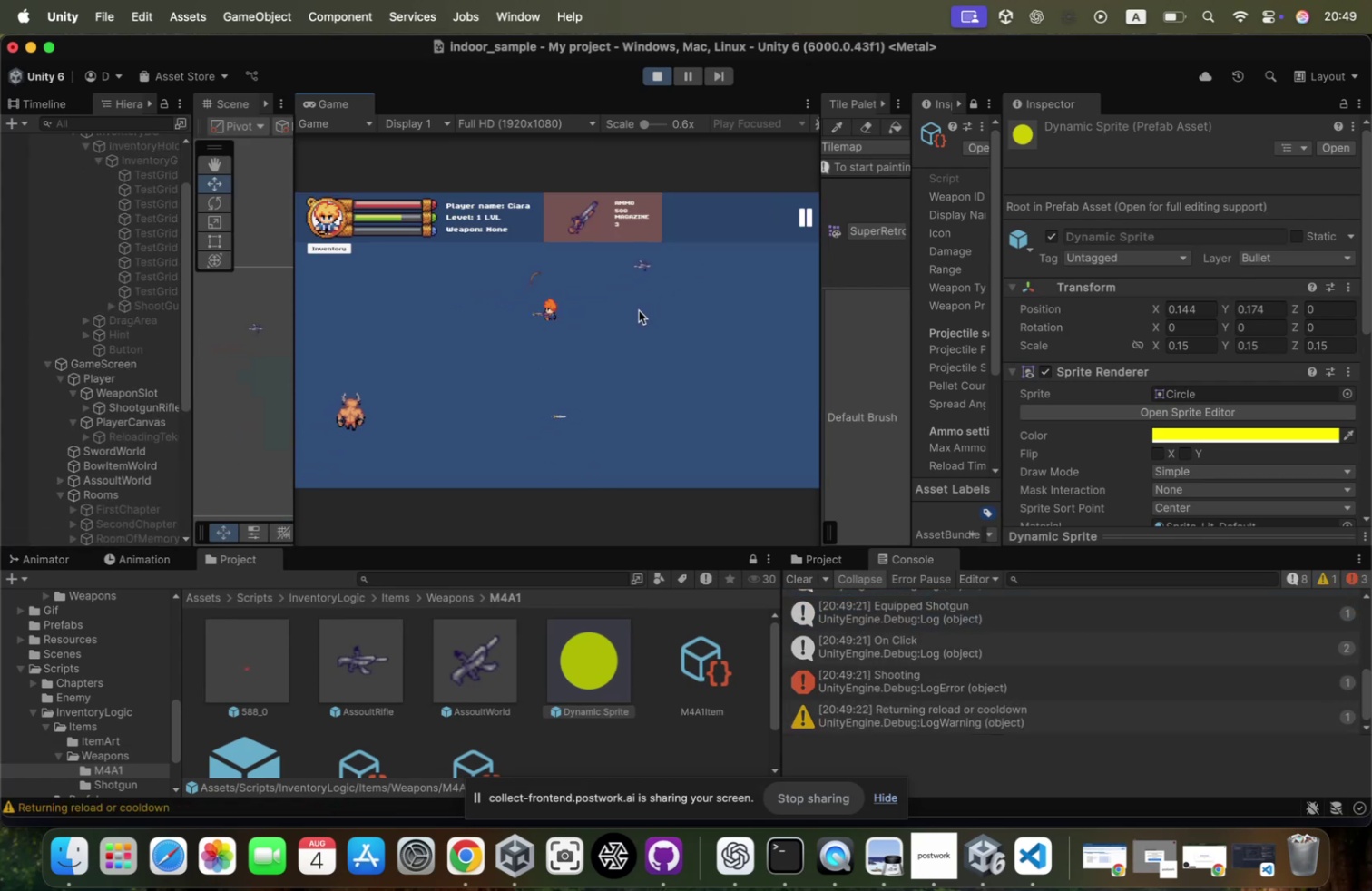 
left_click([639, 310])
 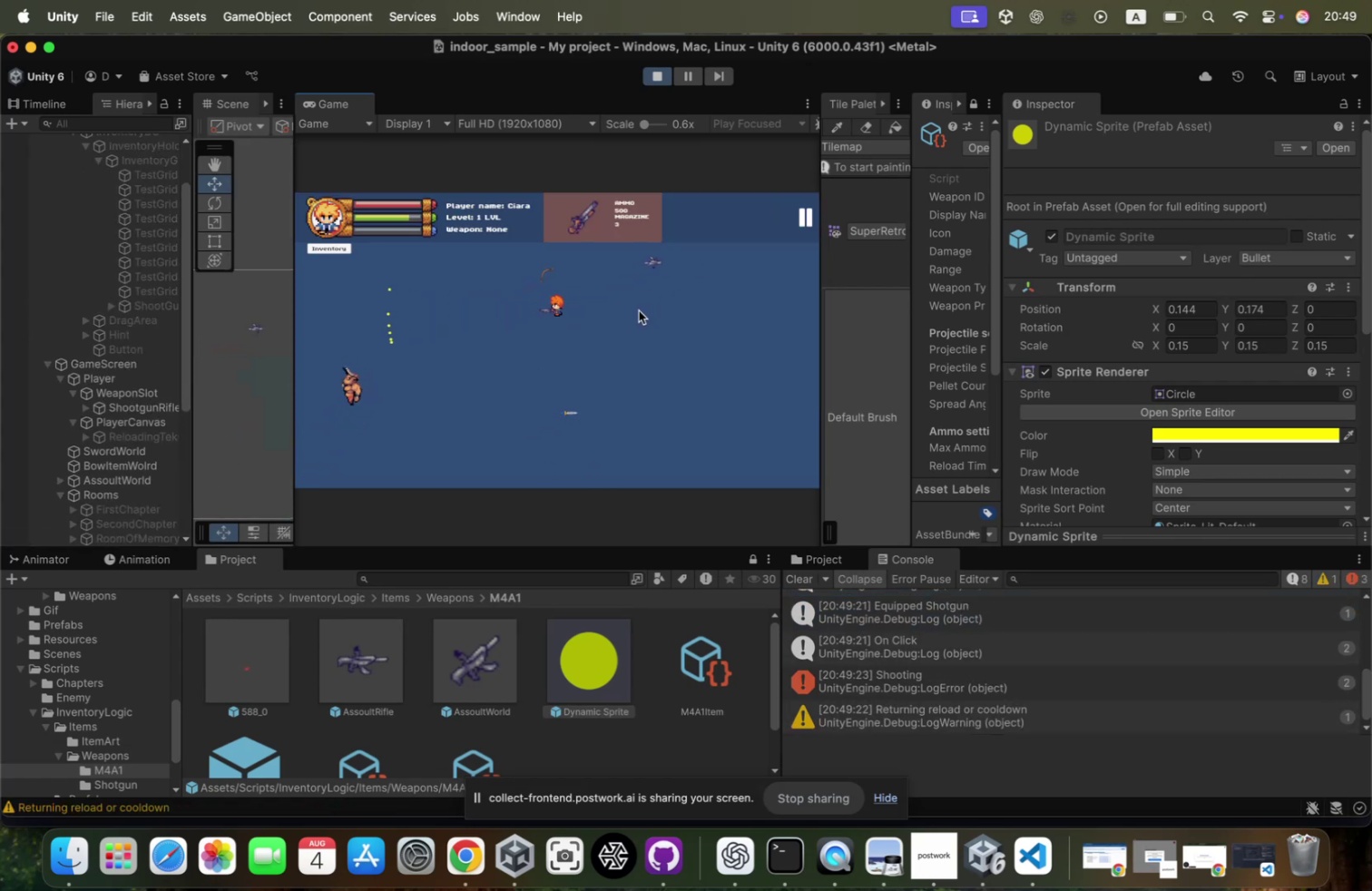 
type(sa)
 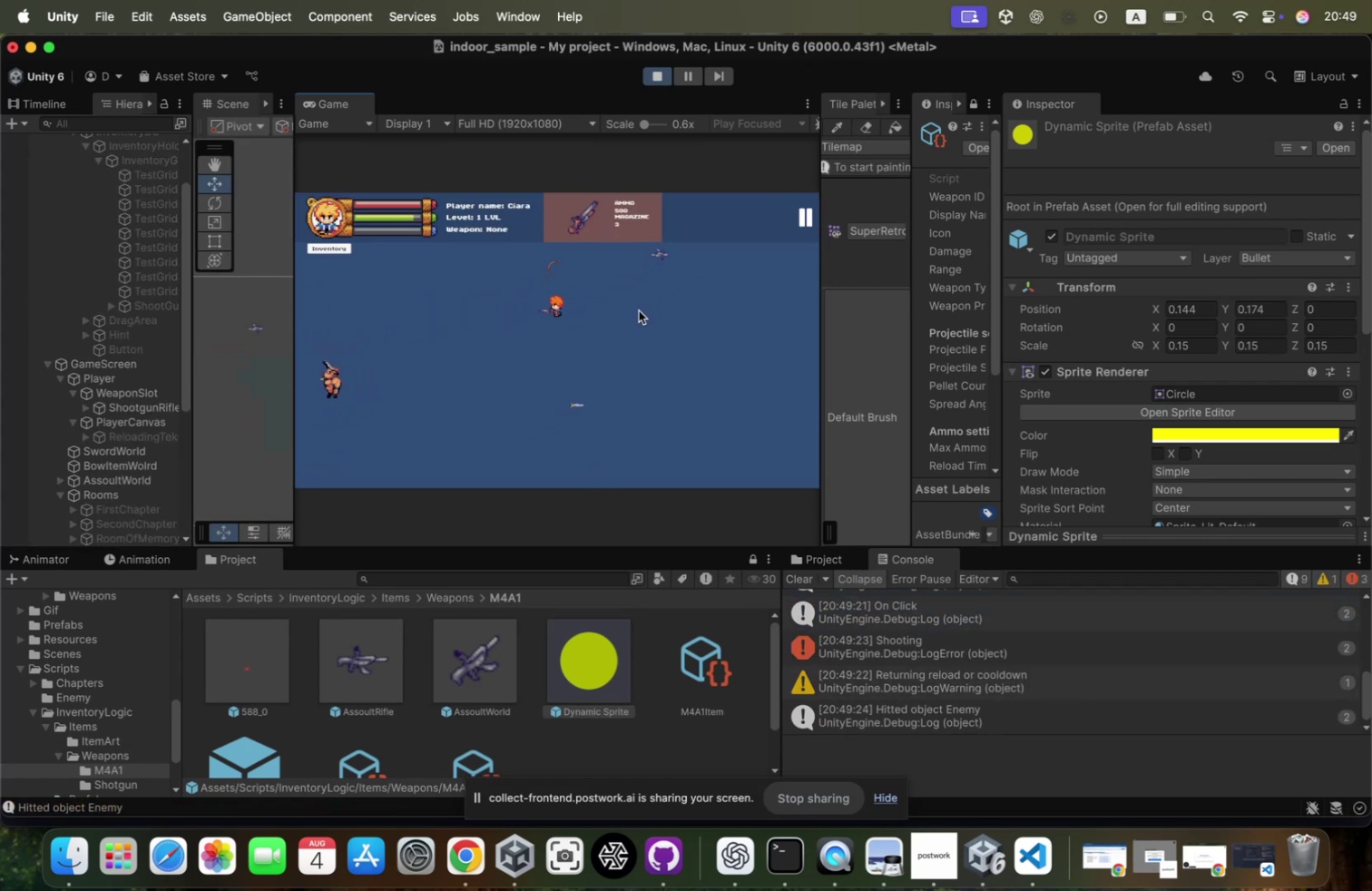 
left_click([639, 310])
 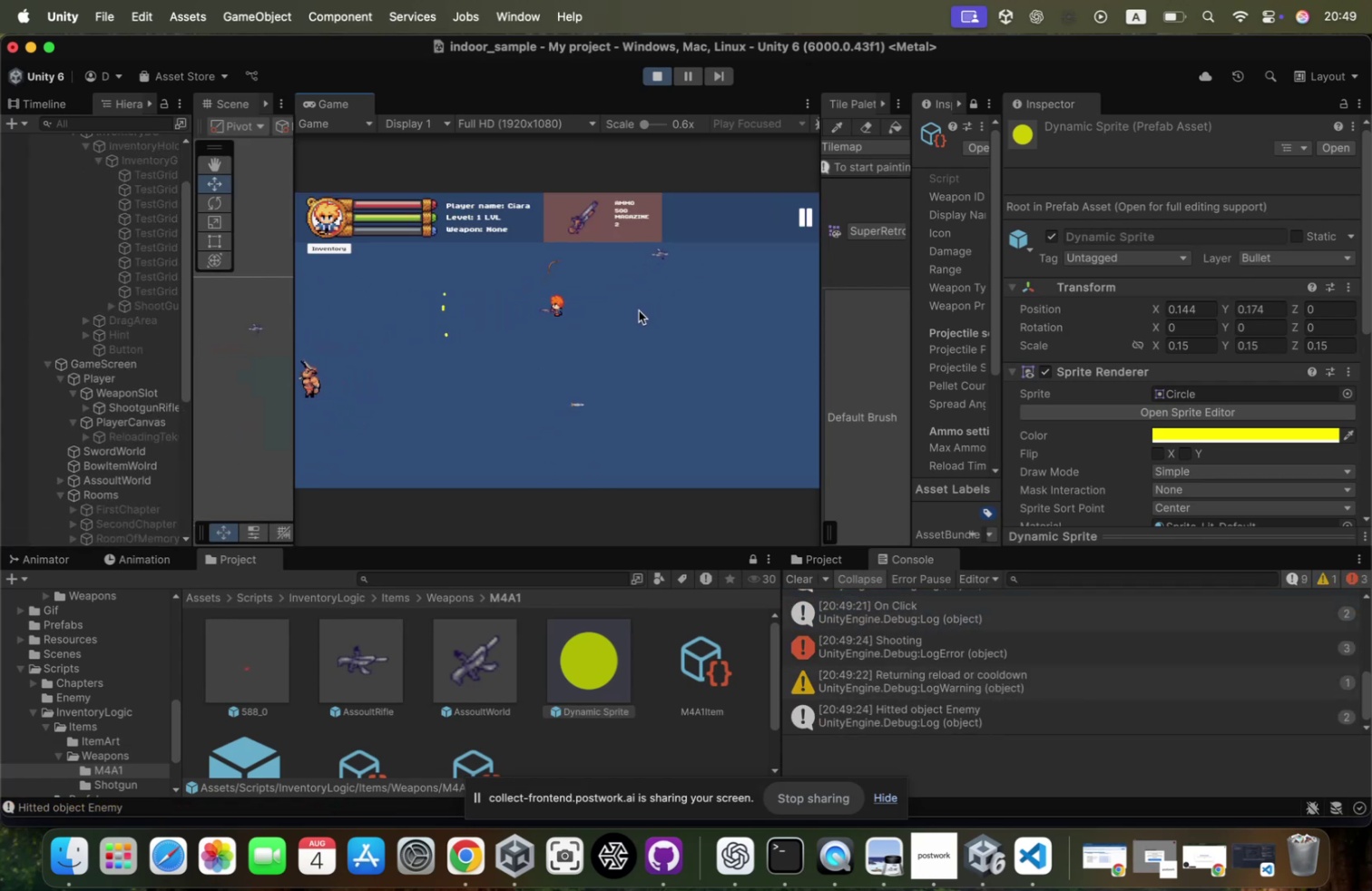 
hold_key(key=A, duration=2.05)
 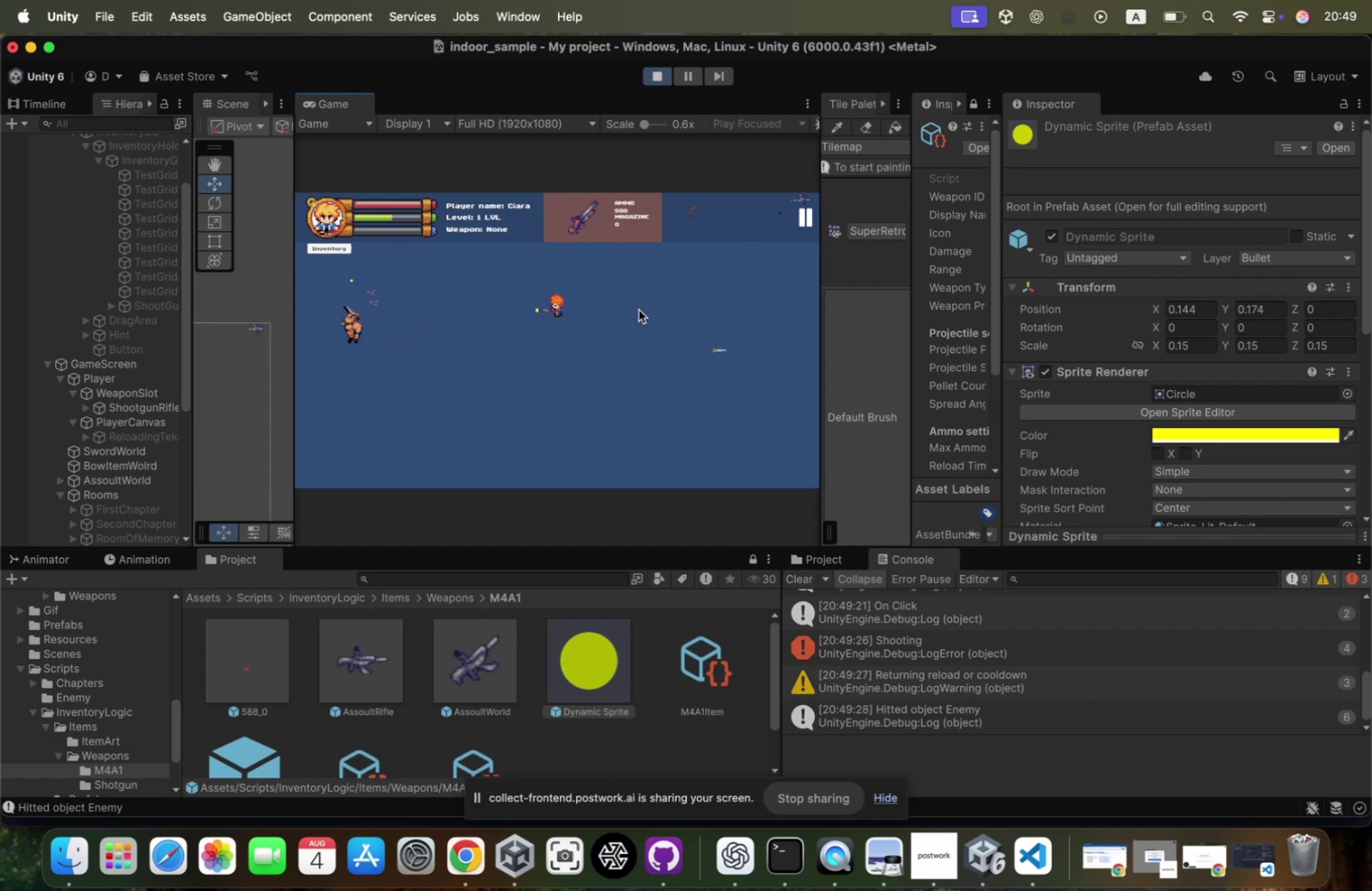 
hold_key(key=S, duration=0.78)
 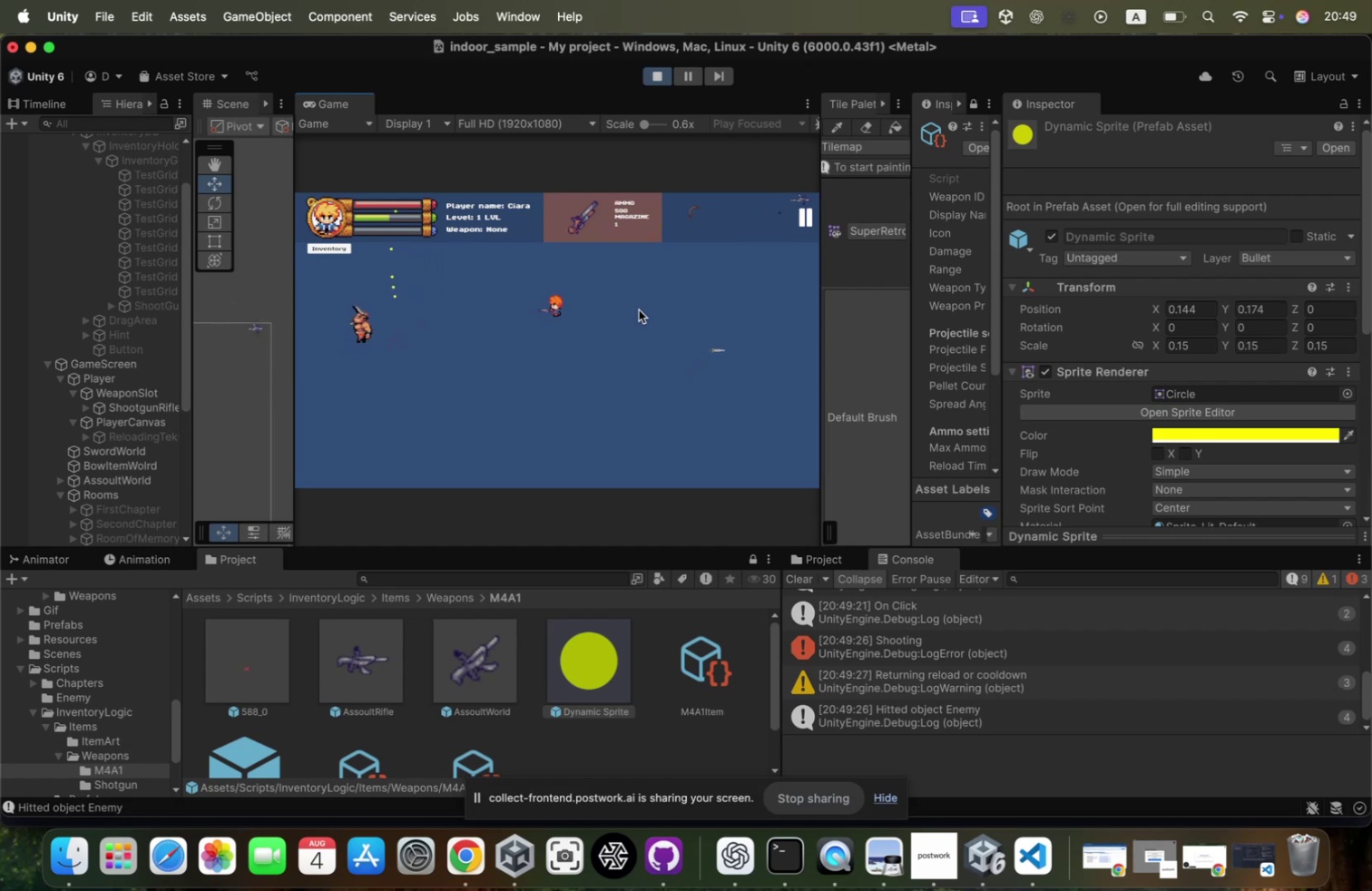 
left_click([639, 309])
 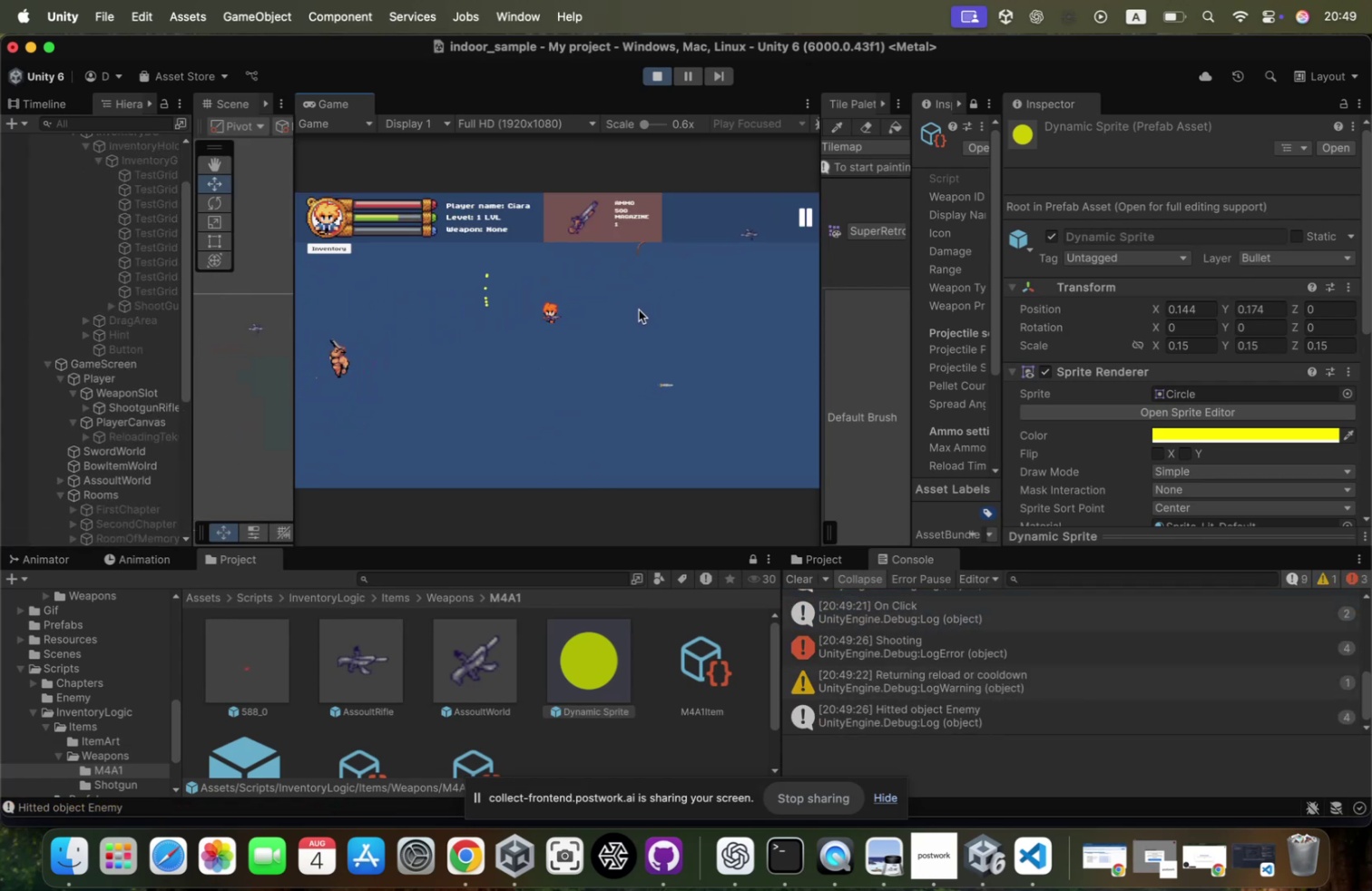 
left_click([639, 309])
 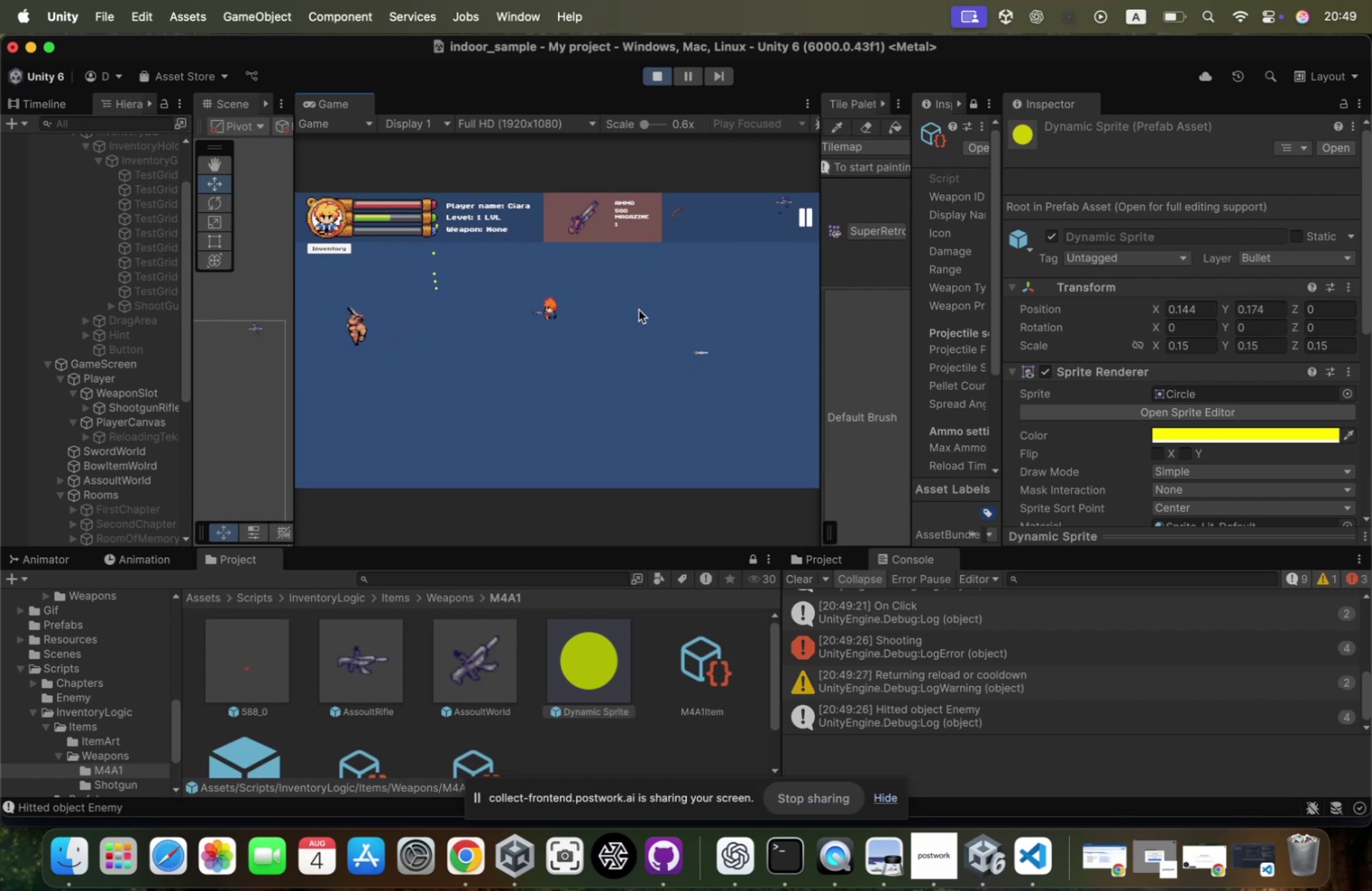 
left_click([639, 309])
 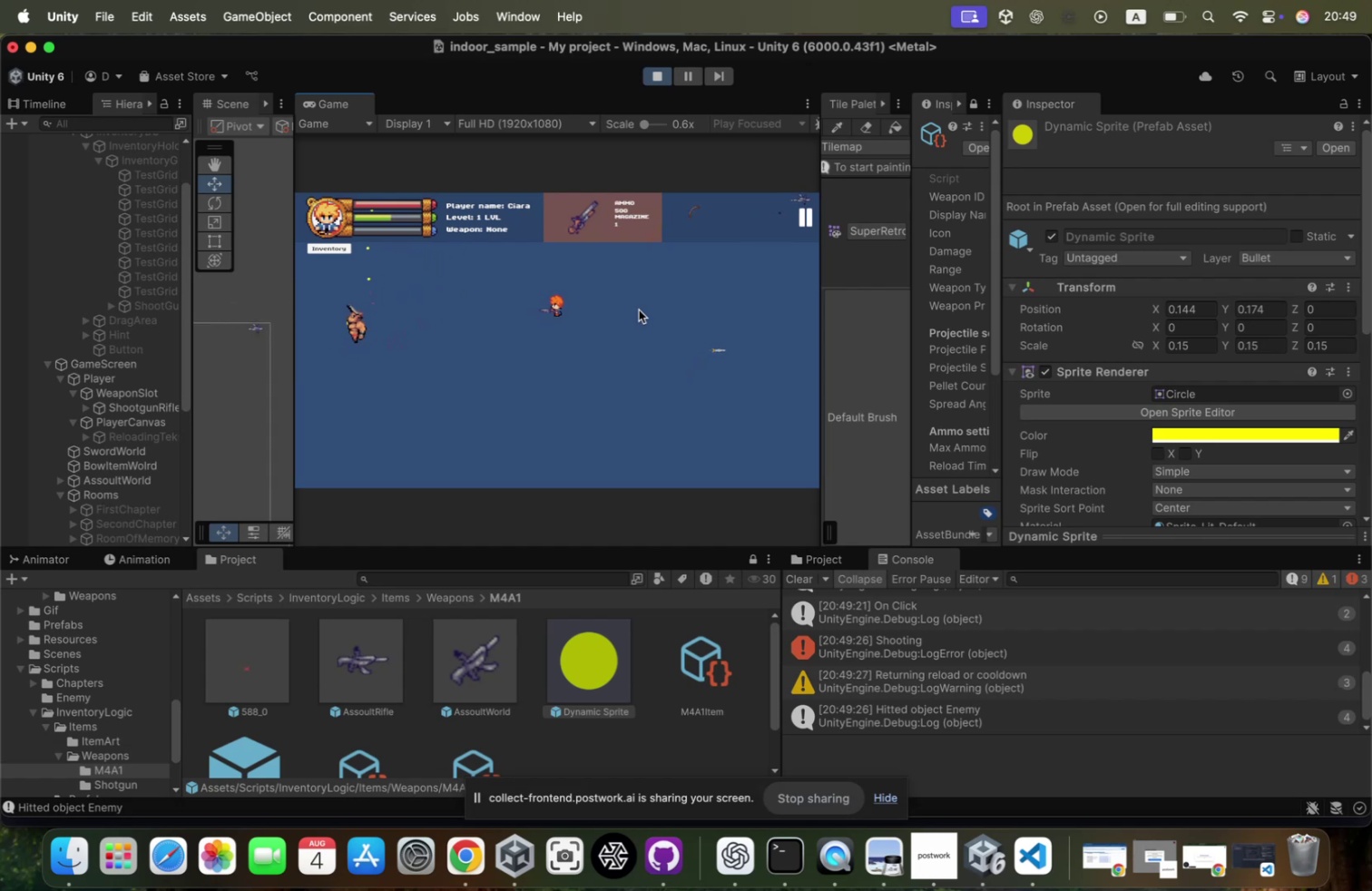 
left_click([639, 309])
 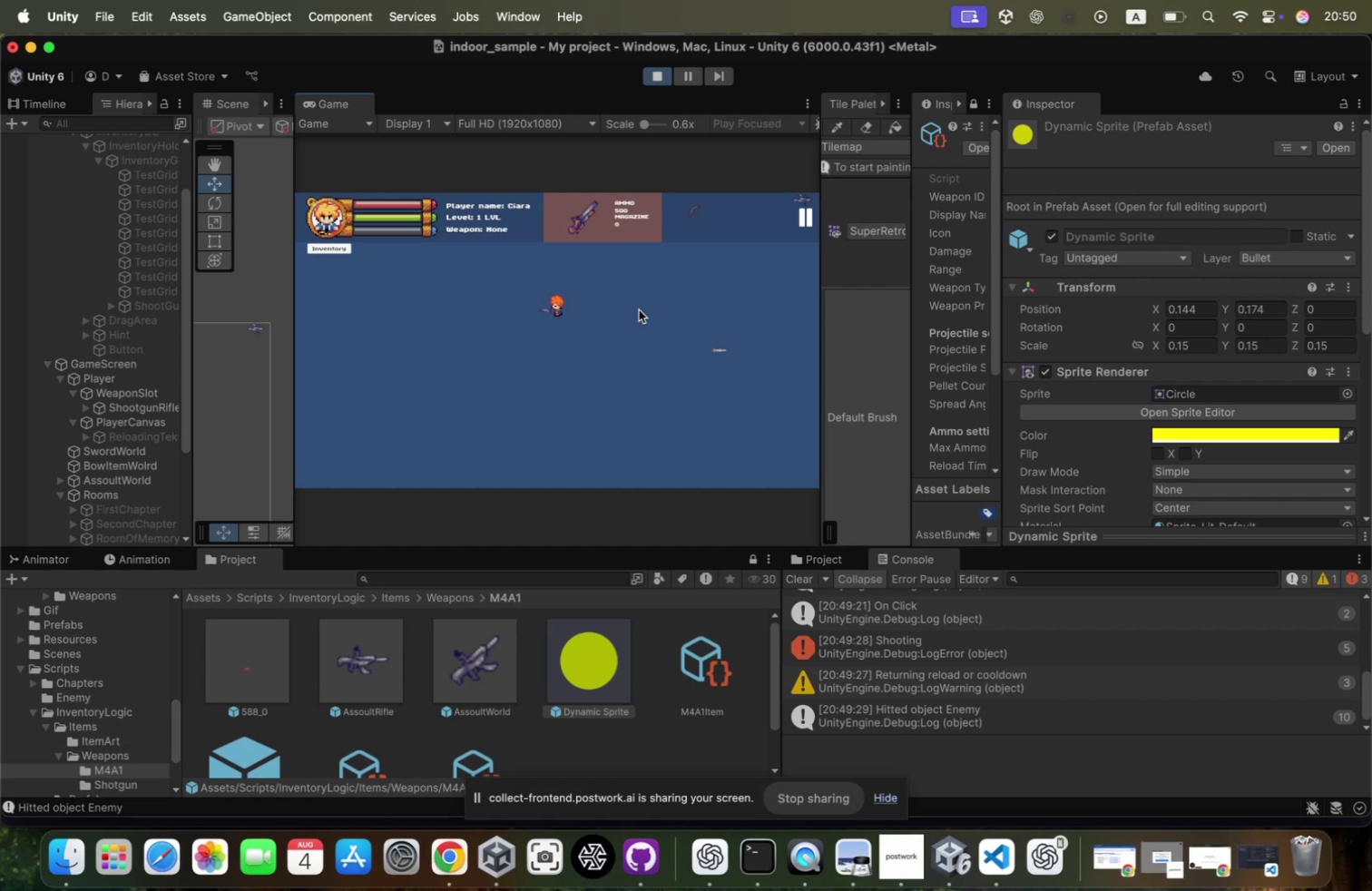 
wait(93.51)
 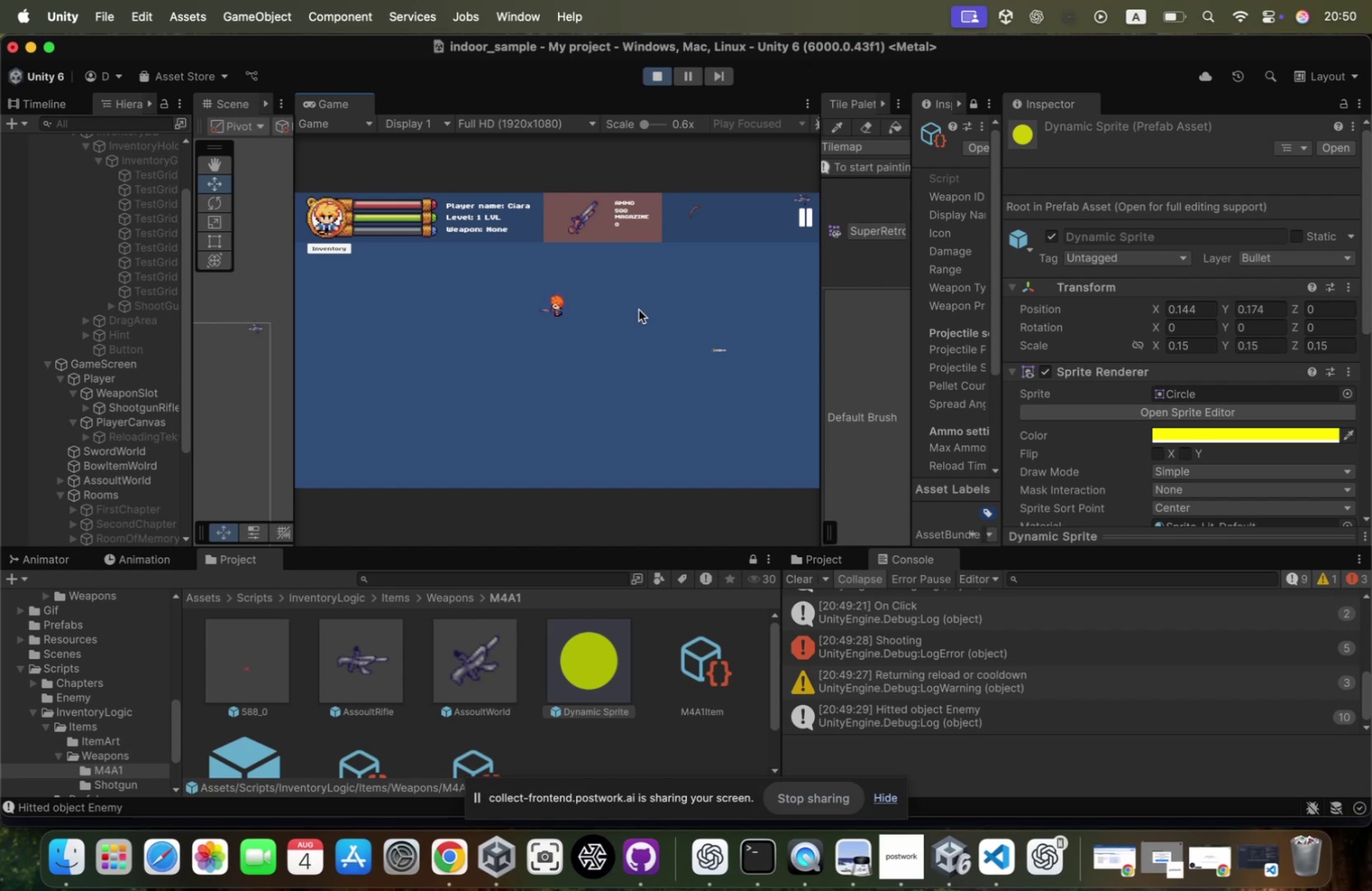 
left_click([639, 309])
 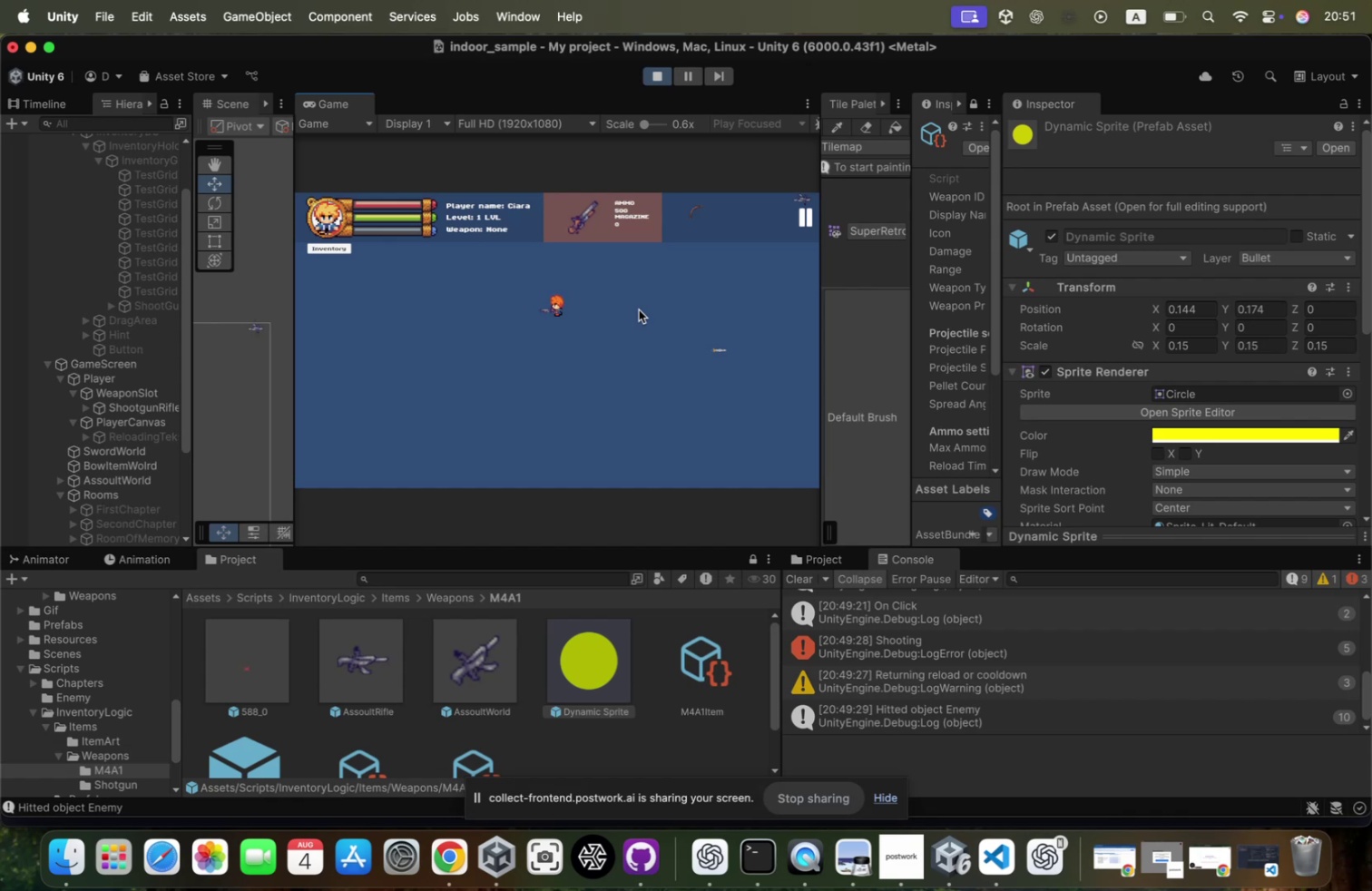 
left_click([639, 309])
 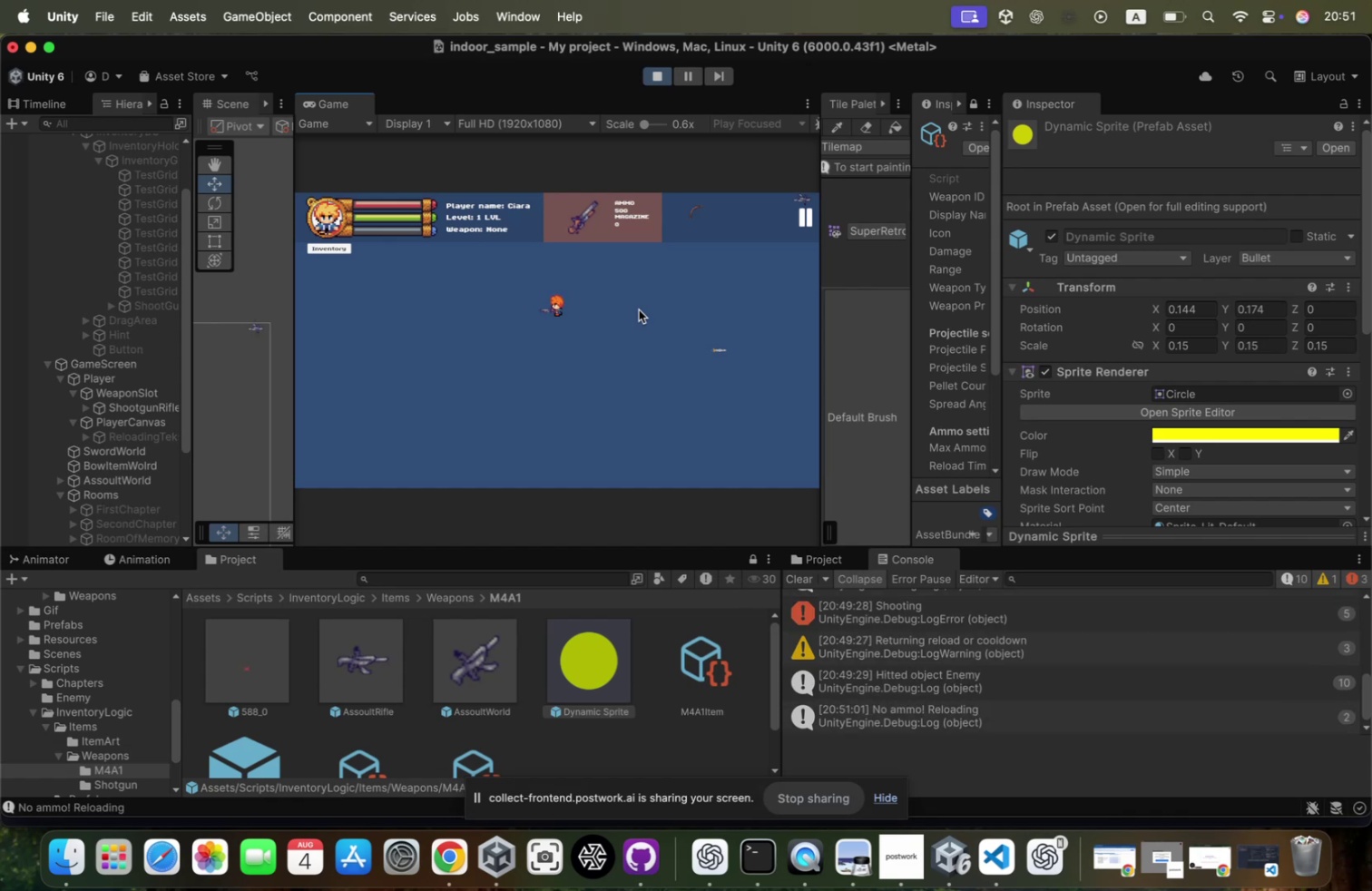 
left_click([639, 309])
 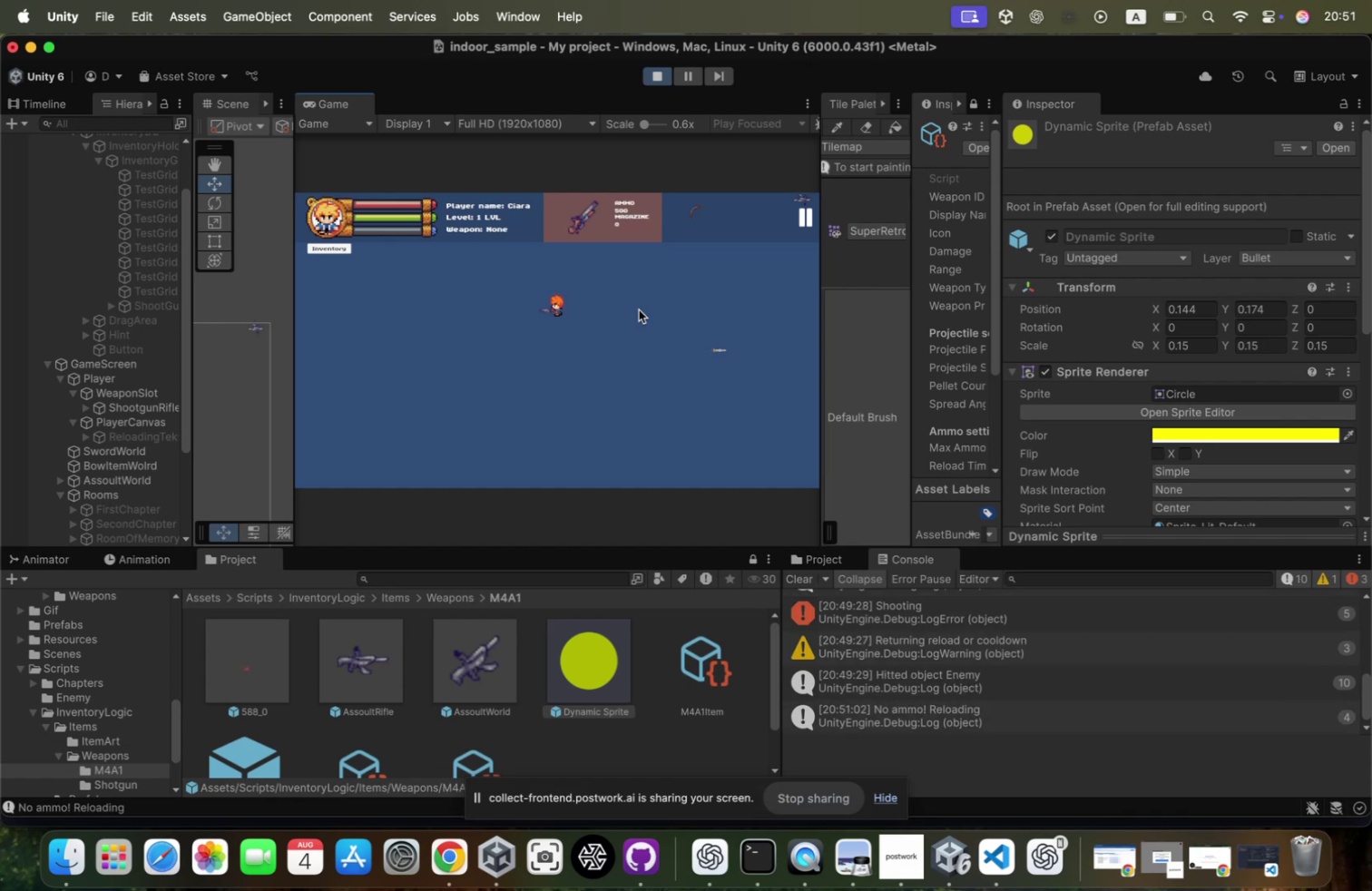 
triple_click([639, 309])
 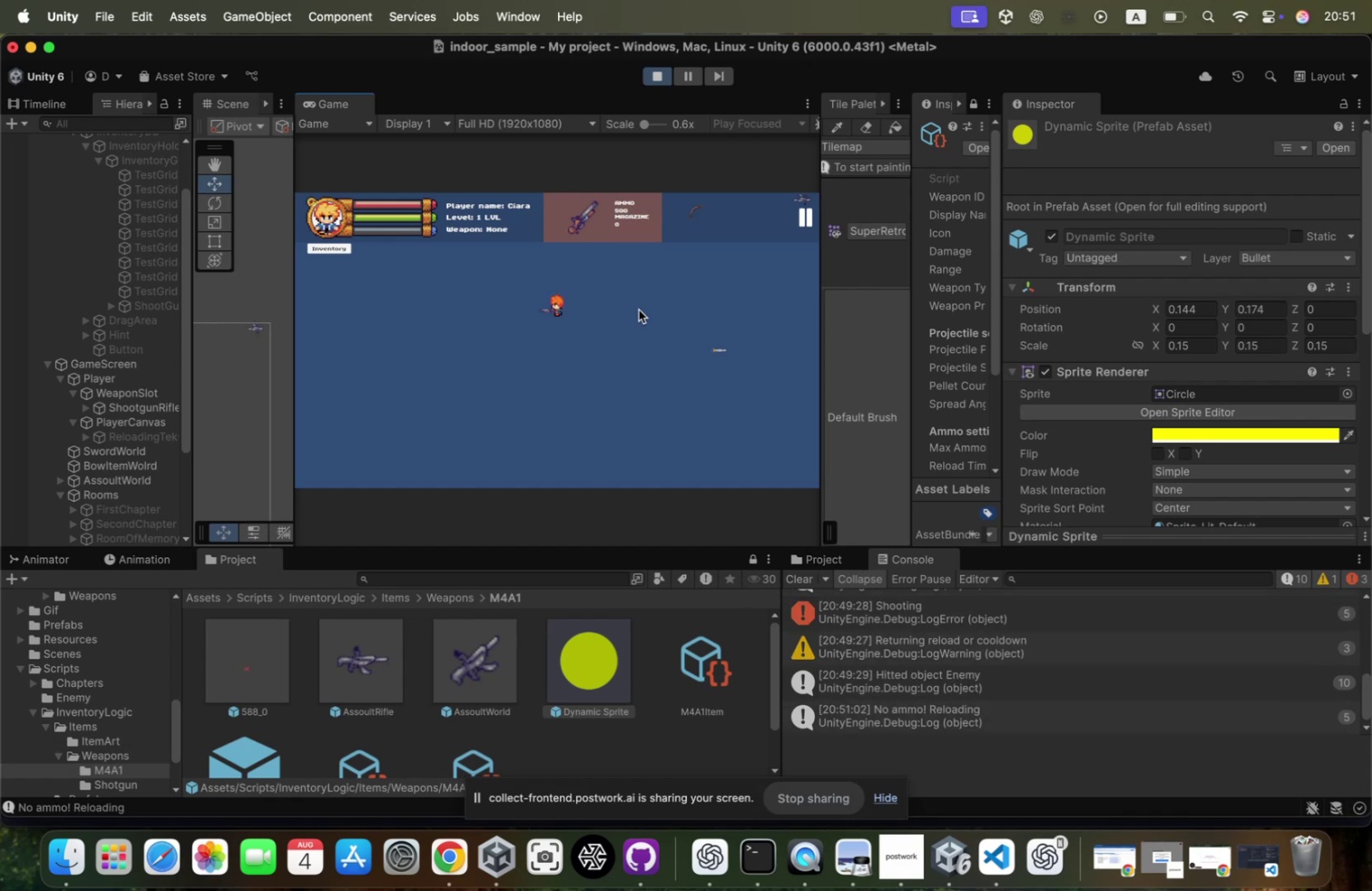 
triple_click([639, 309])
 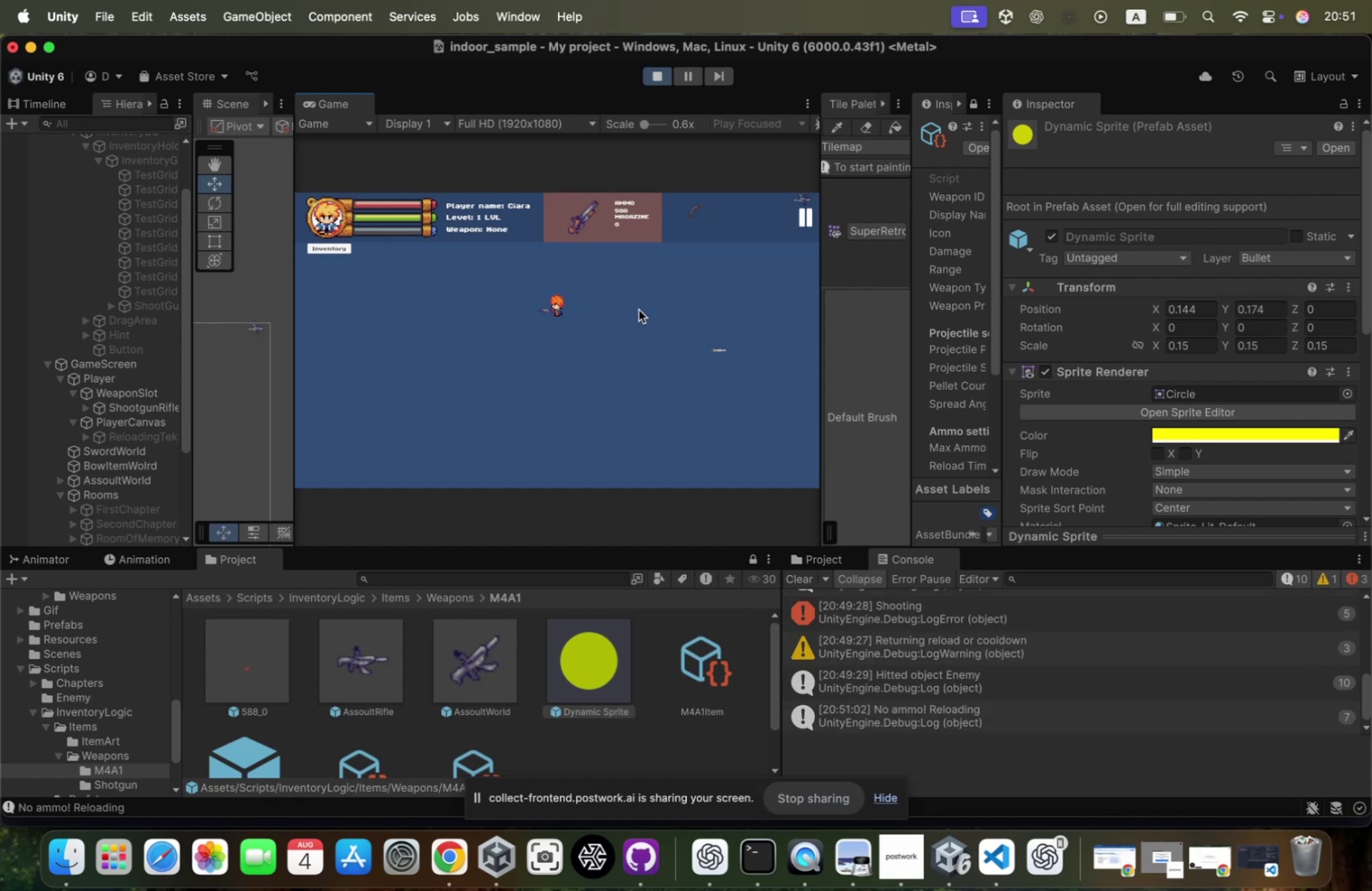 
triple_click([639, 309])
 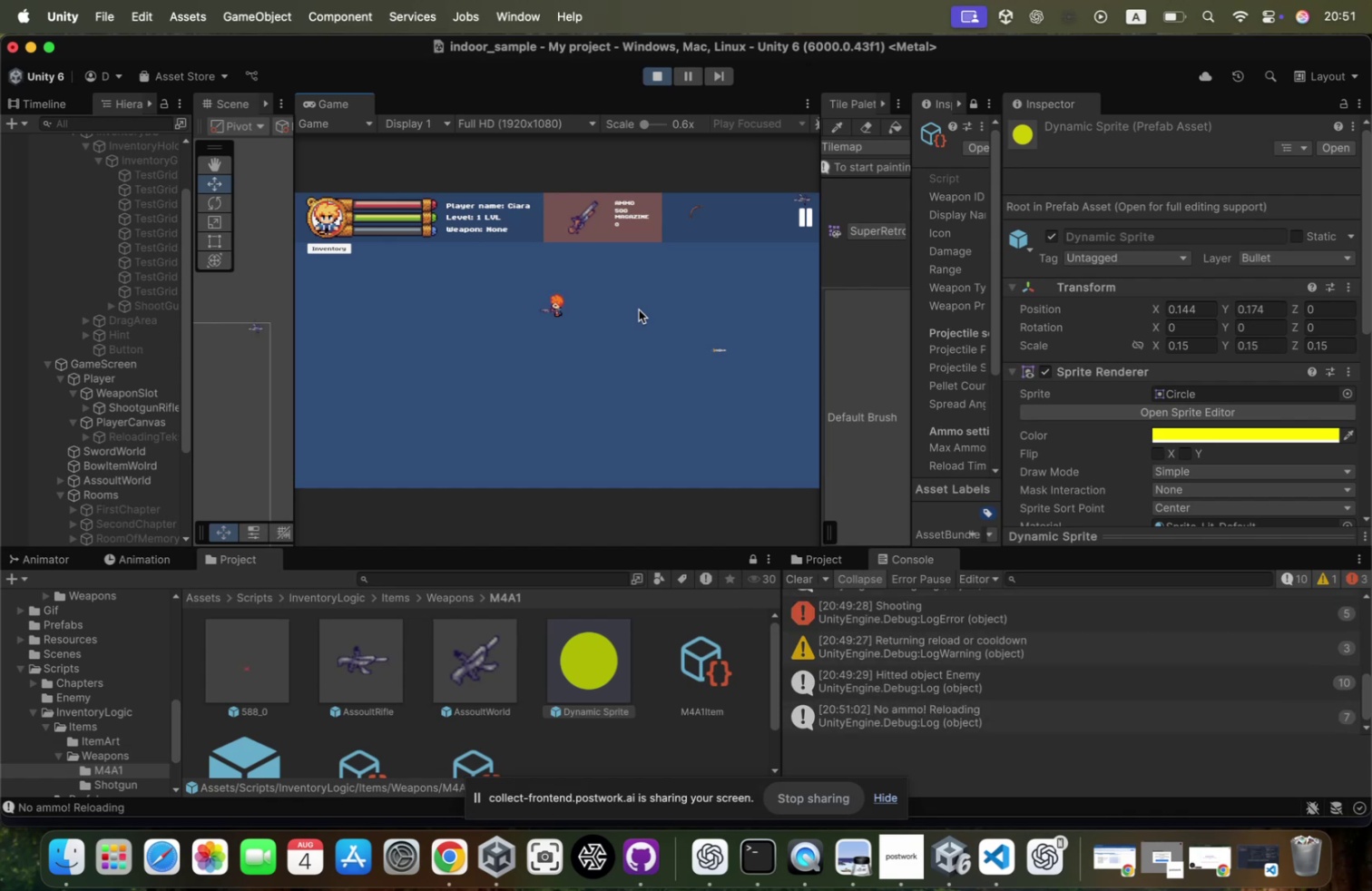 
triple_click([639, 309])
 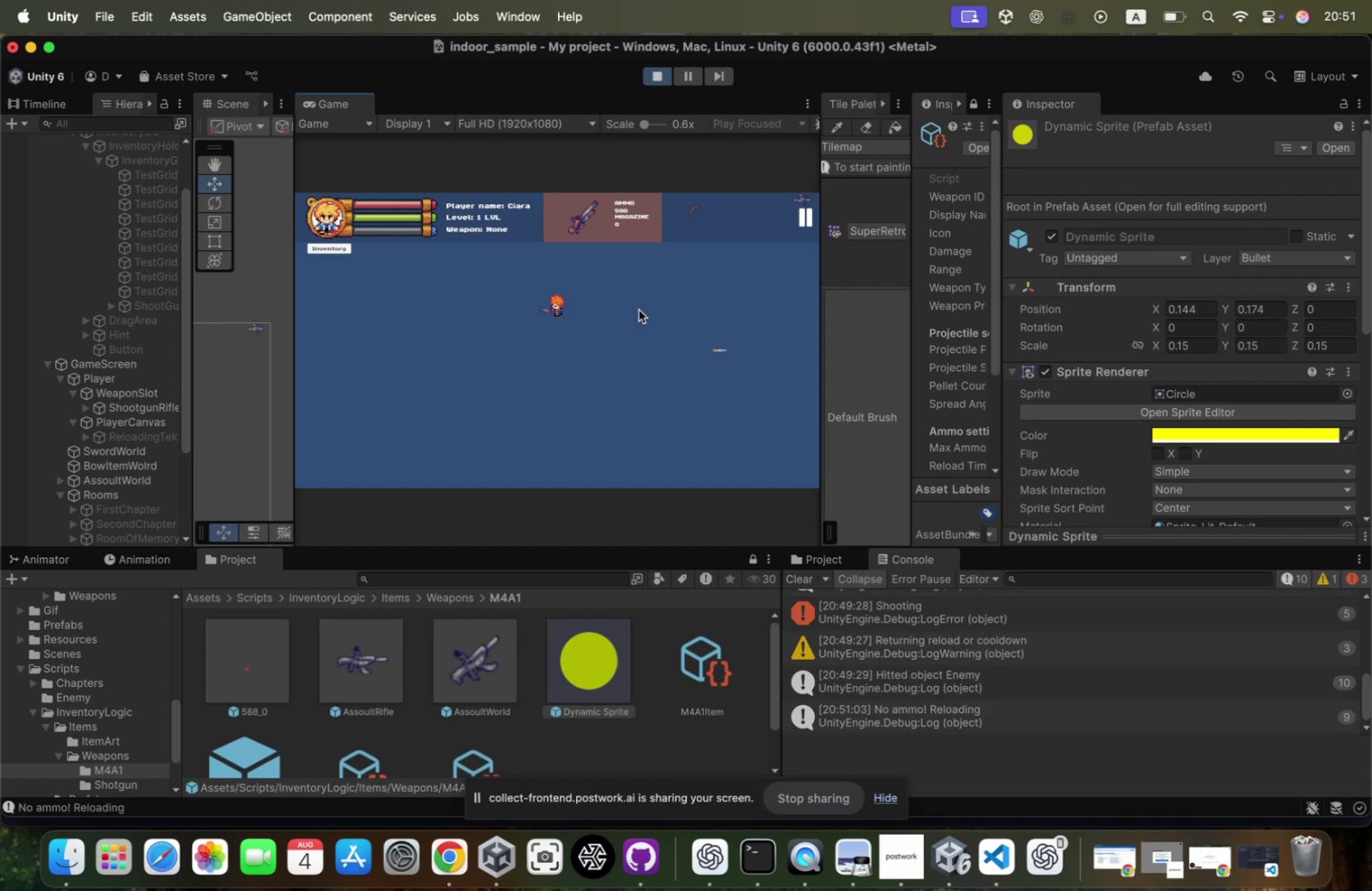 
triple_click([639, 309])
 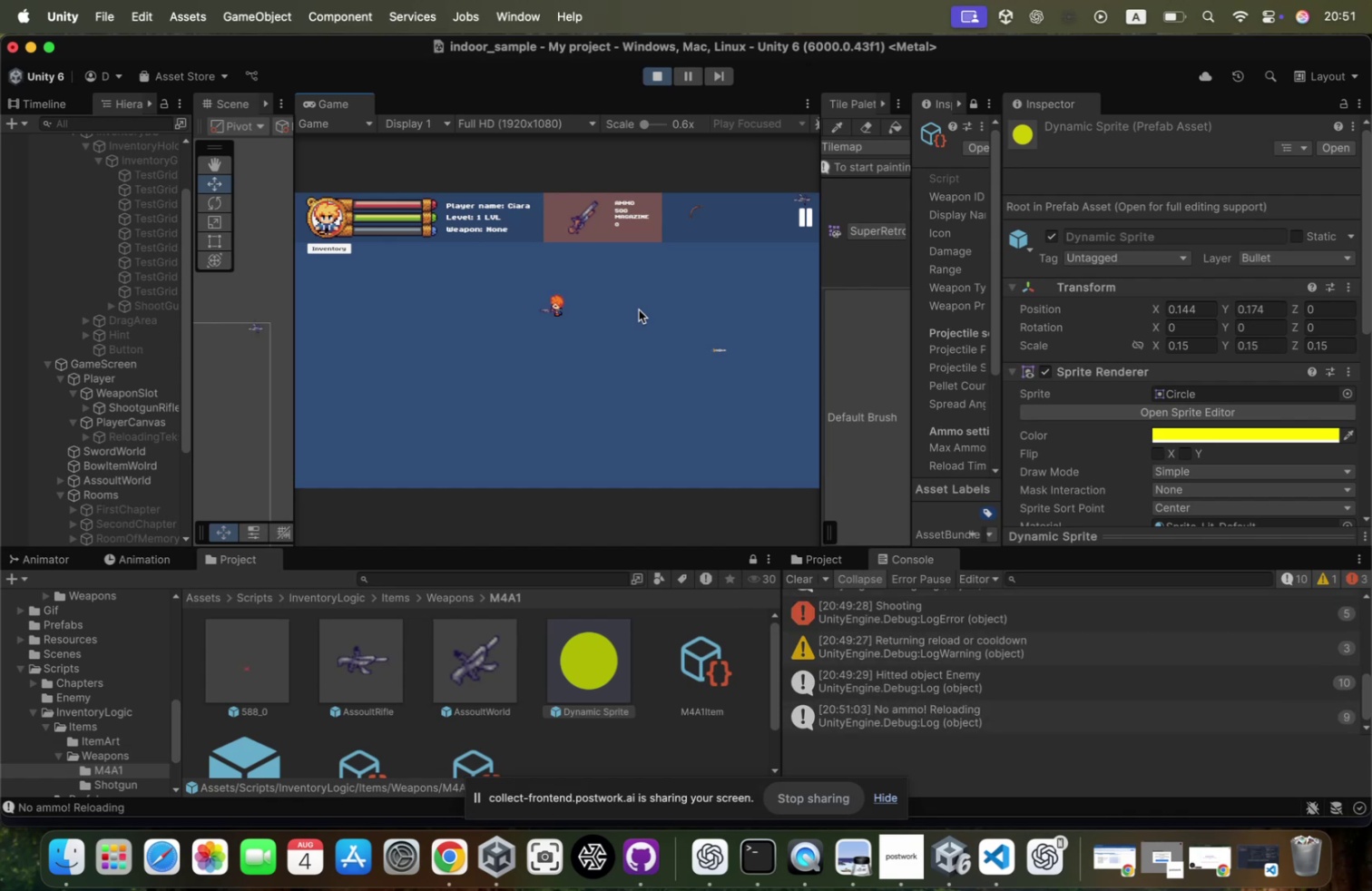 
triple_click([639, 309])
 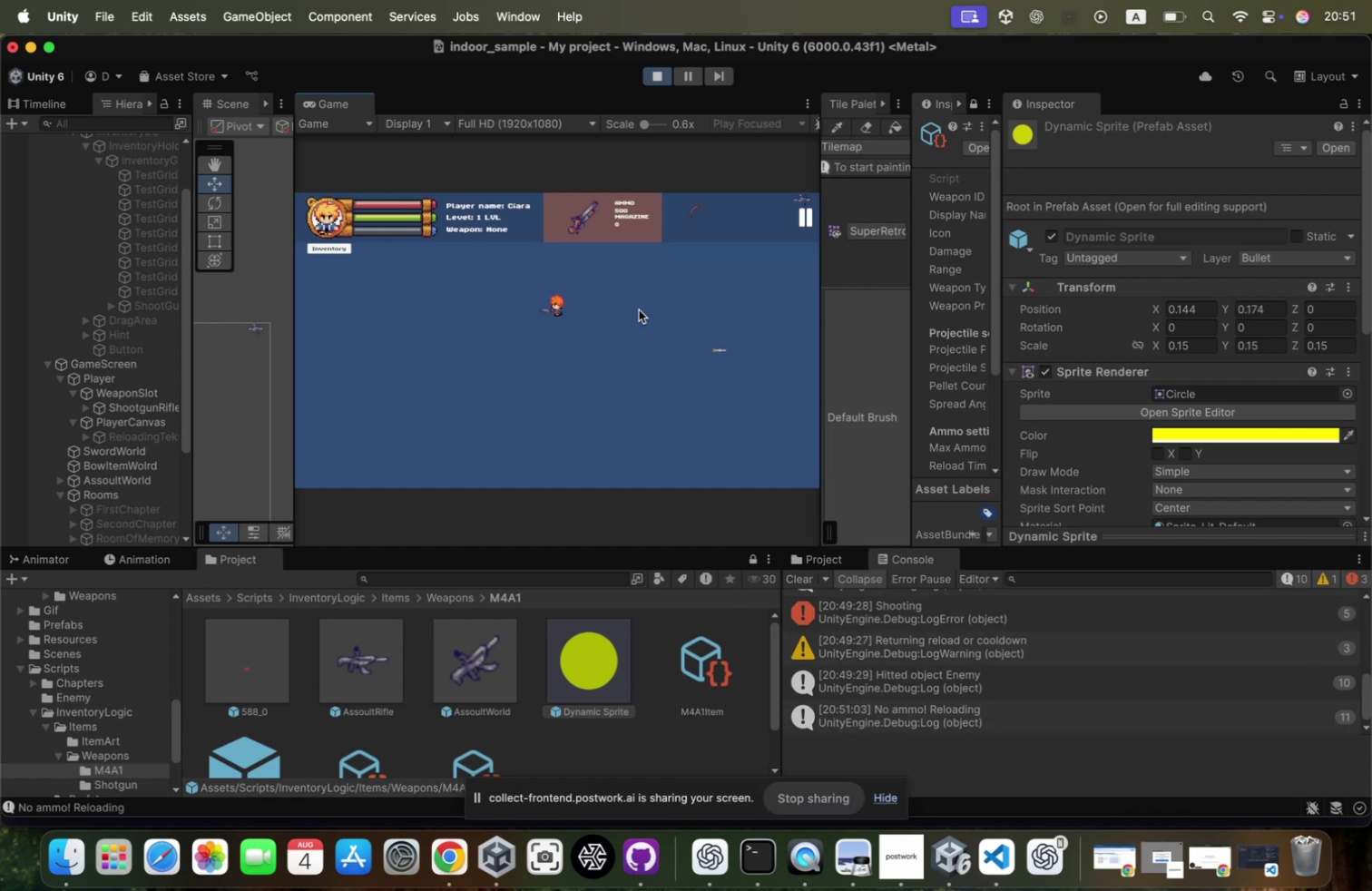 
triple_click([639, 309])
 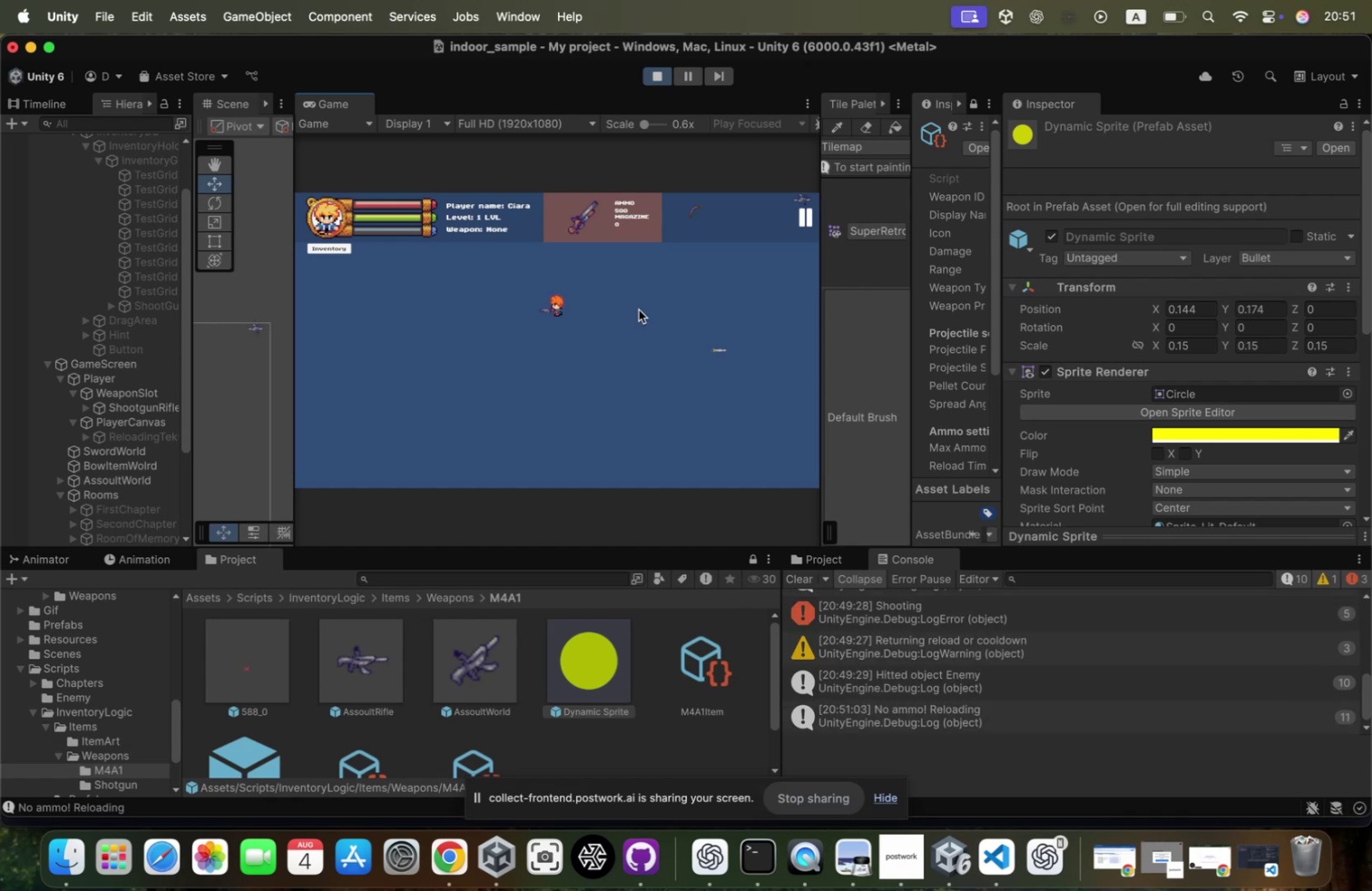 
hold_key(key=S, duration=0.3)
 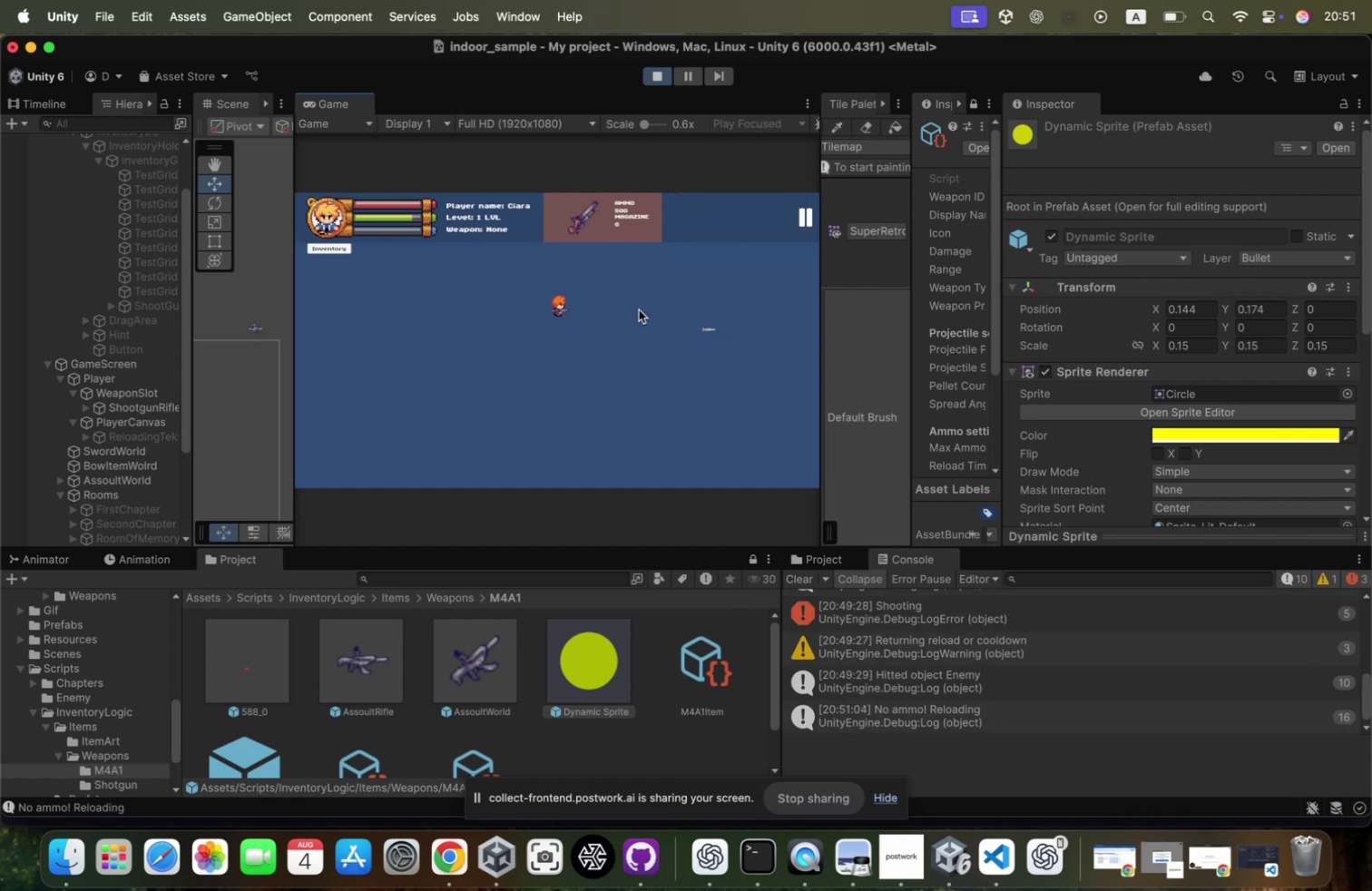 
type(ad)
 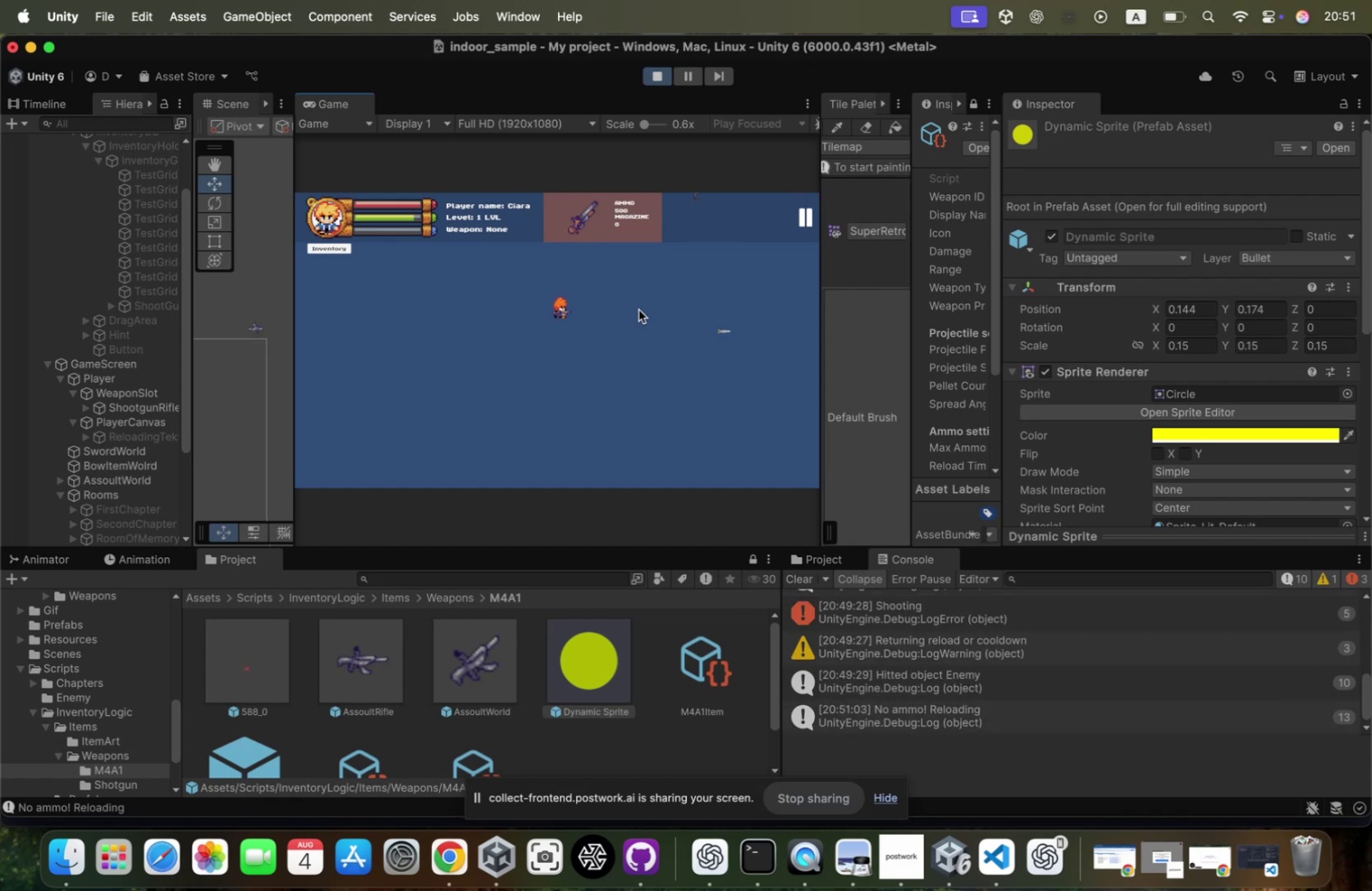 
double_click([639, 309])
 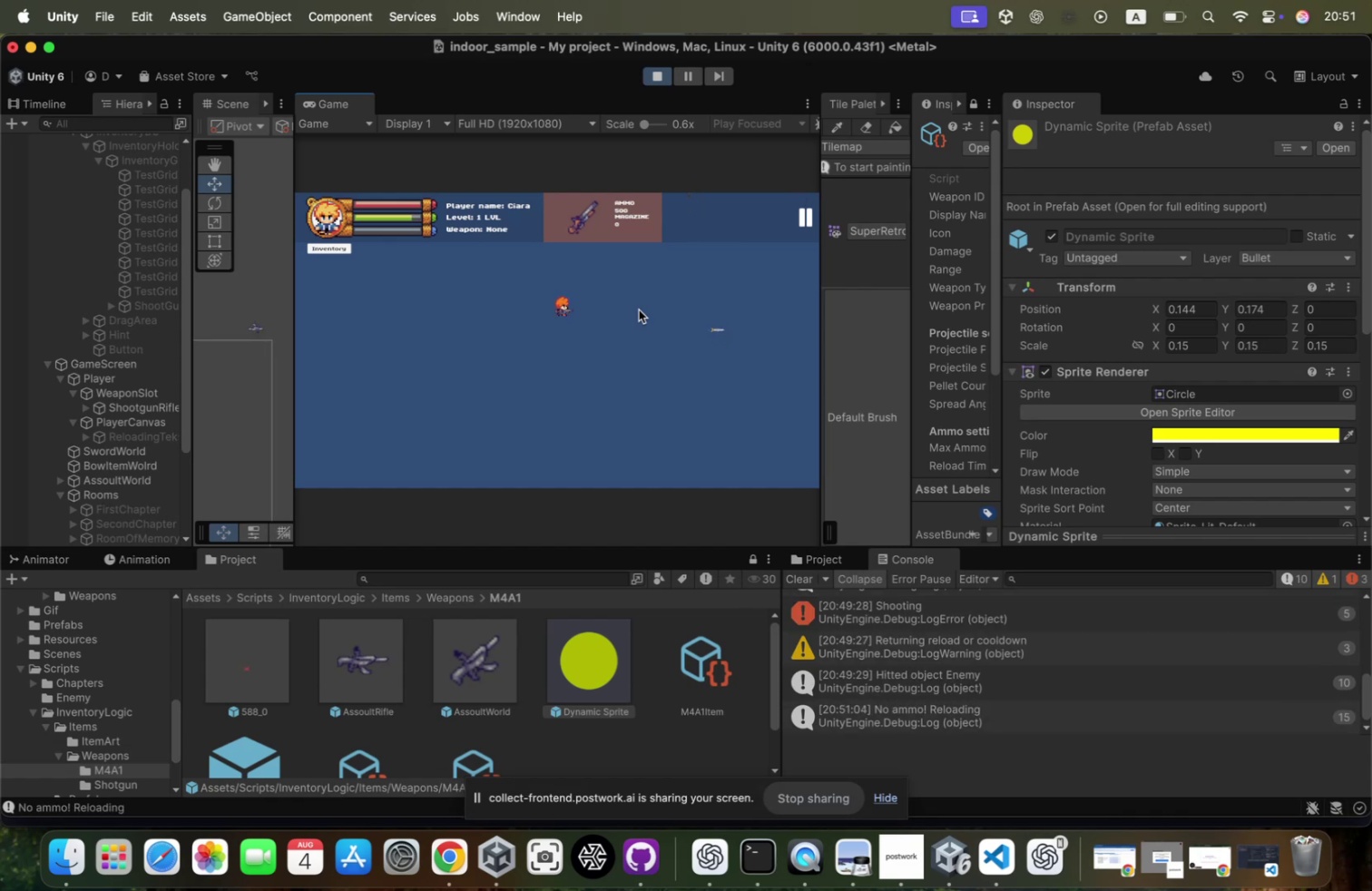 
triple_click([639, 309])
 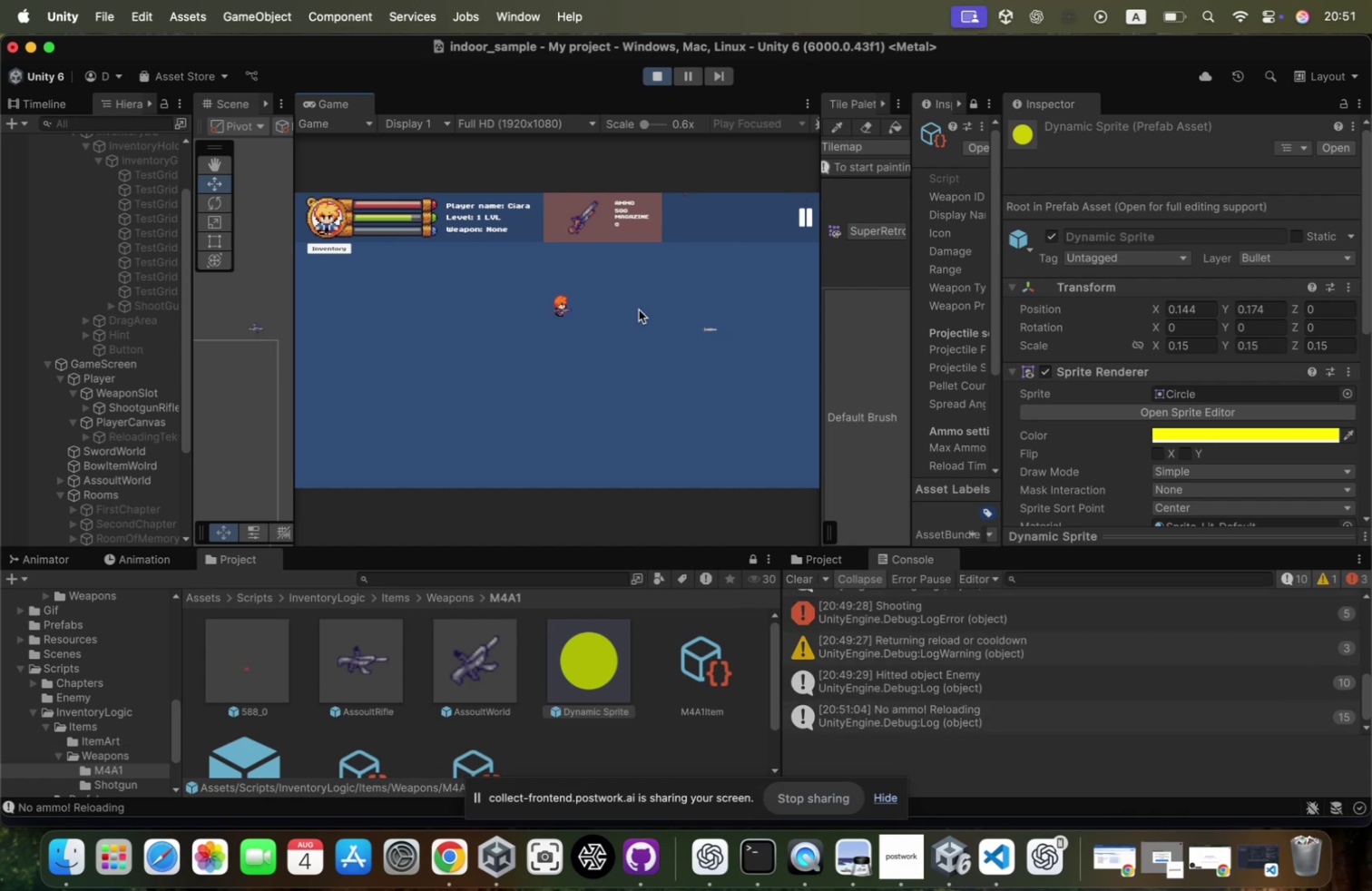 
triple_click([639, 309])
 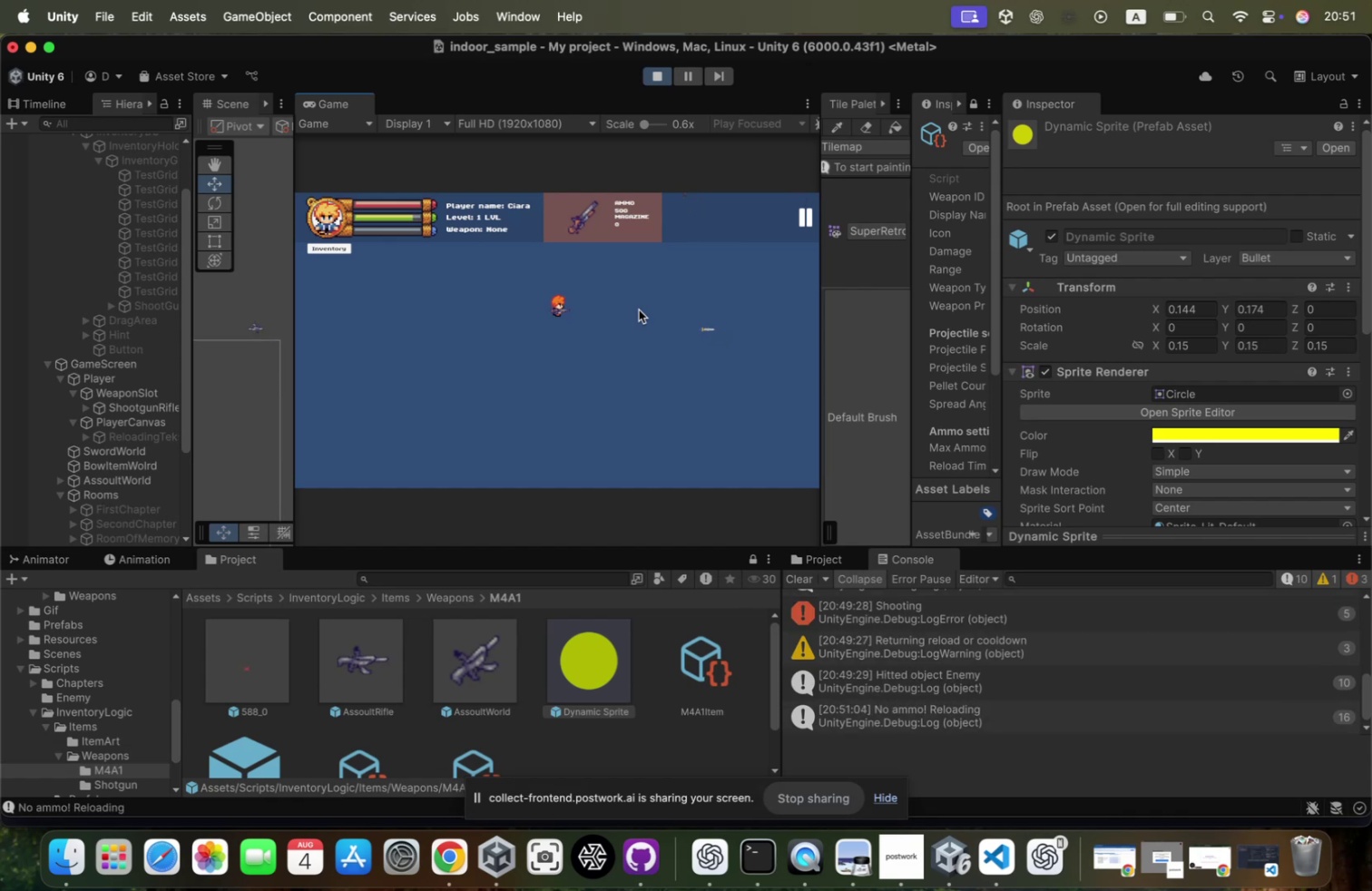 
triple_click([639, 309])
 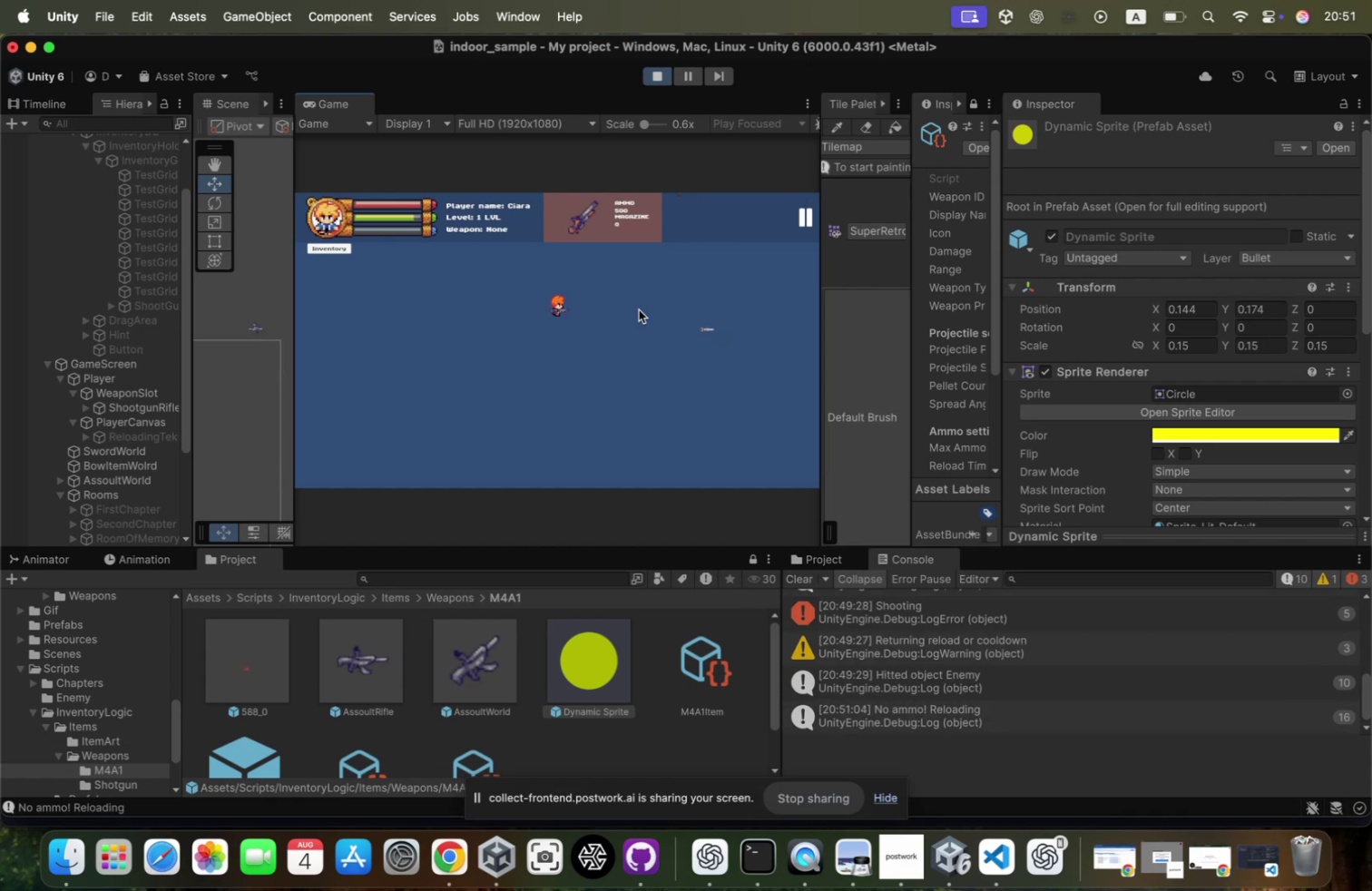 
triple_click([639, 309])
 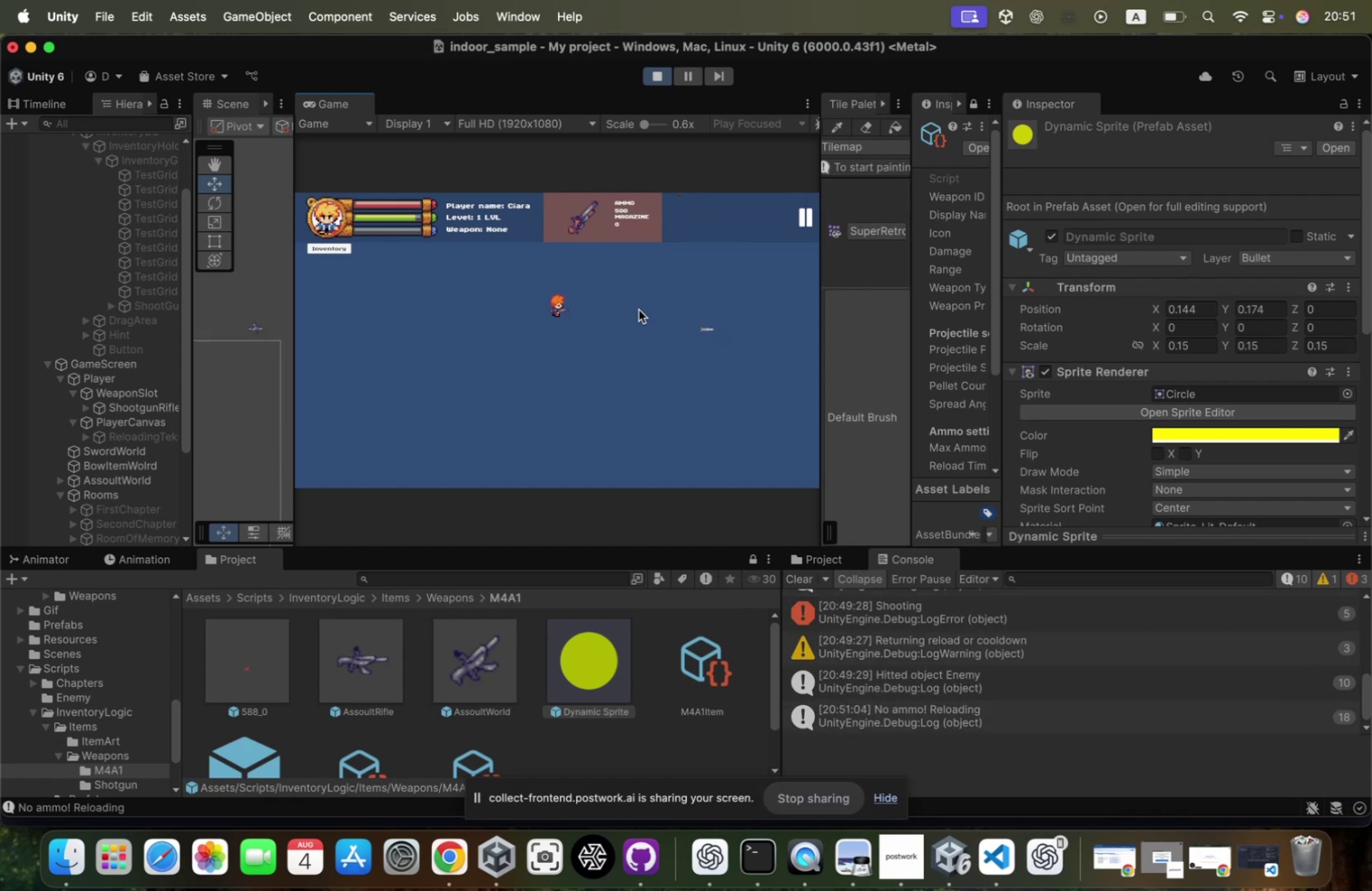 
triple_click([639, 309])
 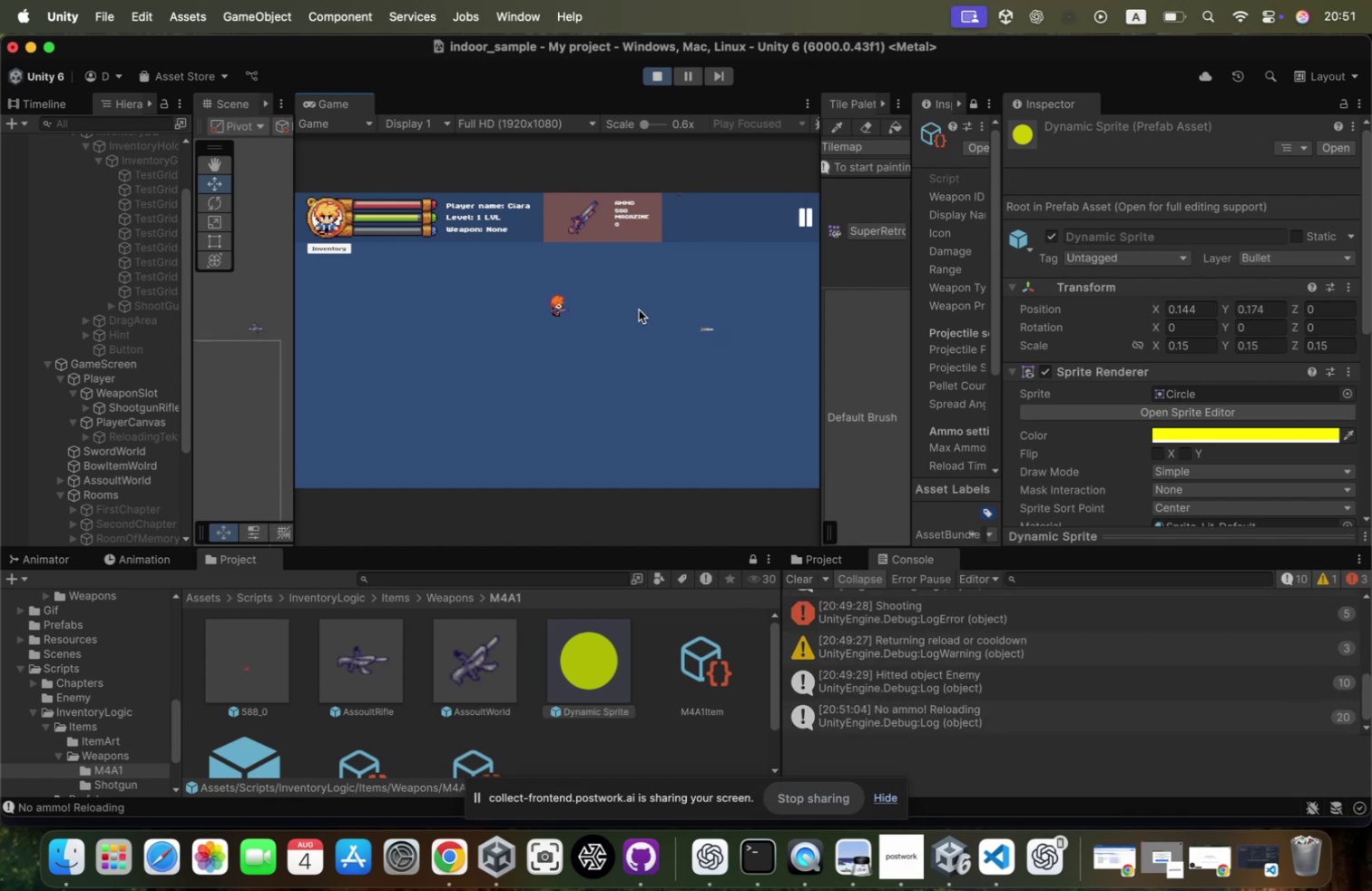 
key(R)
 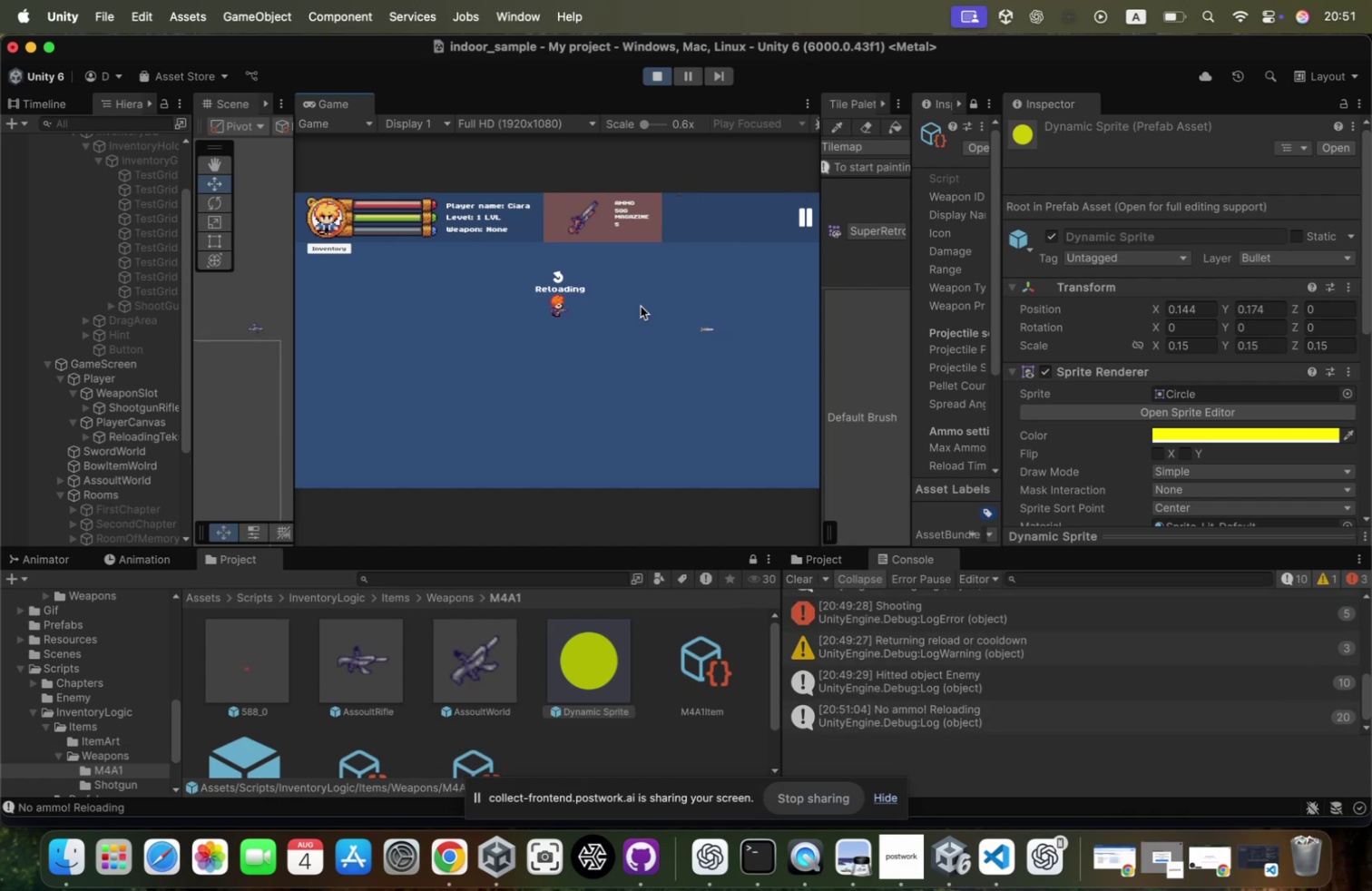 
left_click([642, 306])
 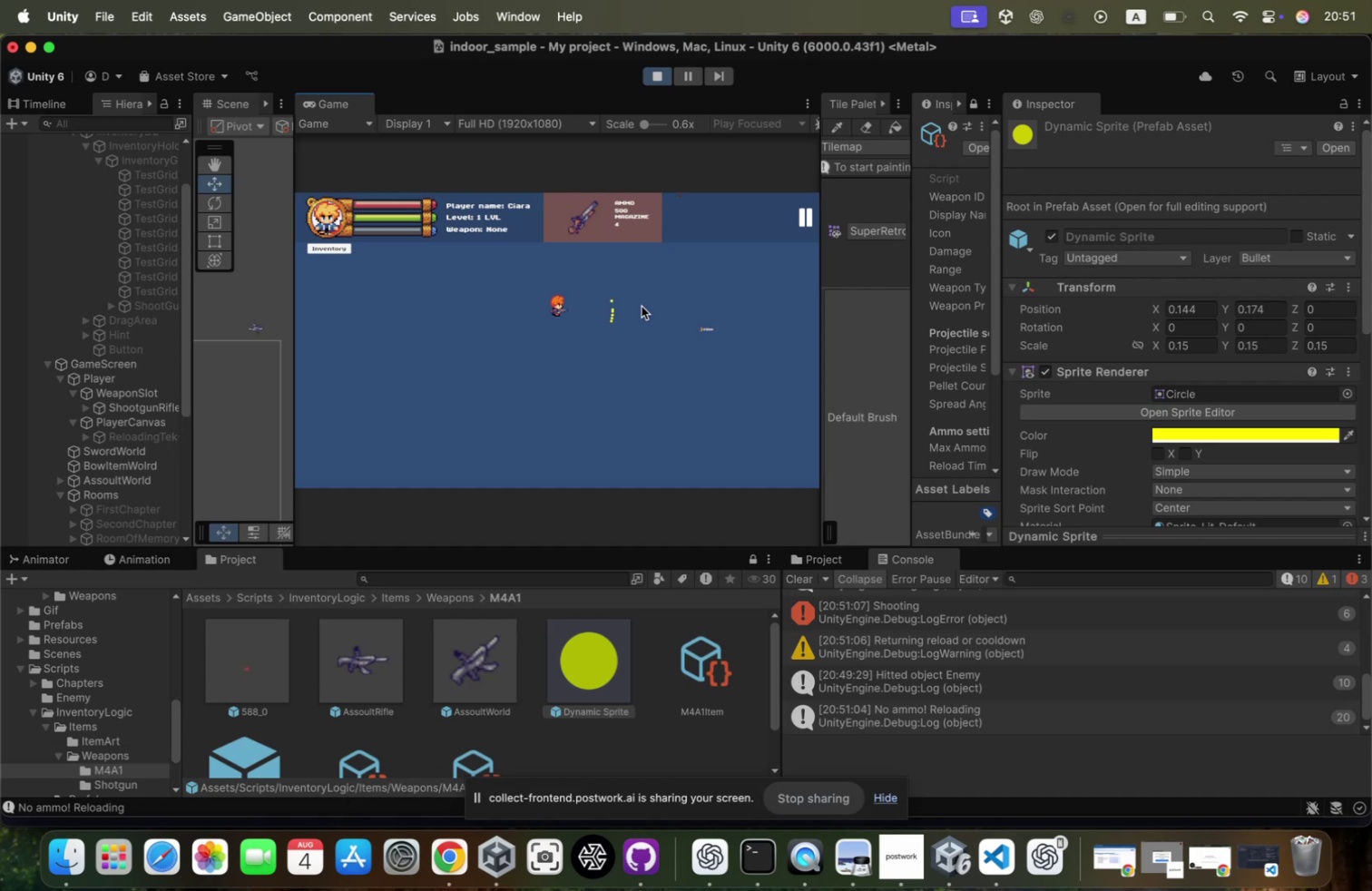 
triple_click([642, 306])
 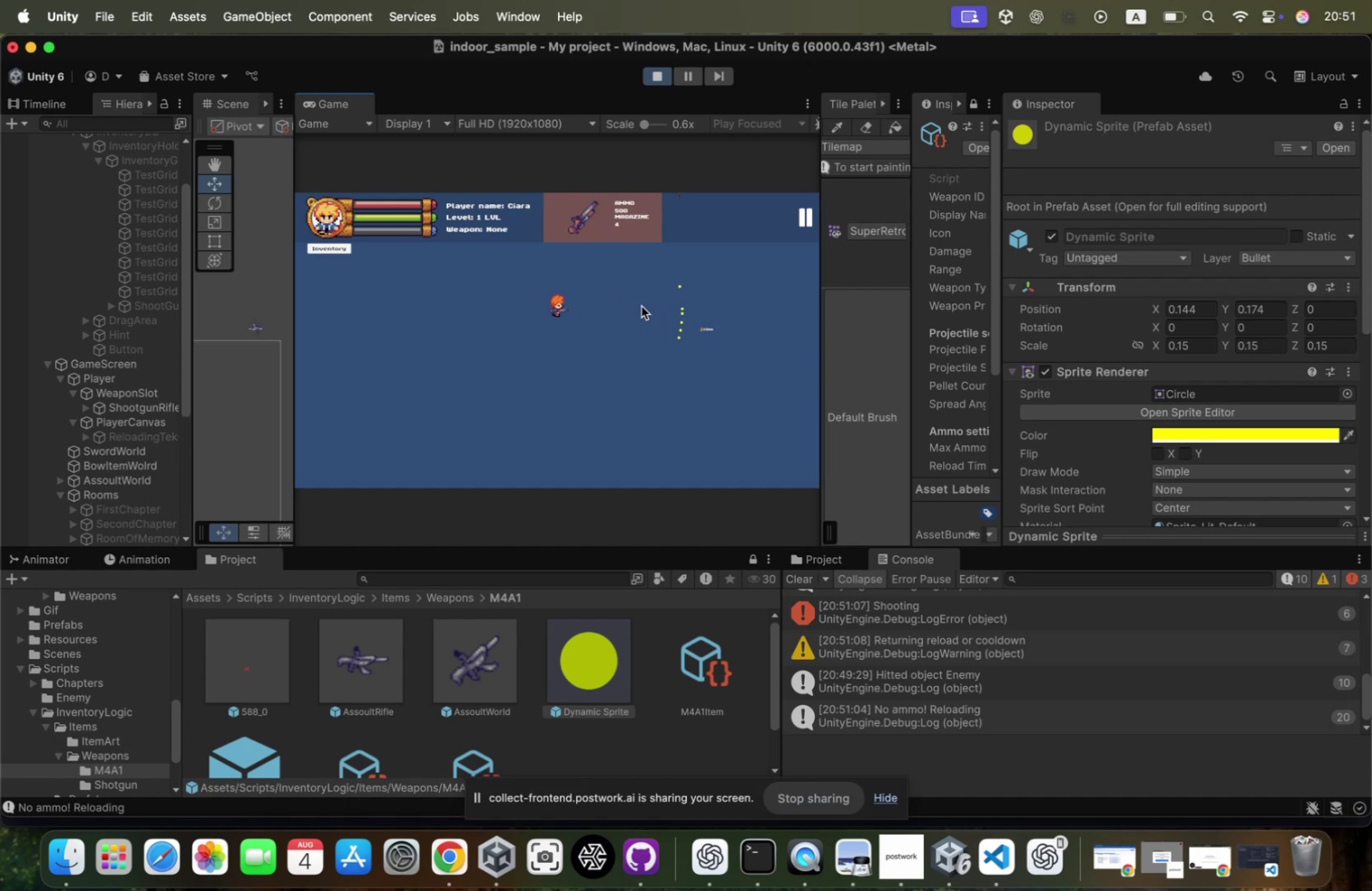 
triple_click([642, 306])
 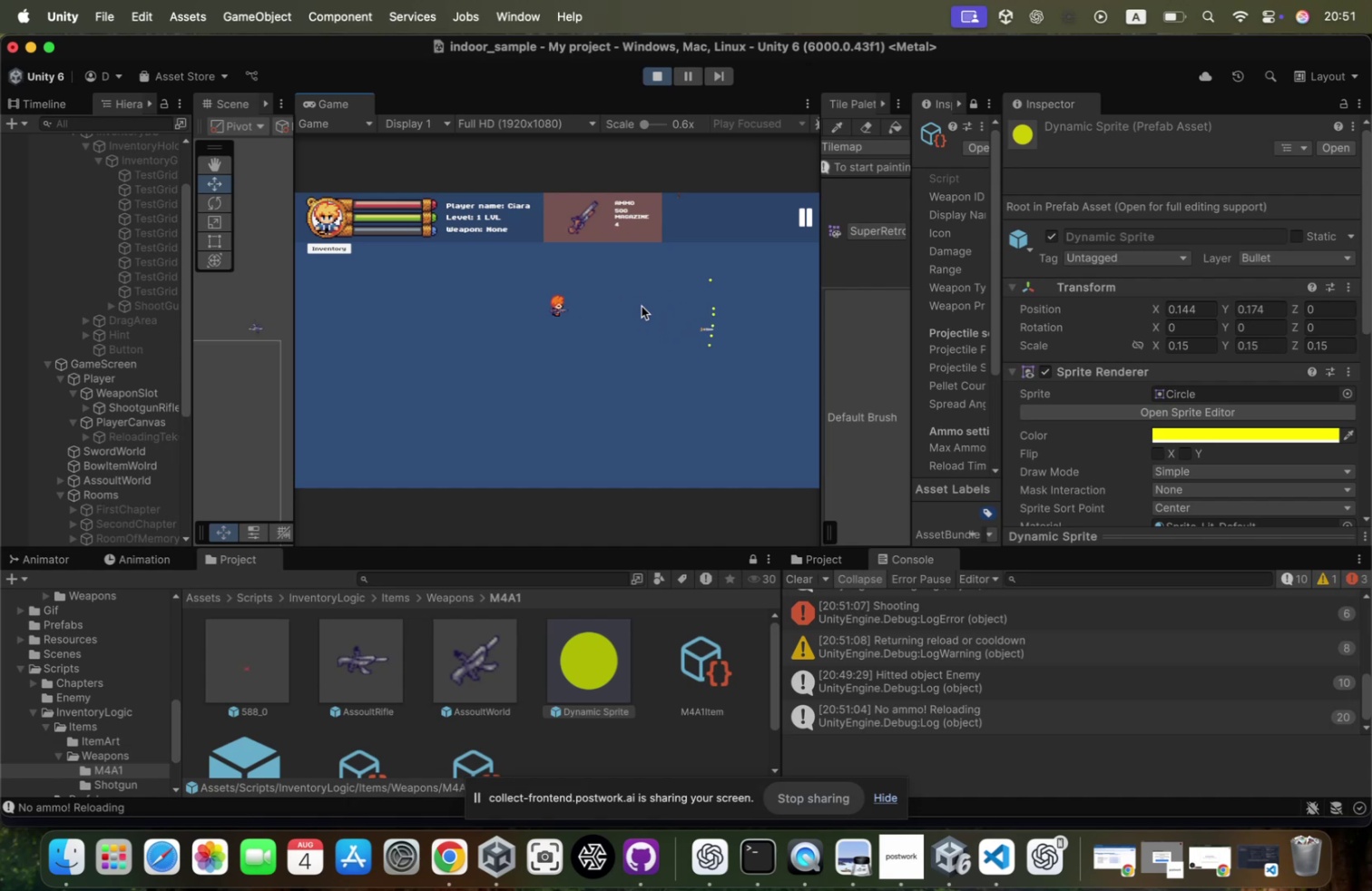 
triple_click([642, 306])
 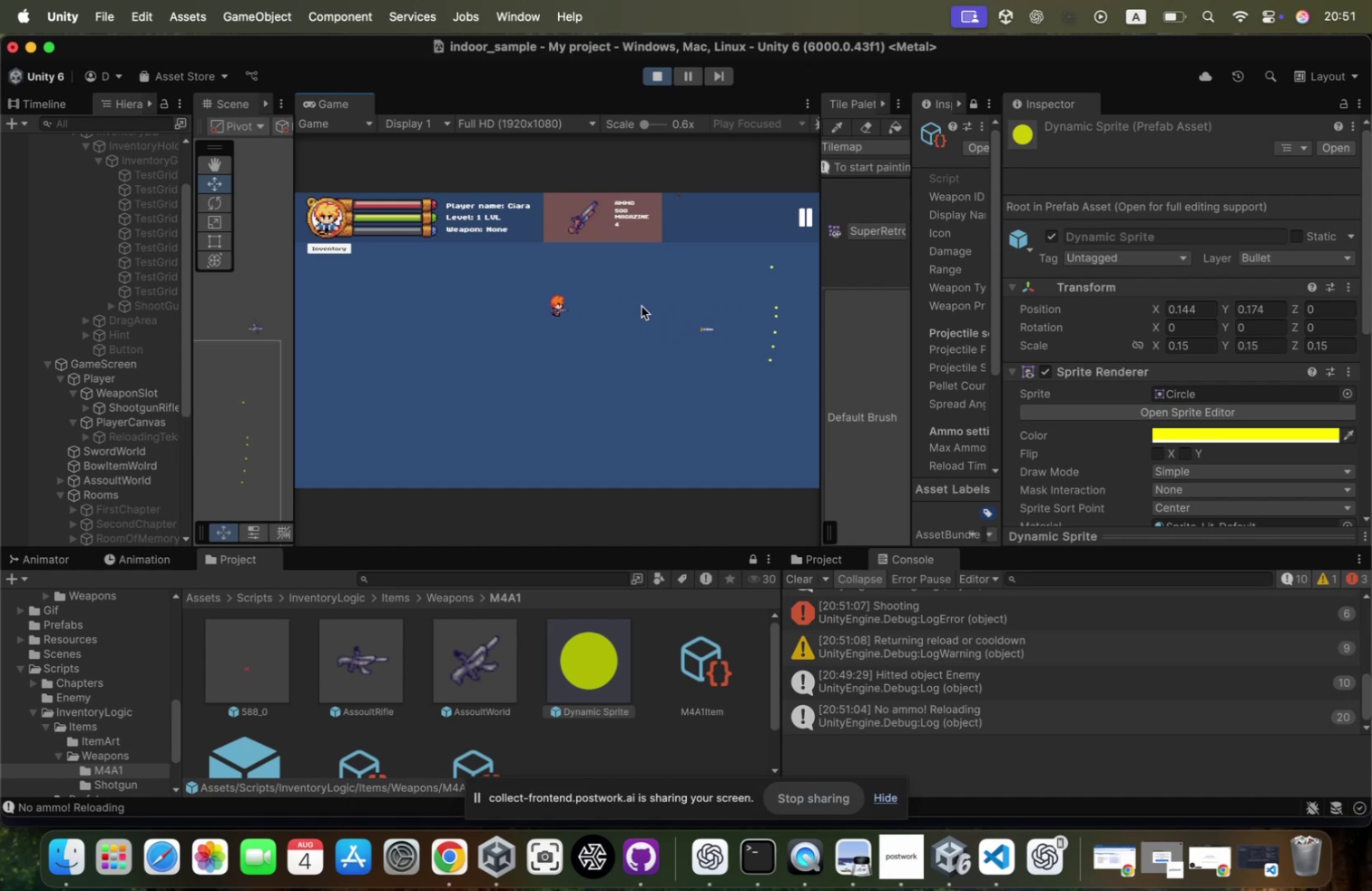 
key(D)
 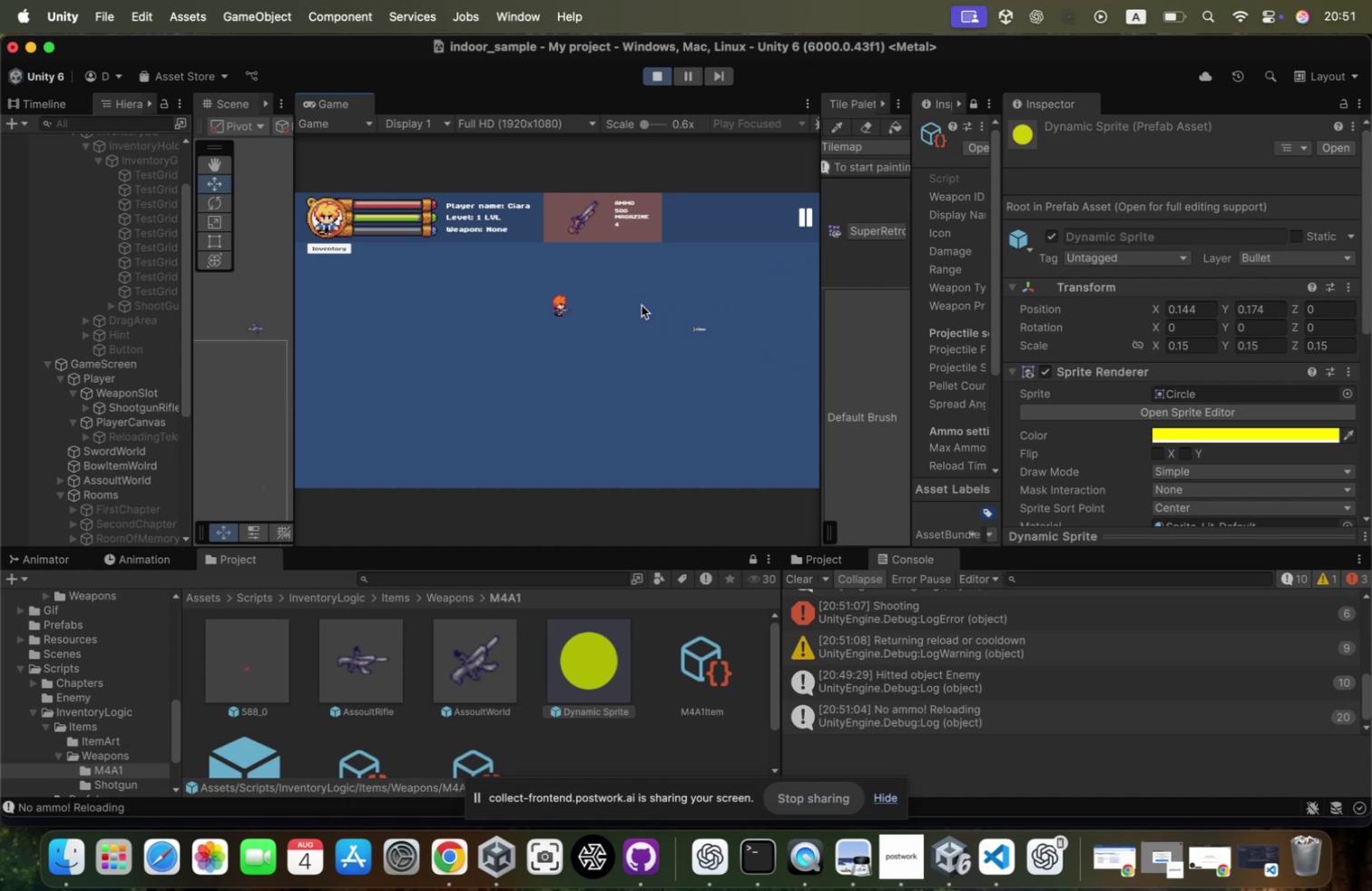 
left_click([642, 305])
 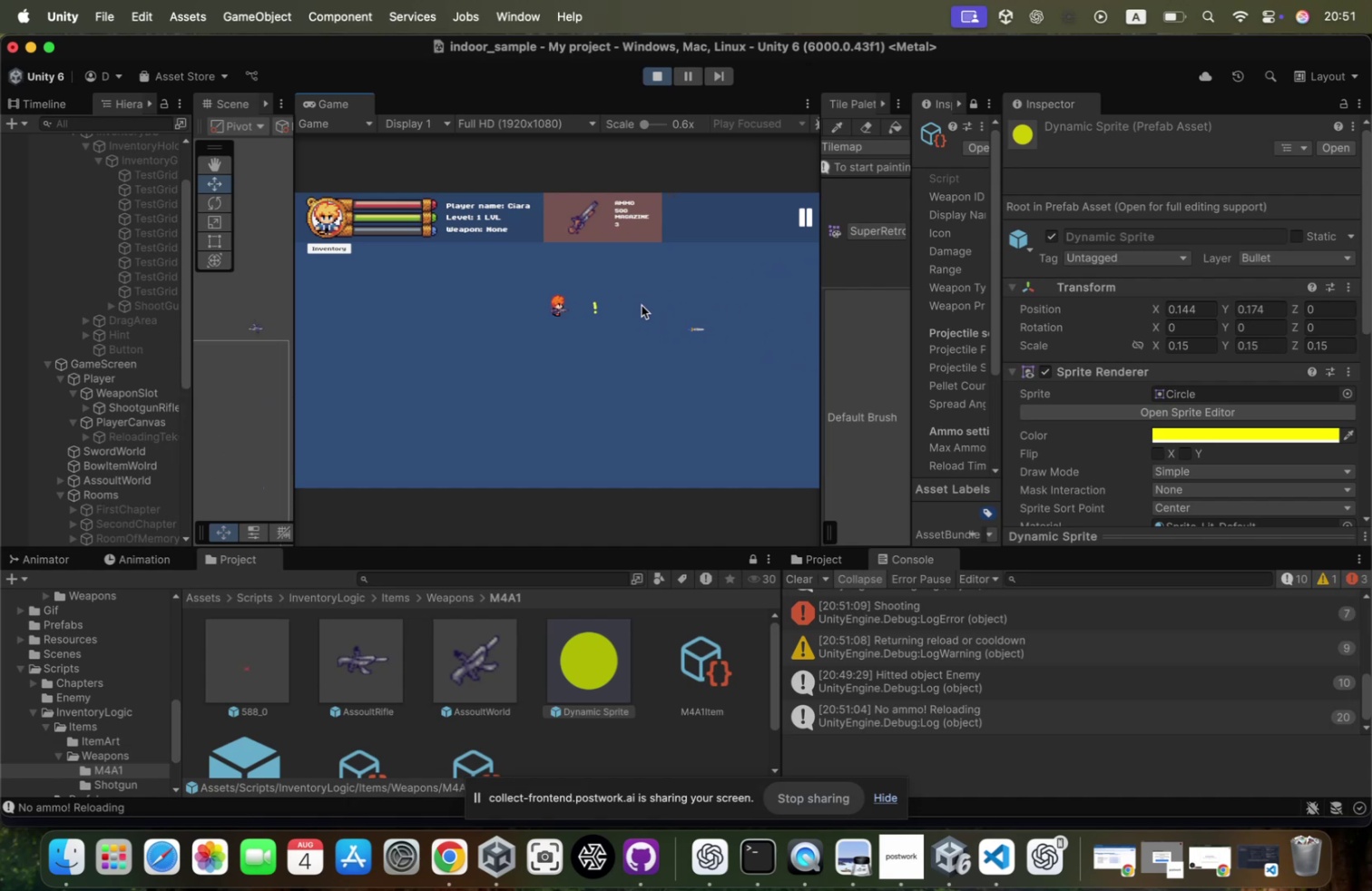 
left_click([642, 305])
 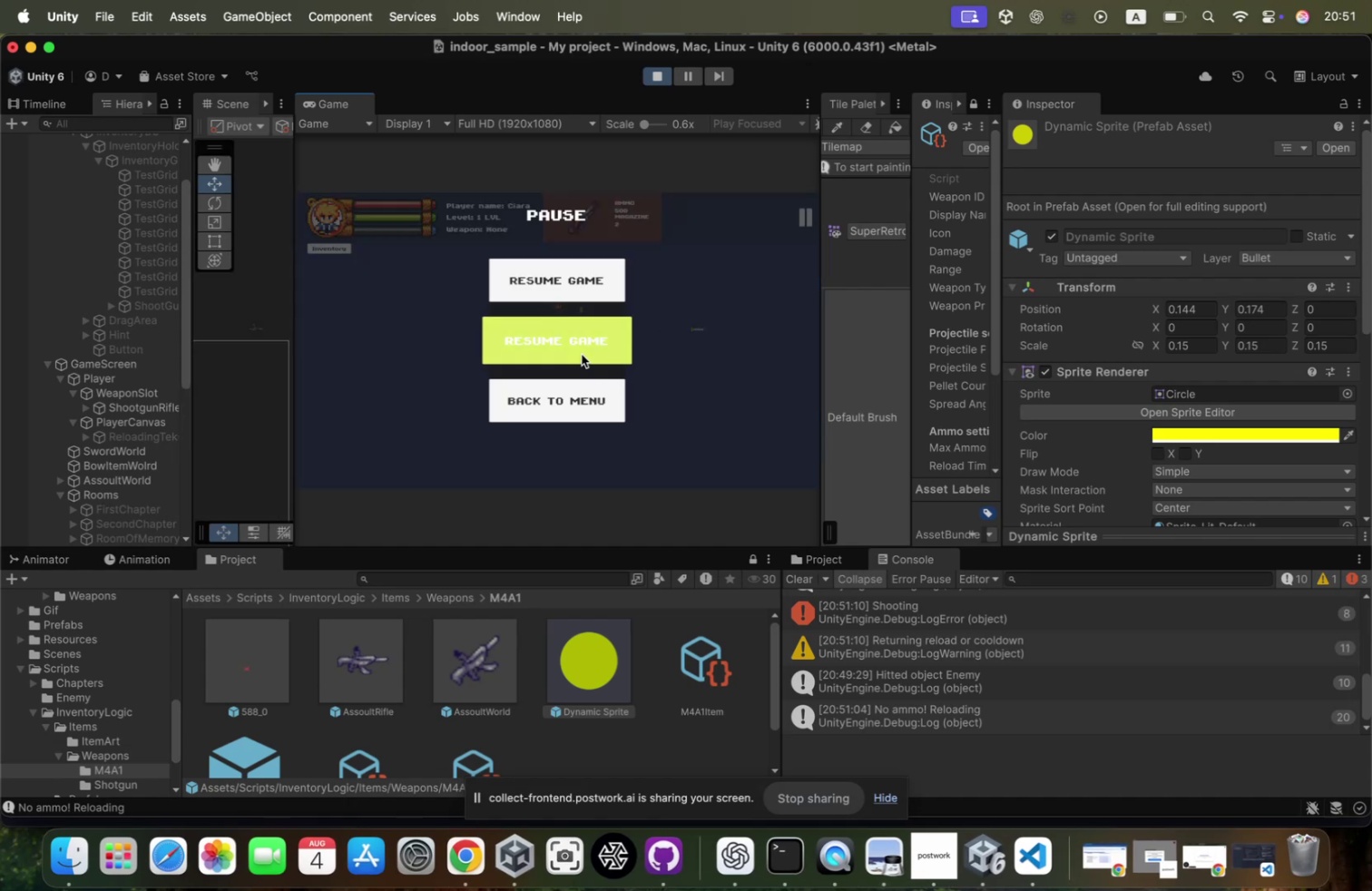 
left_click([566, 404])
 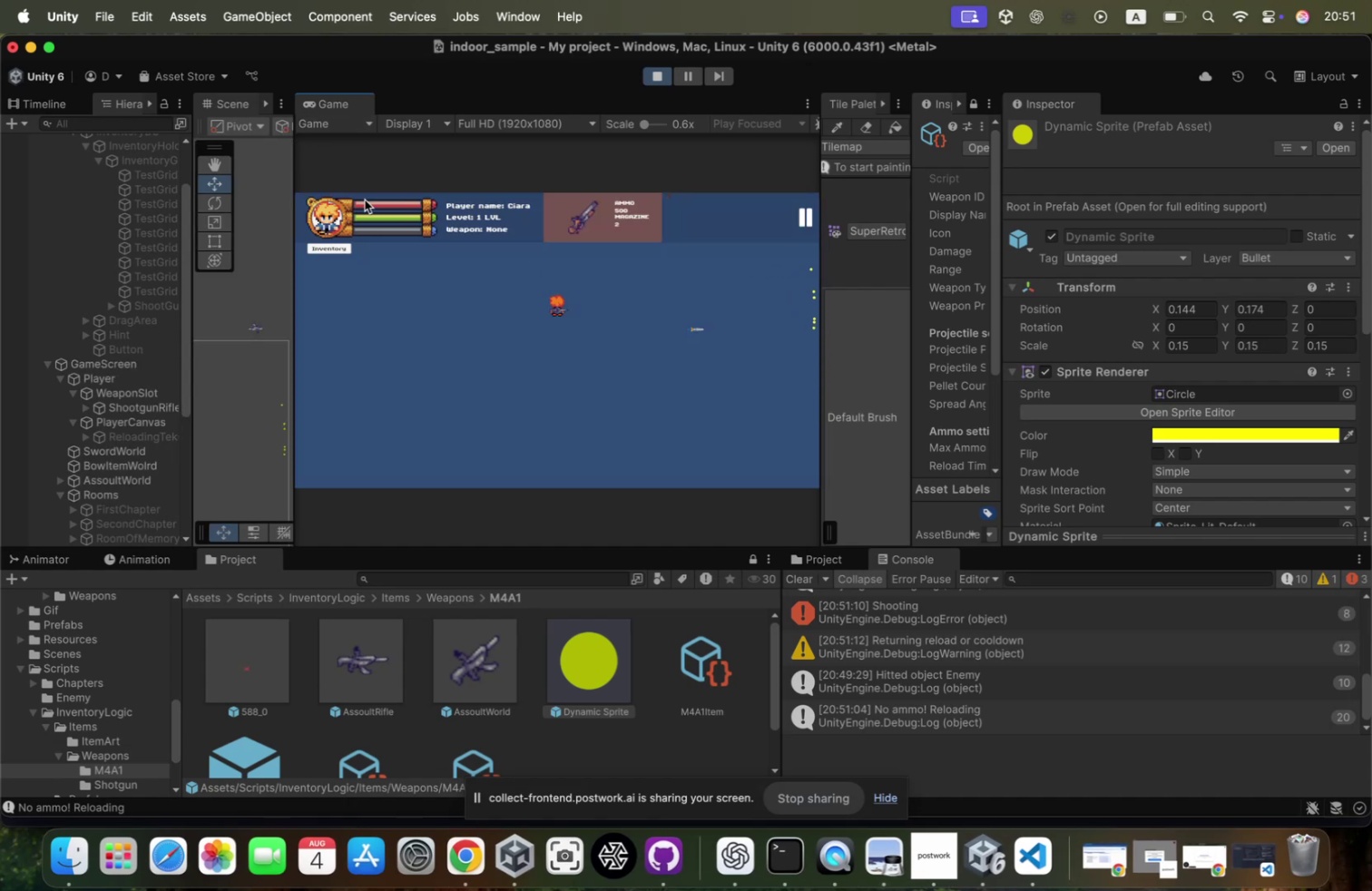 
left_click([330, 243])
 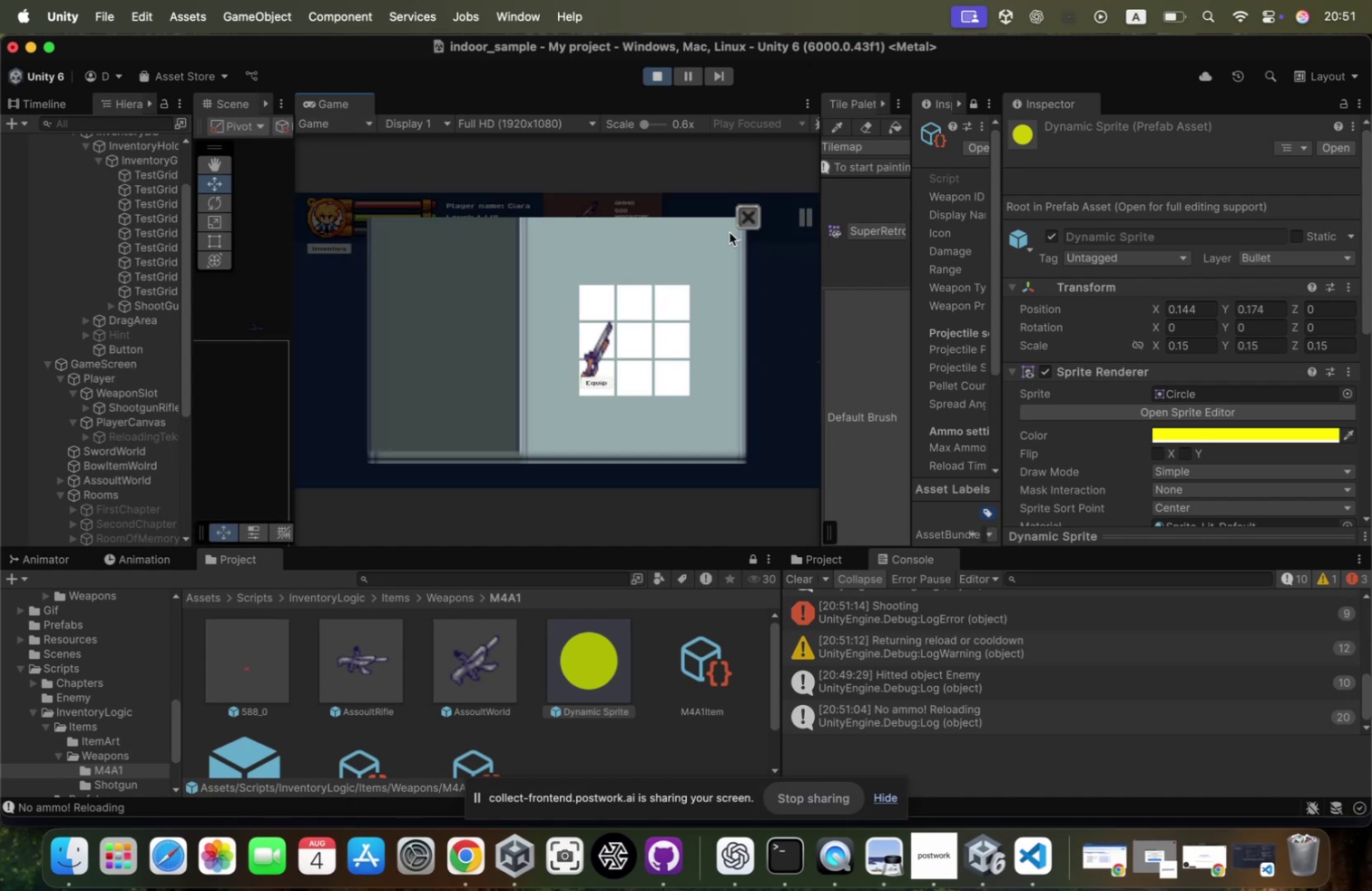 
hold_key(key=D, duration=2.87)
 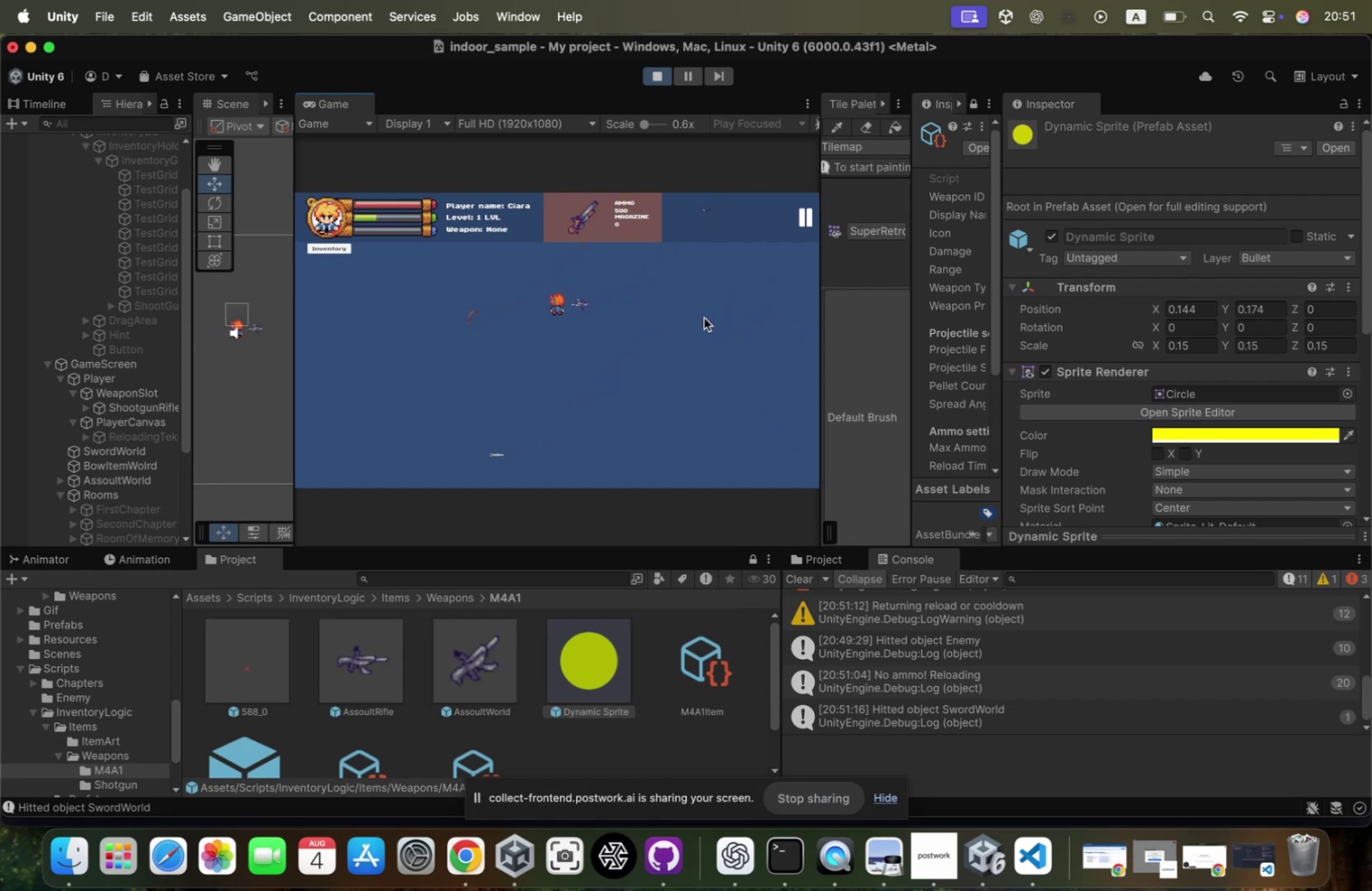 
hold_key(key=W, duration=1.5)
 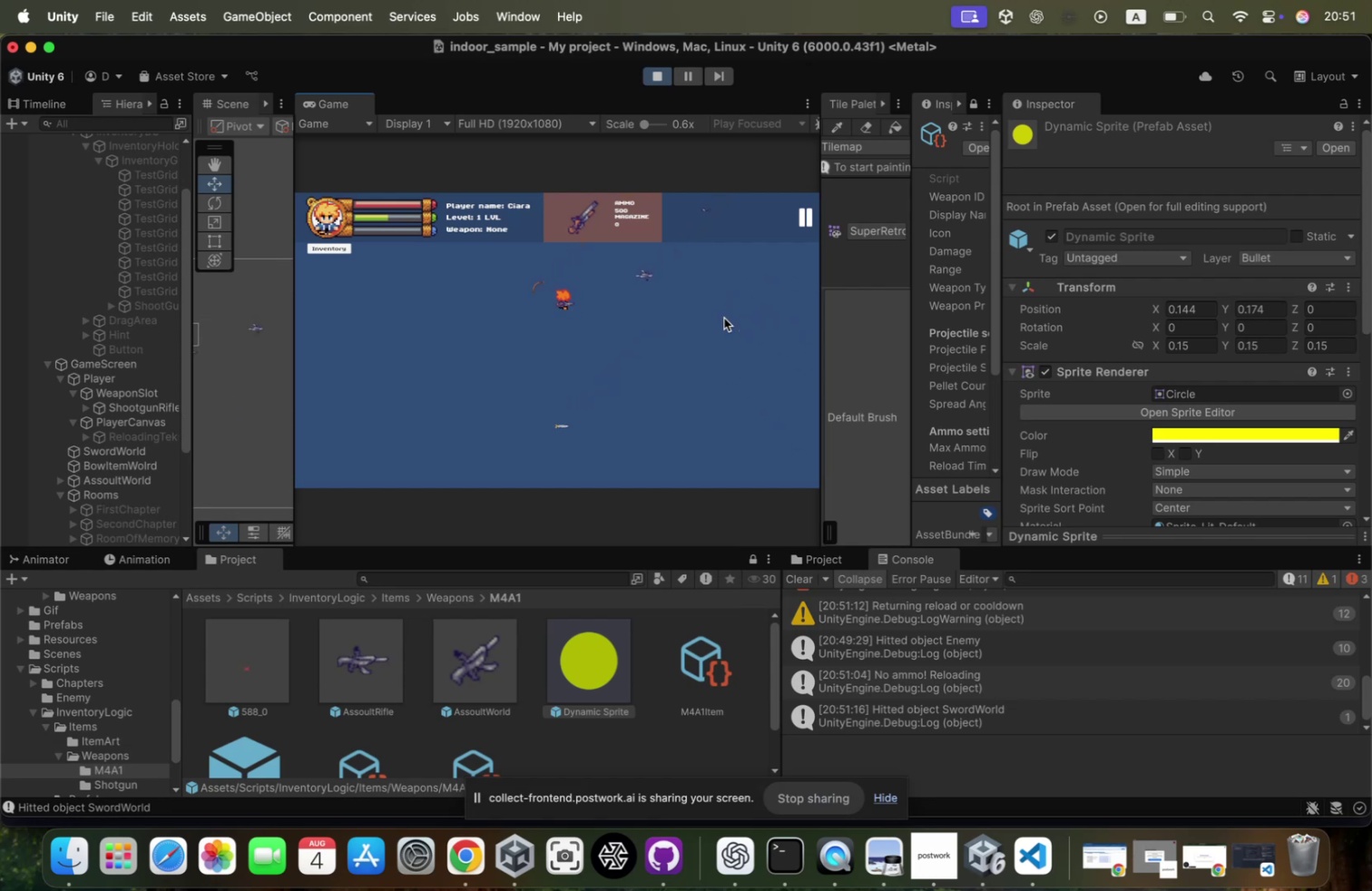 
type(wwwd)
 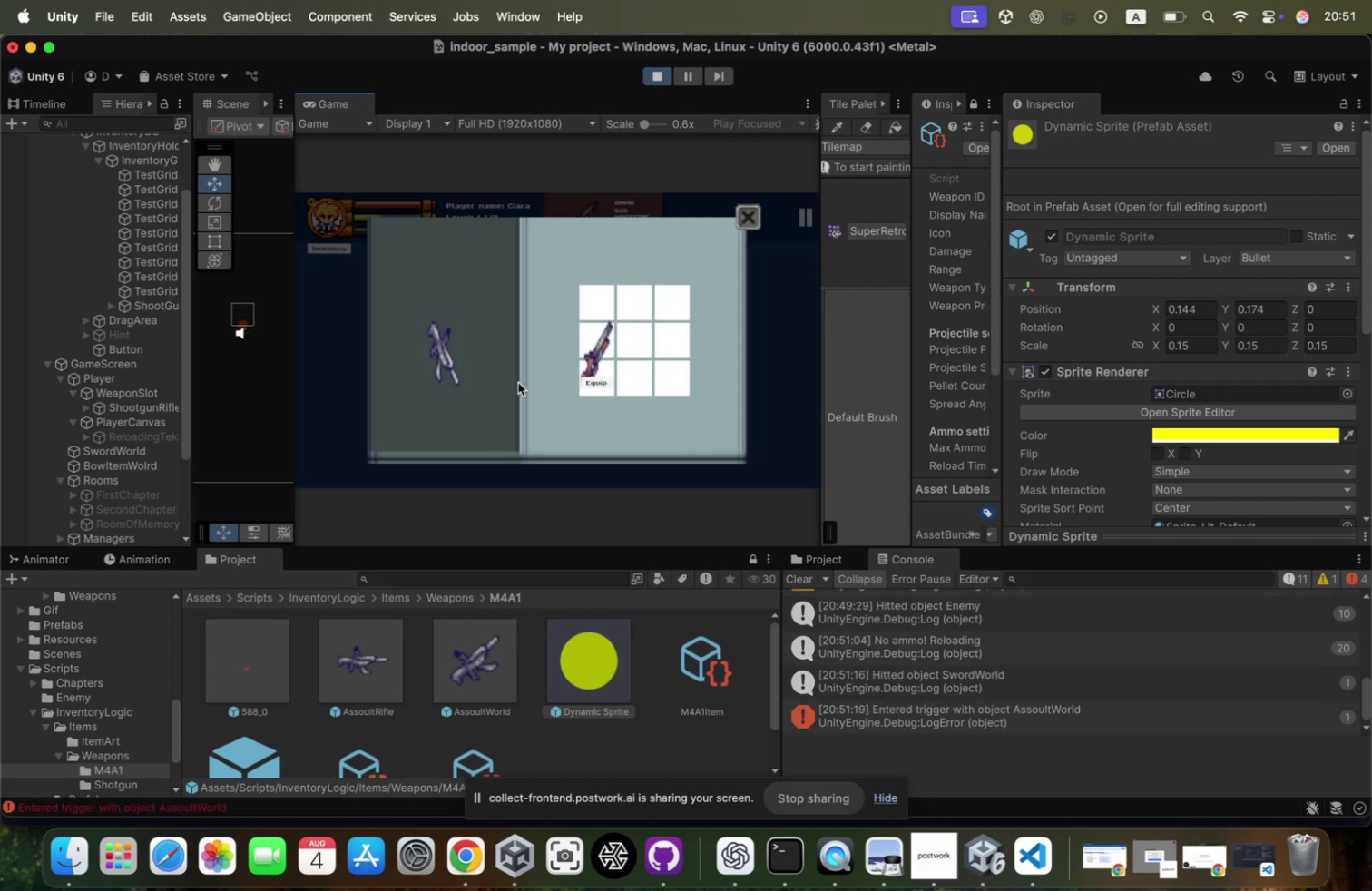 
left_click_drag(start_coordinate=[448, 360], to_coordinate=[659, 348])
 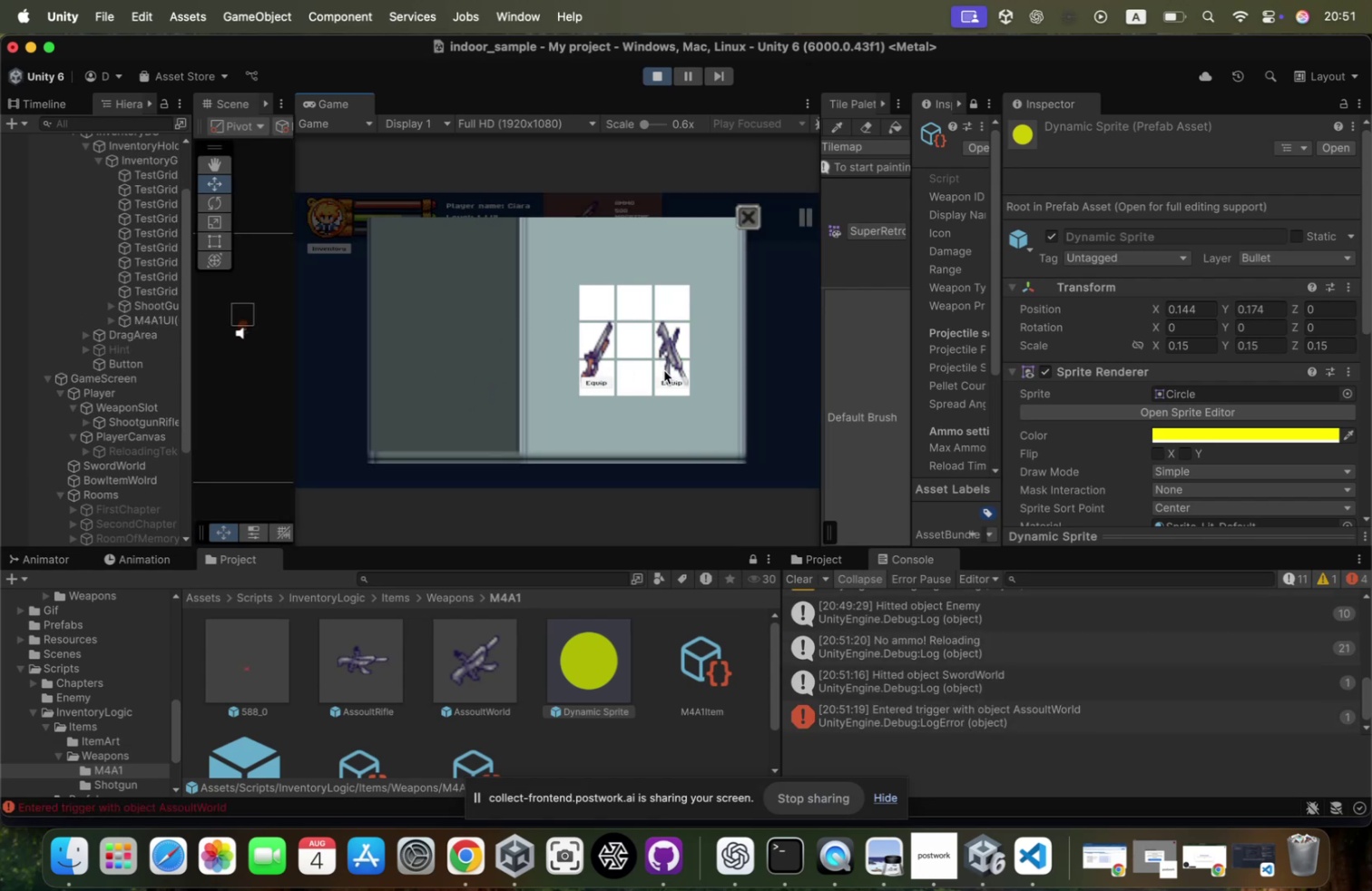 
left_click([664, 372])
 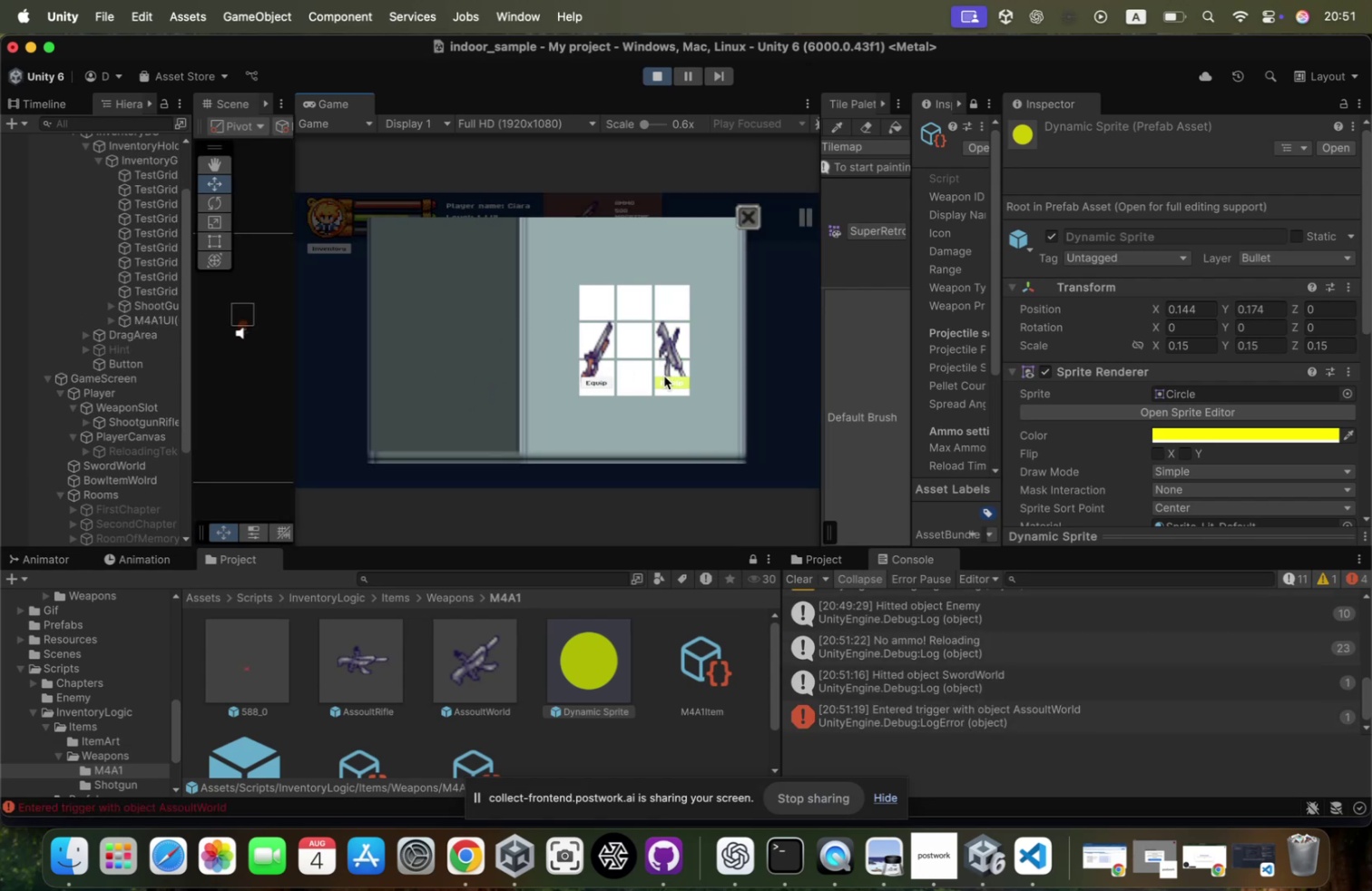 
left_click([664, 377])
 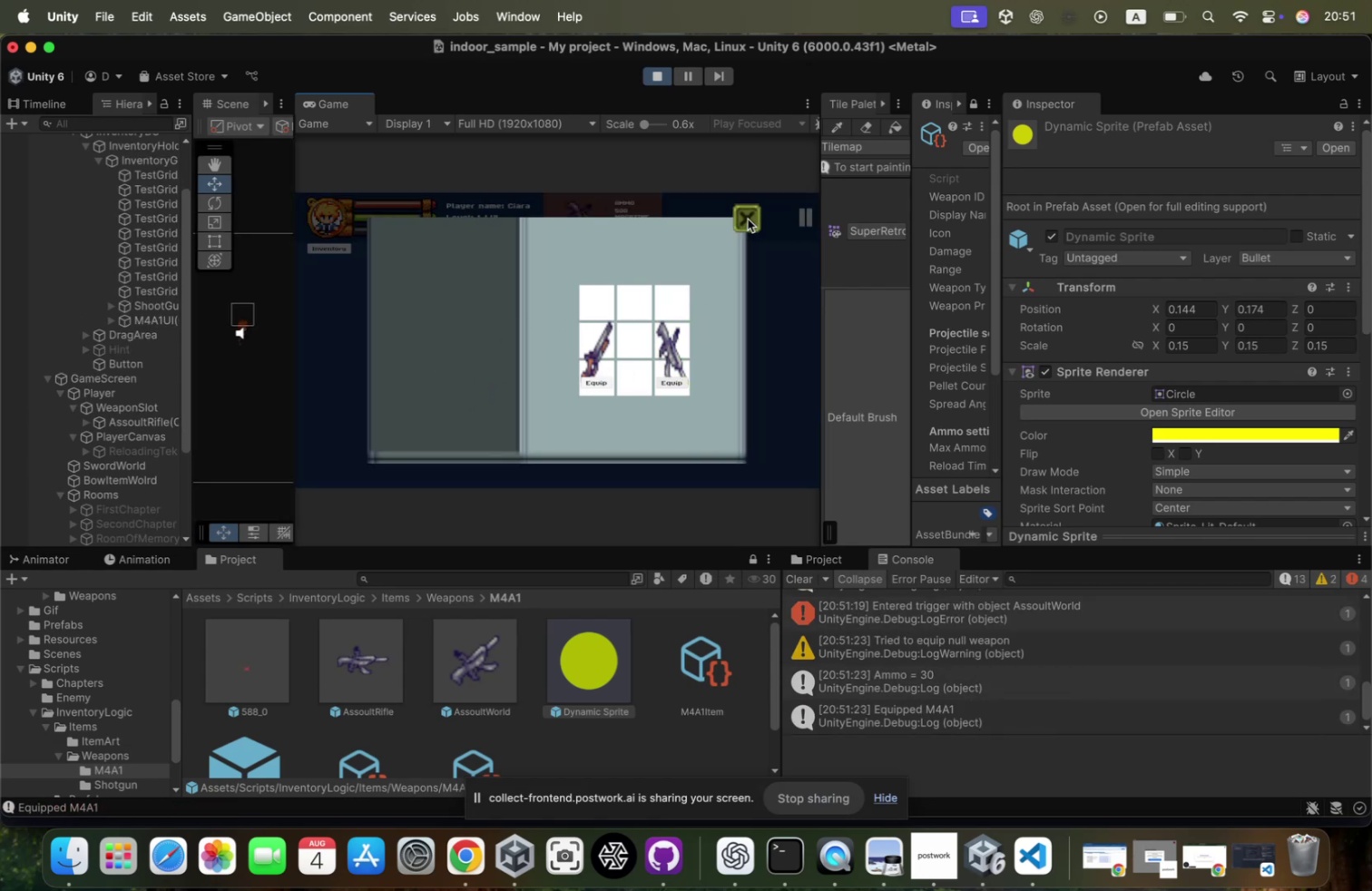 
key(A)
 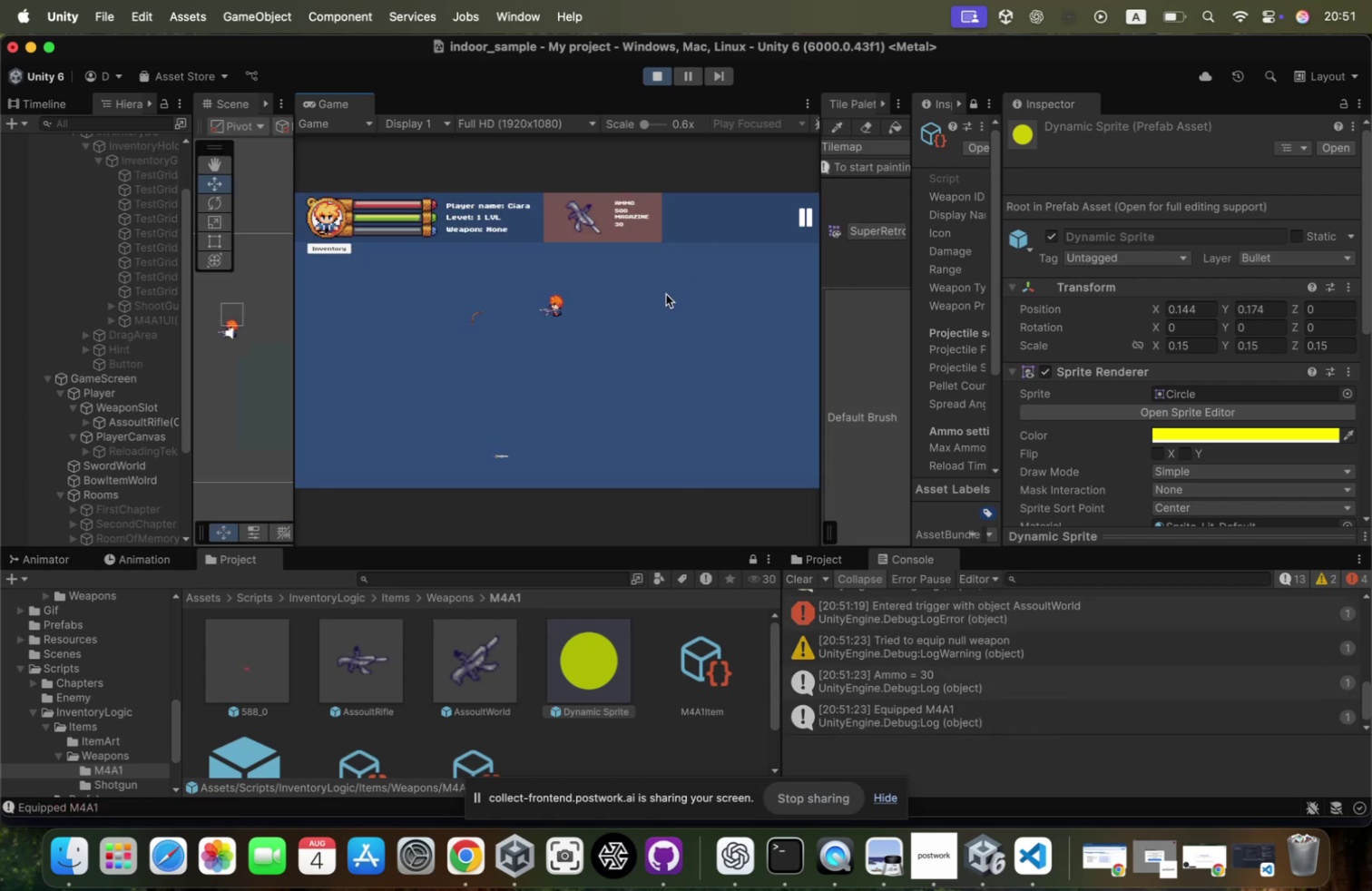 
triple_click([666, 294])
 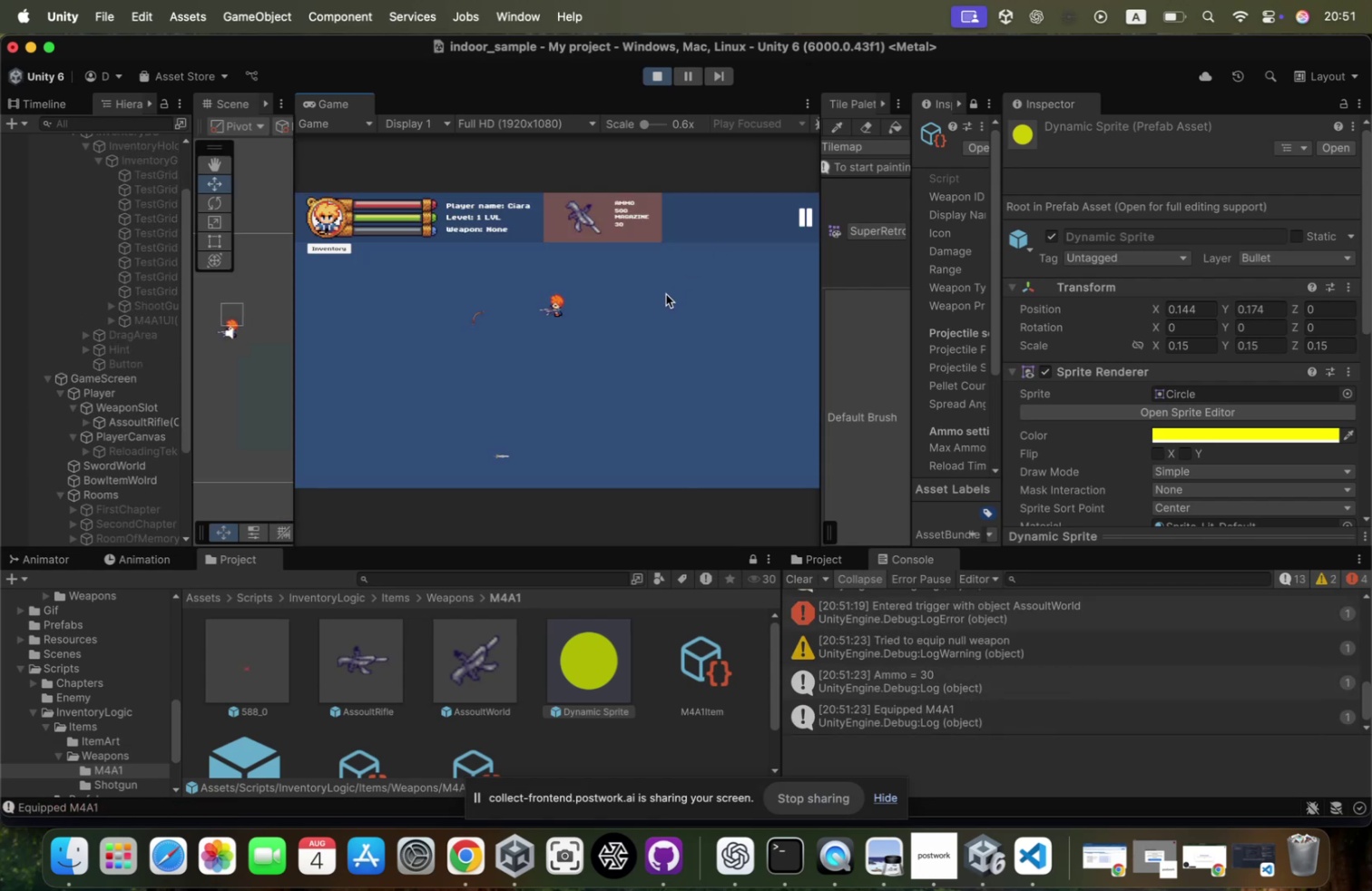 
triple_click([666, 294])
 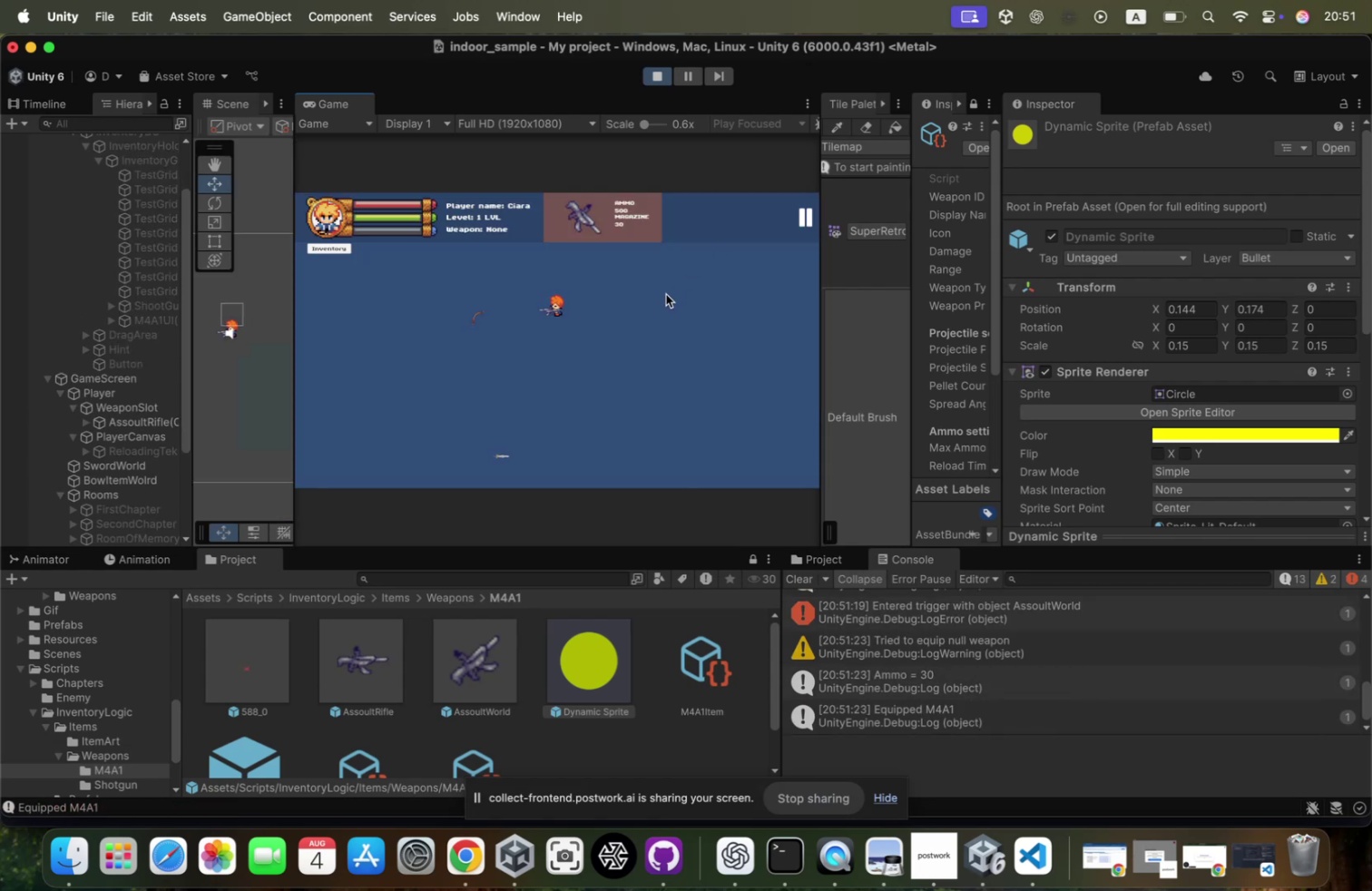 
triple_click([666, 294])
 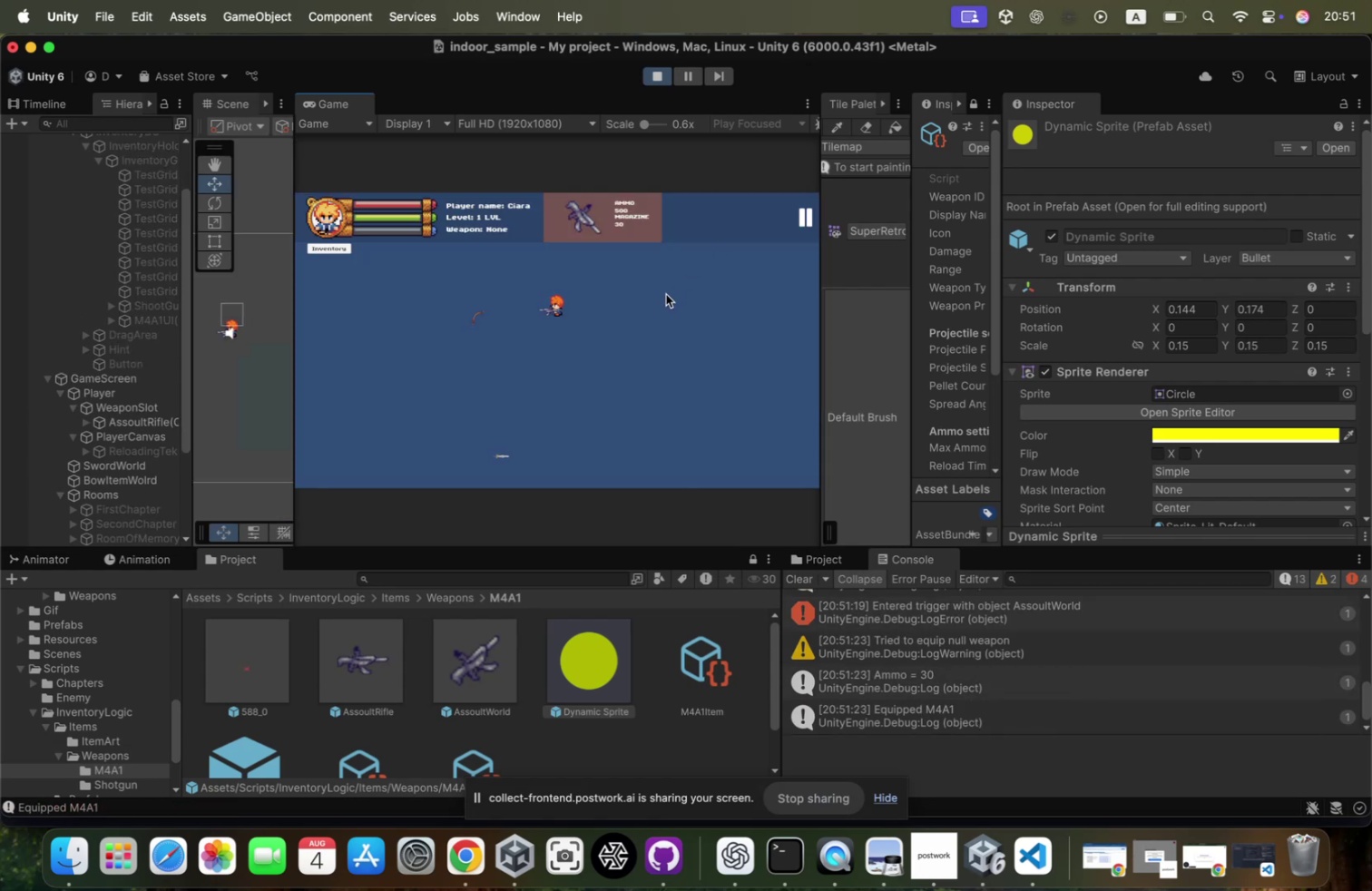 
triple_click([666, 294])
 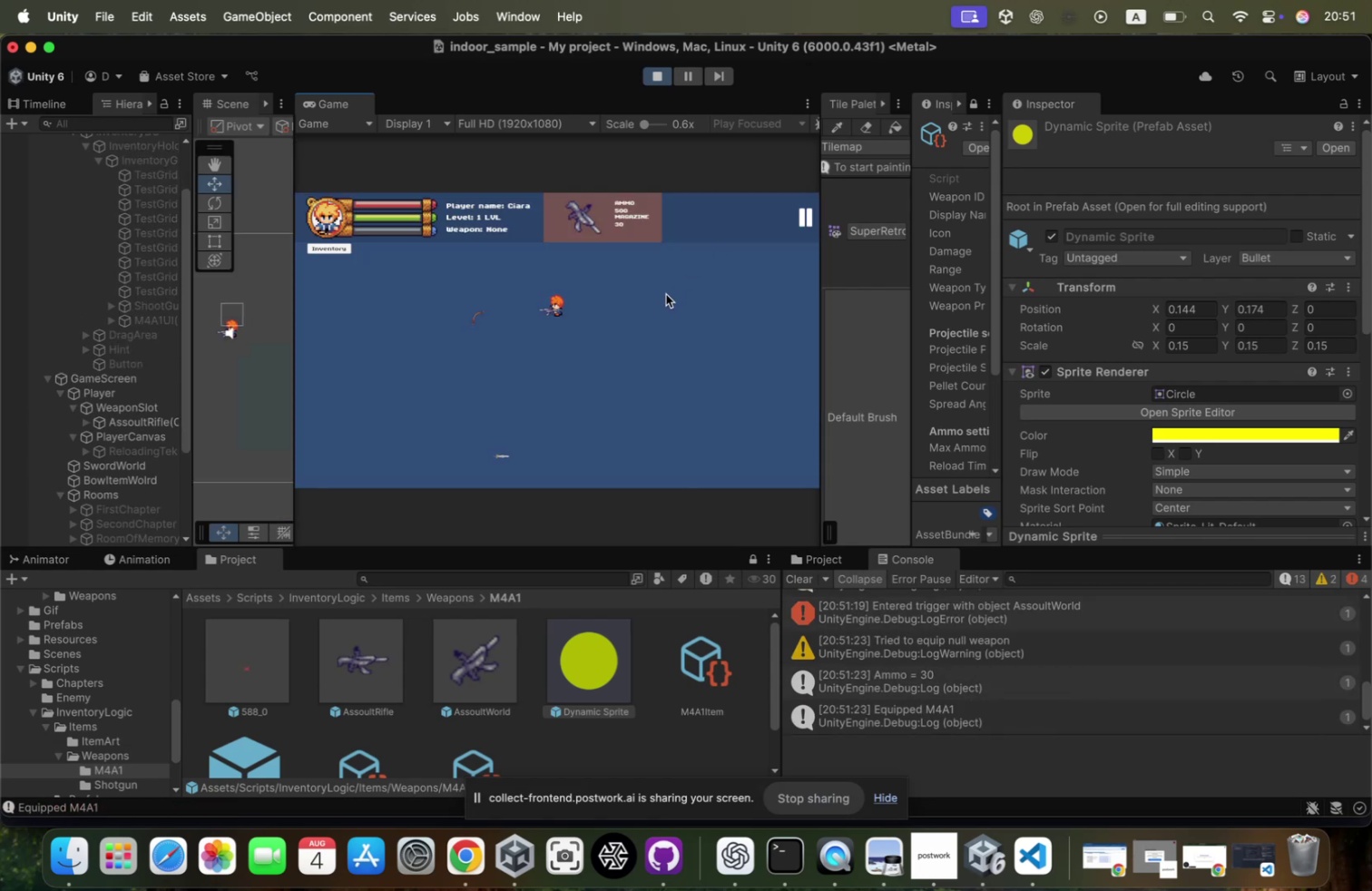 
triple_click([666, 294])
 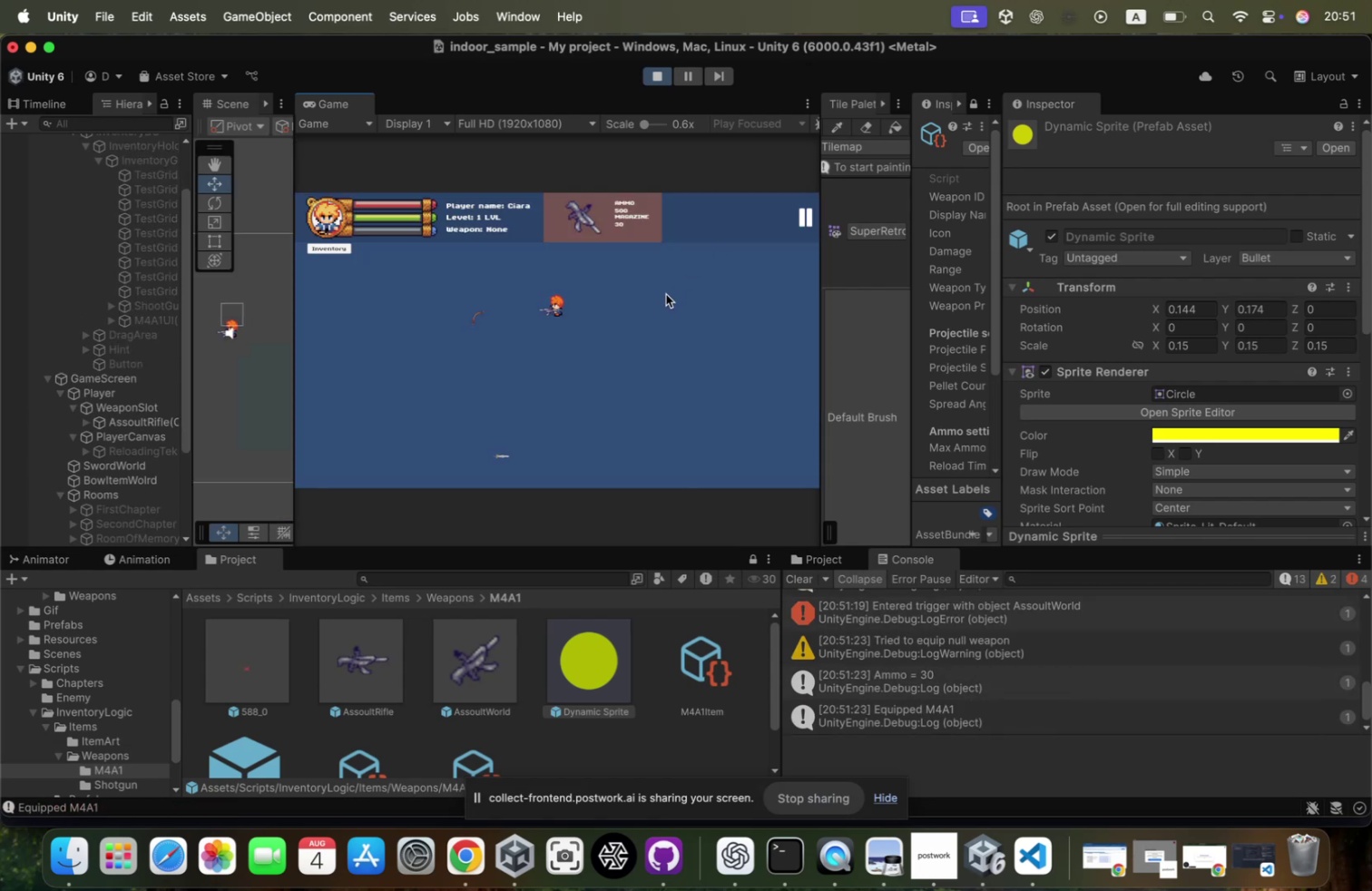 
triple_click([666, 294])
 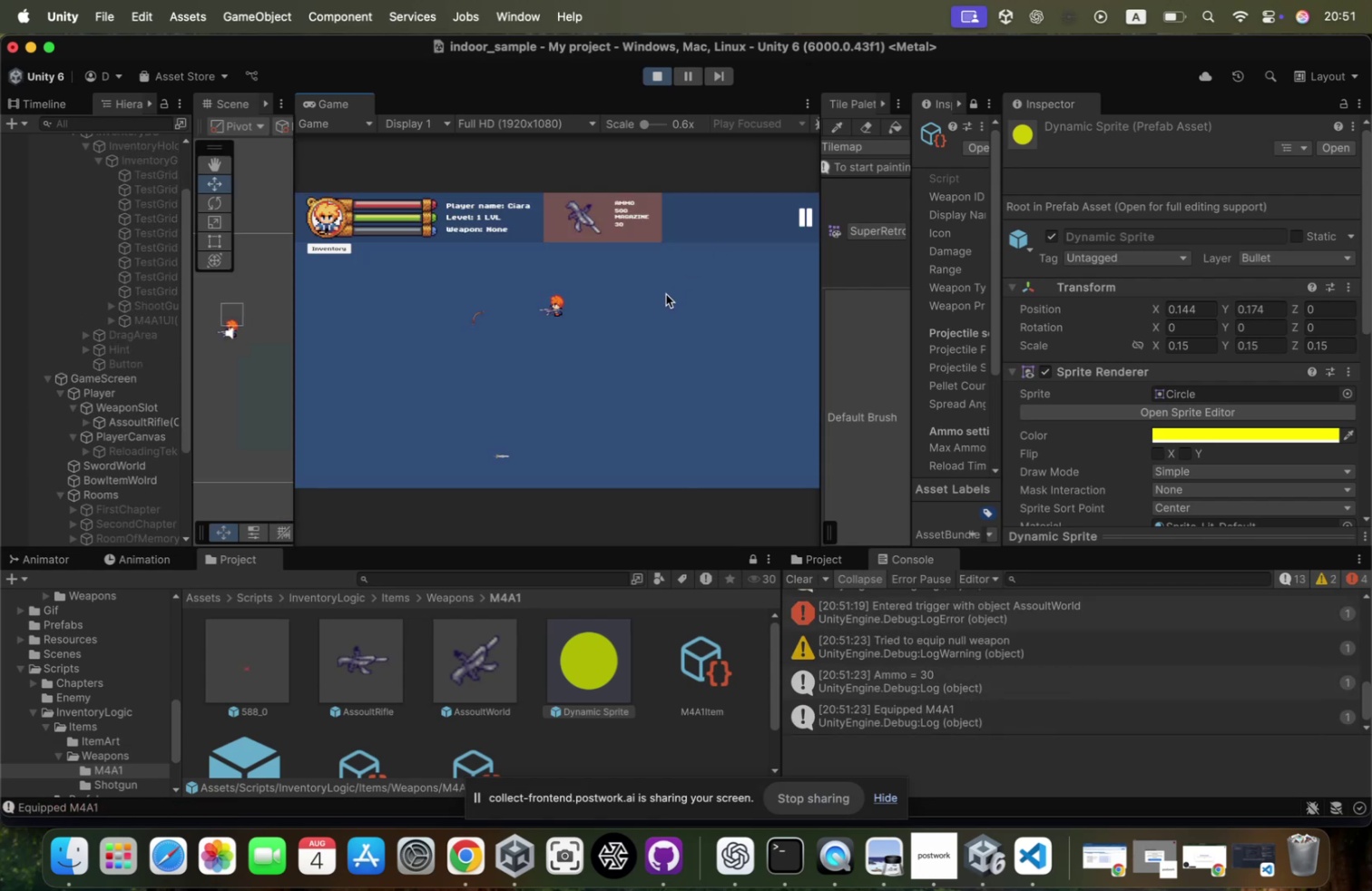 
left_click([666, 294])
 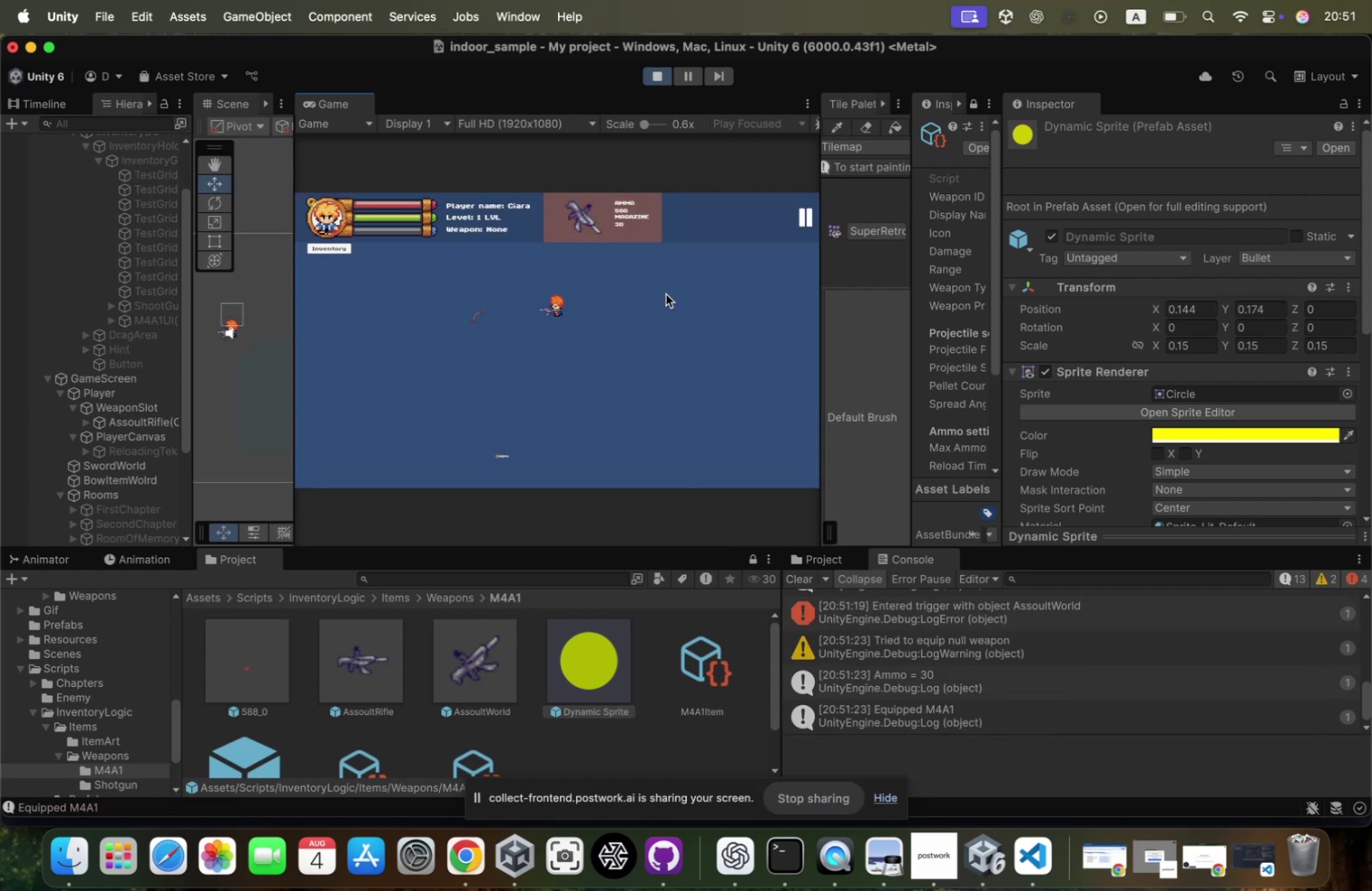 
double_click([666, 294])
 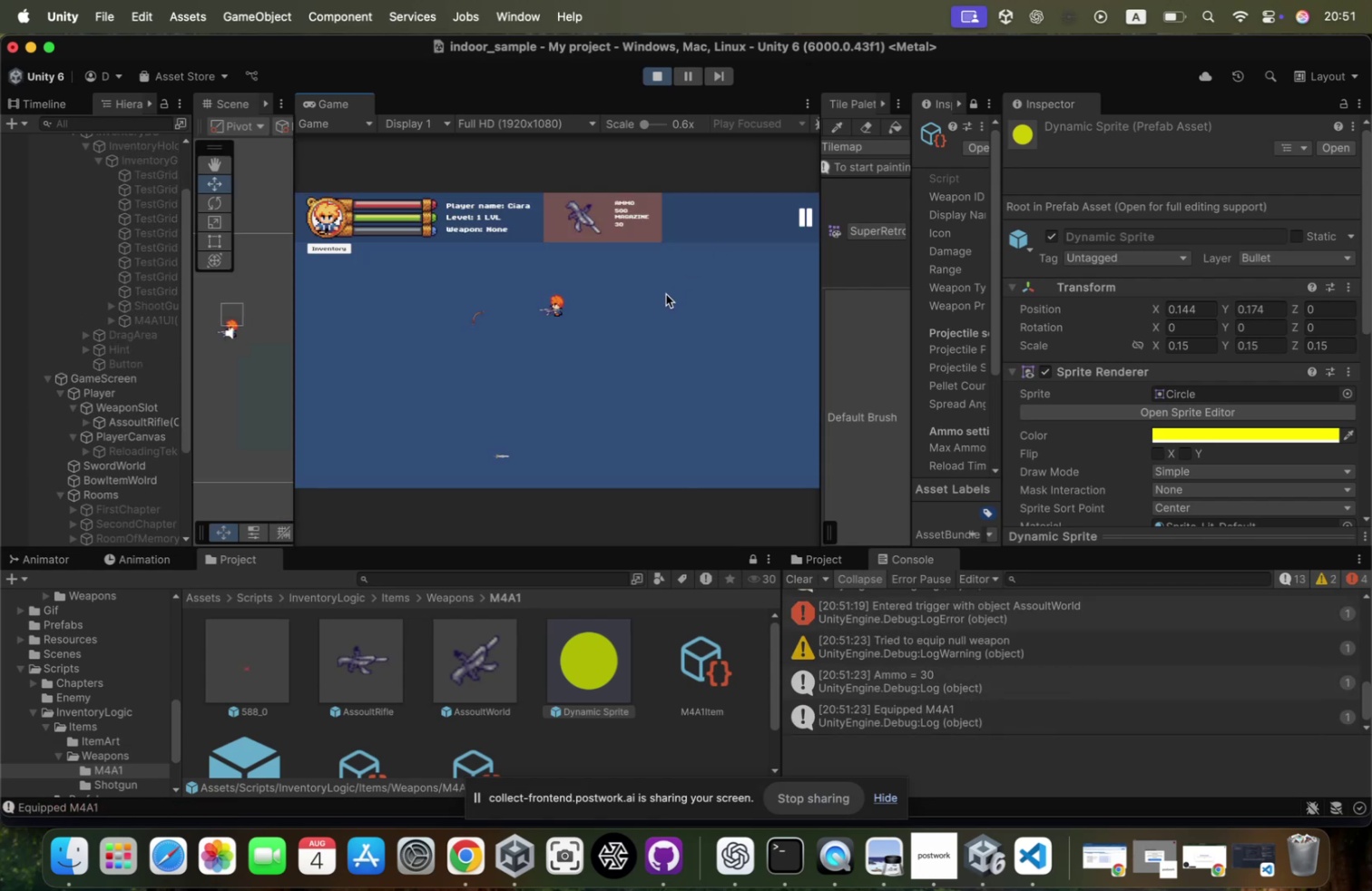 
hold_key(key=S, duration=0.72)
 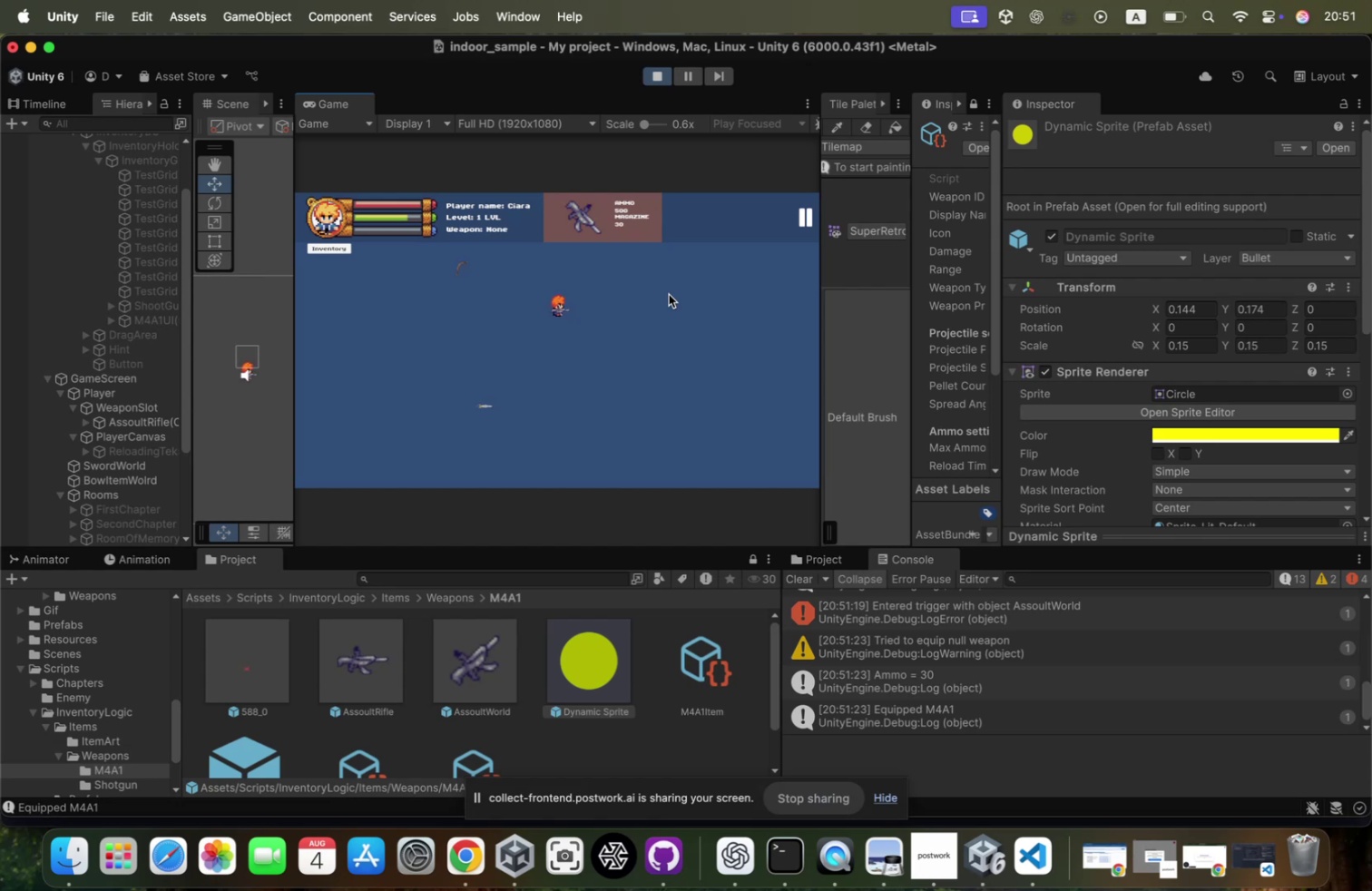 
triple_click([666, 294])
 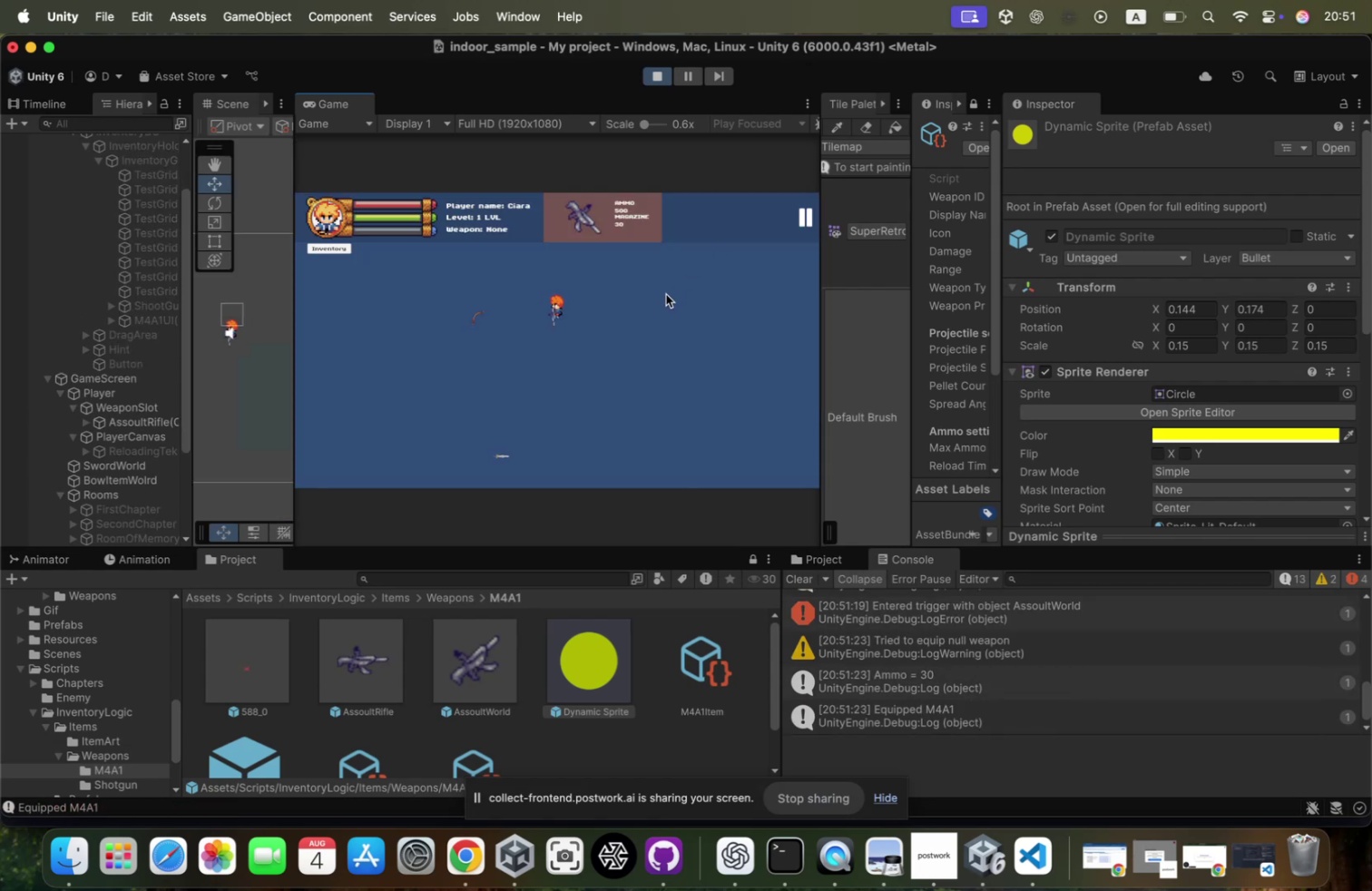 
triple_click([666, 294])
 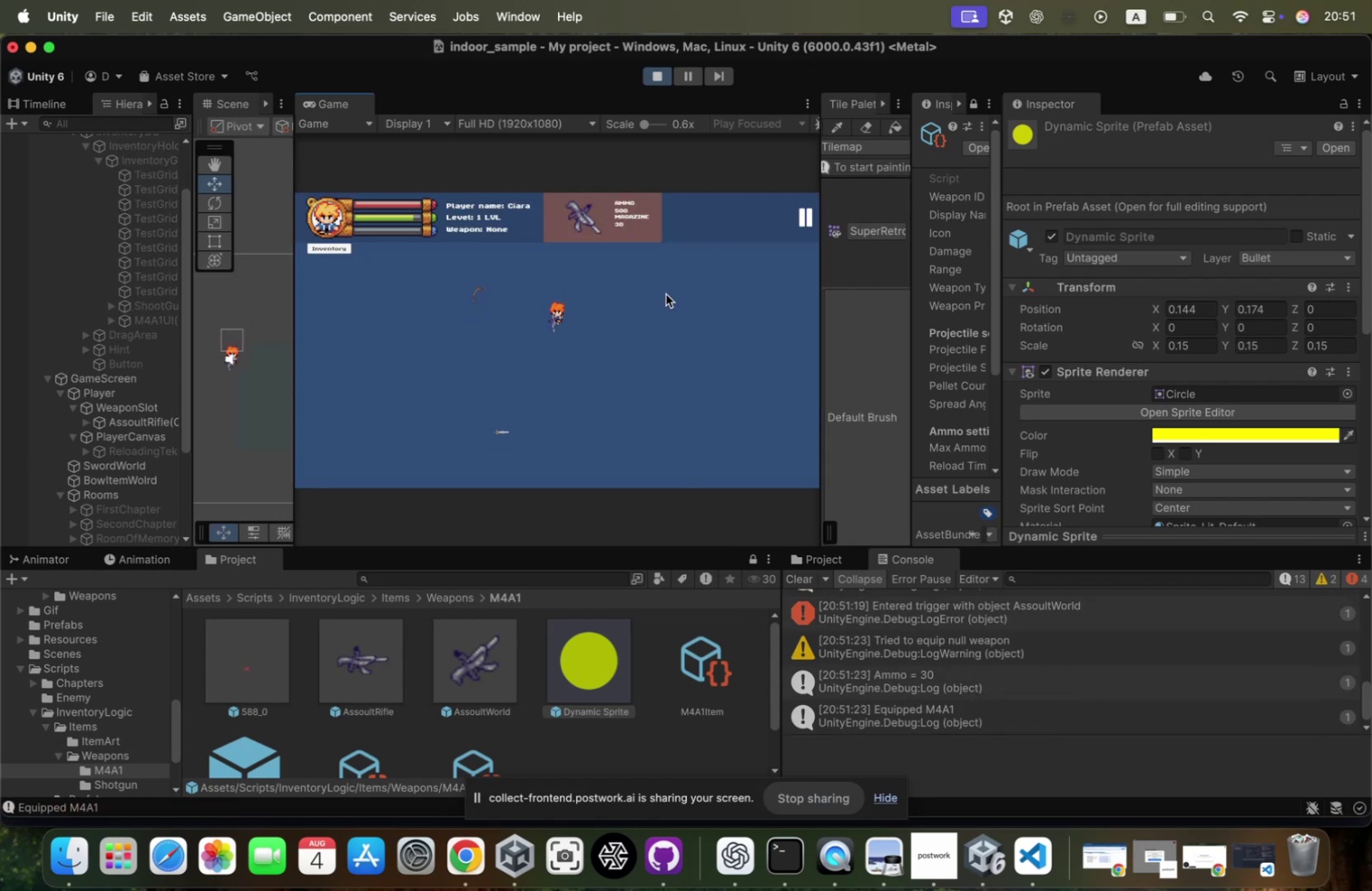 
key(D)
 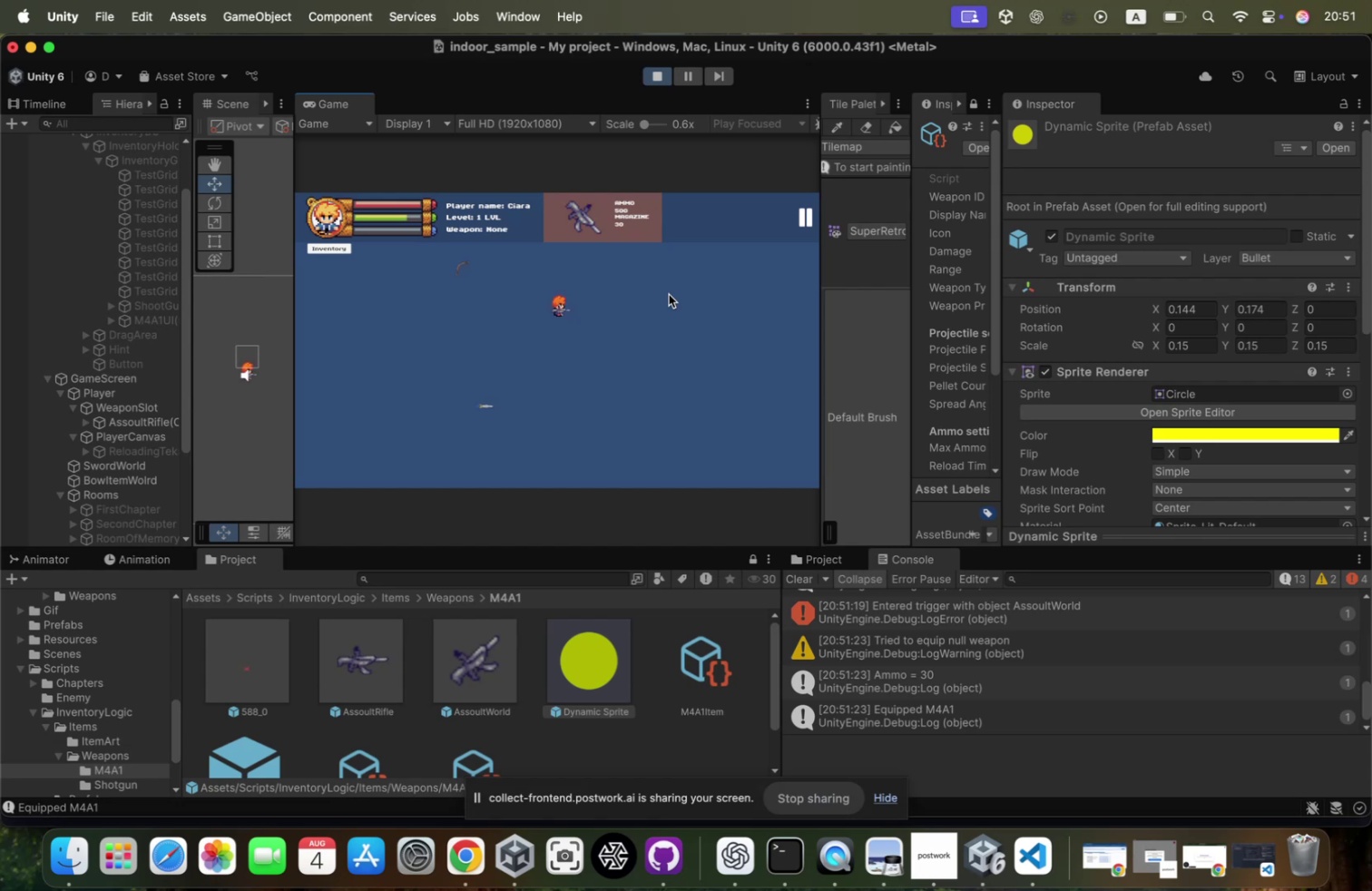 
double_click([669, 294])
 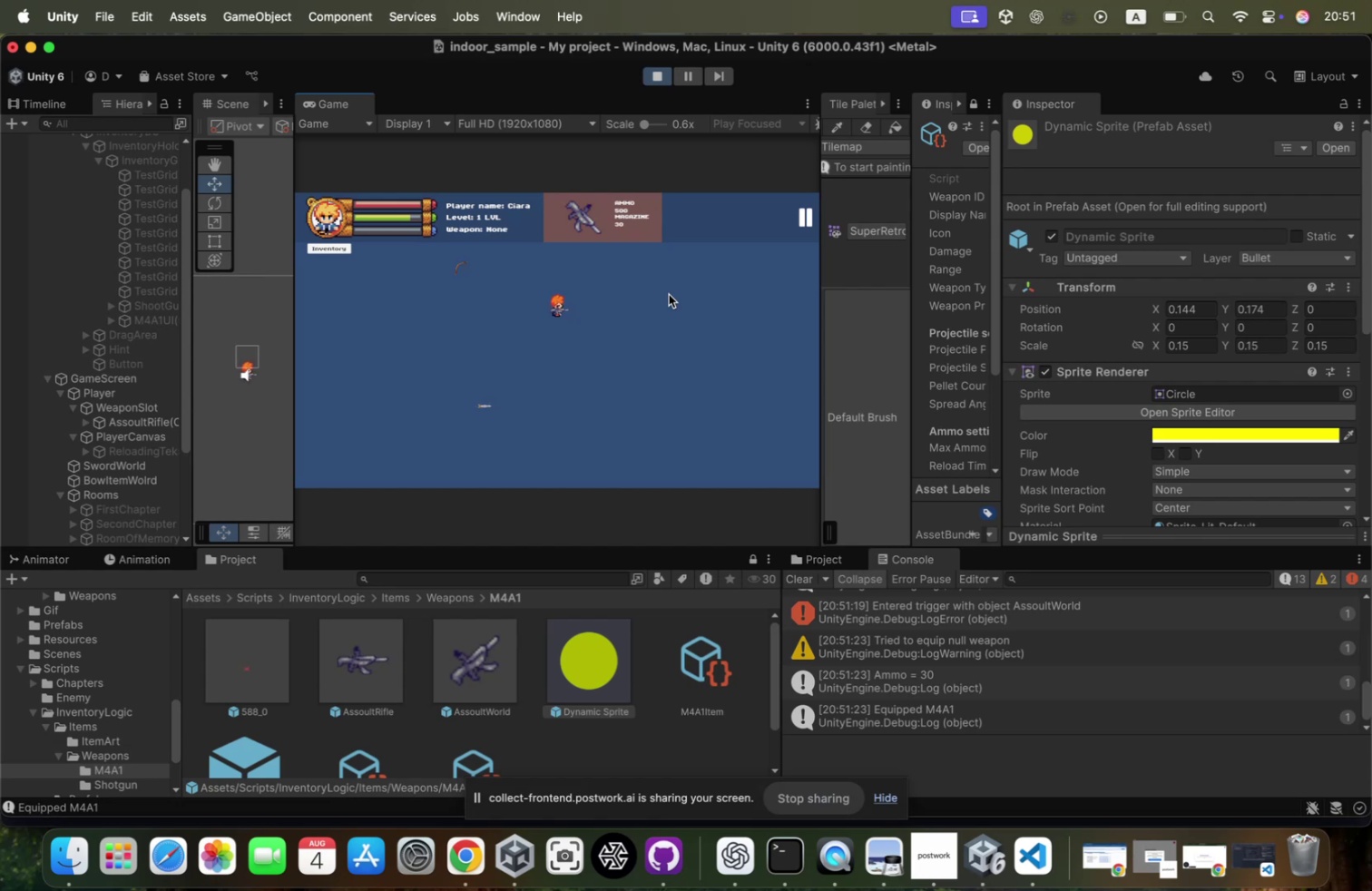 
double_click([669, 294])
 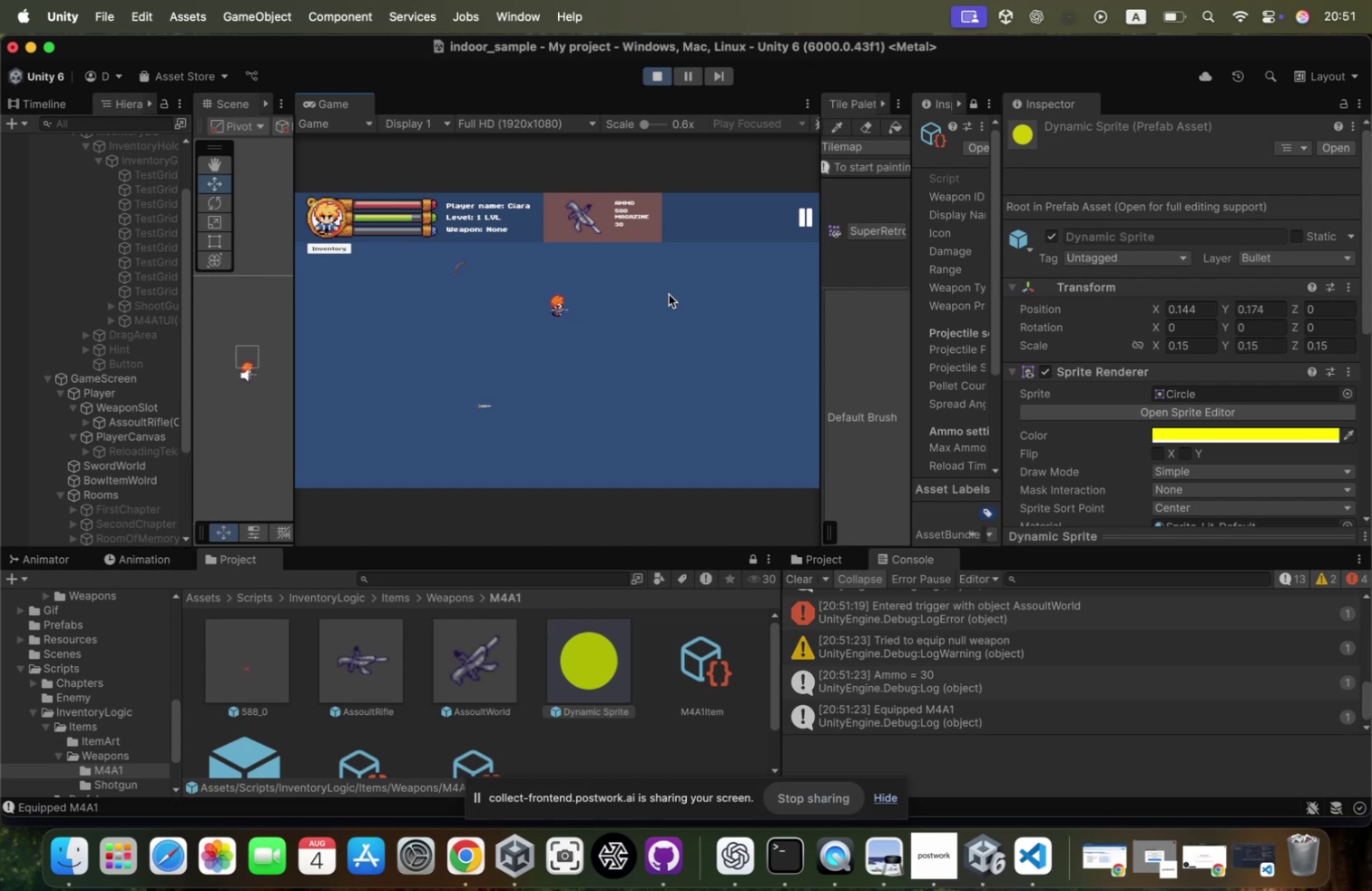 
triple_click([669, 294])
 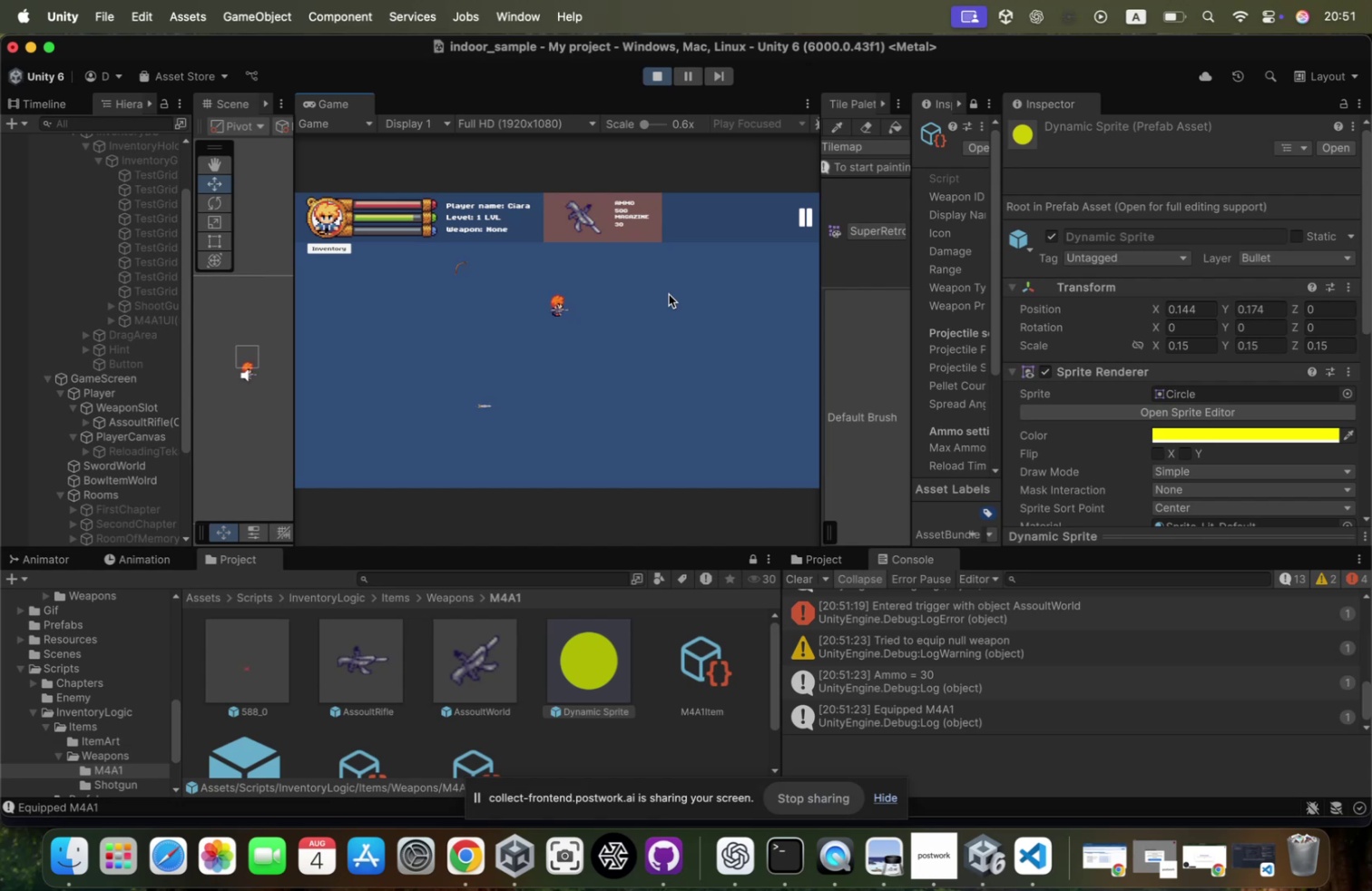 
triple_click([669, 294])
 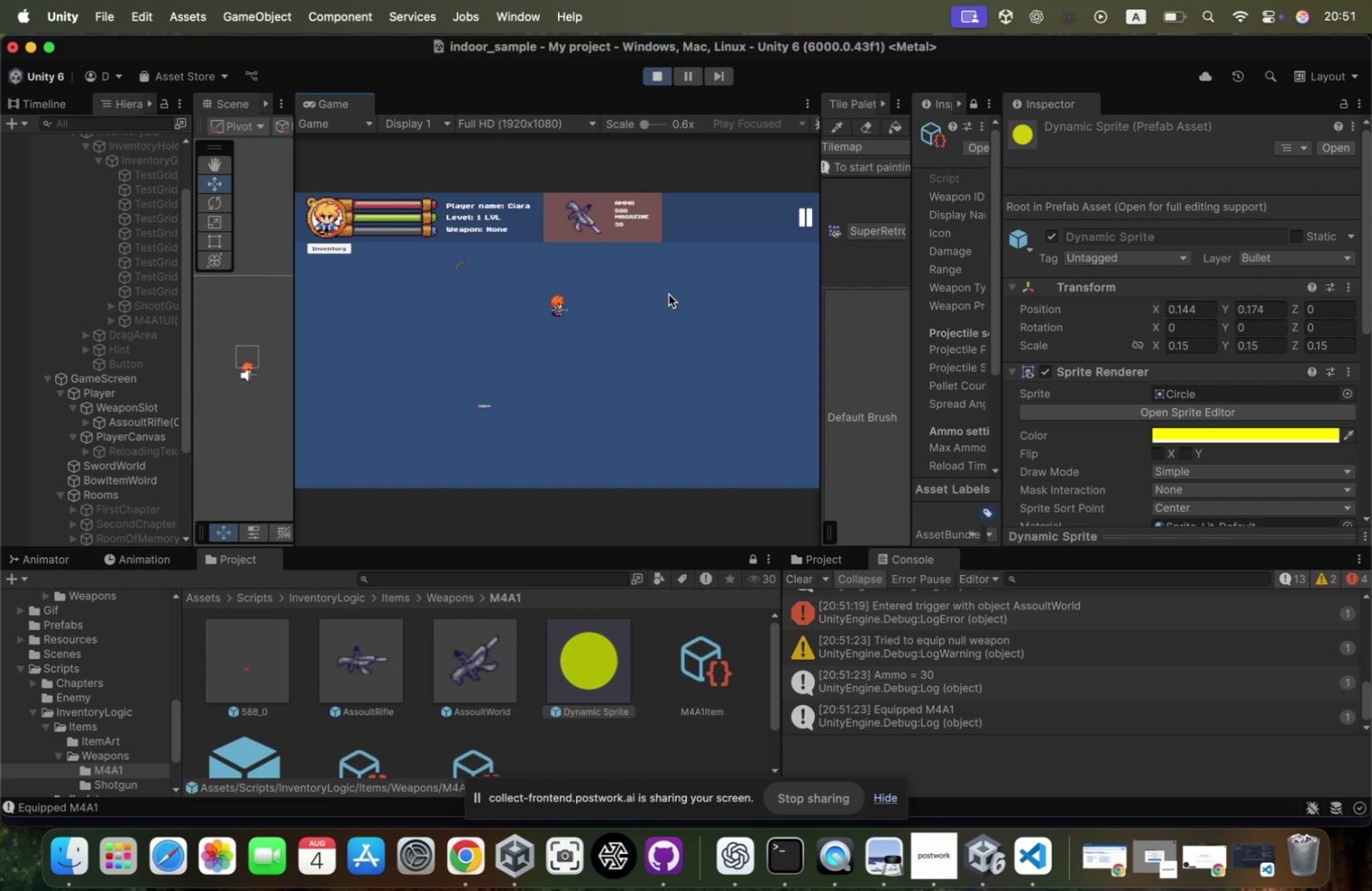 
triple_click([669, 294])
 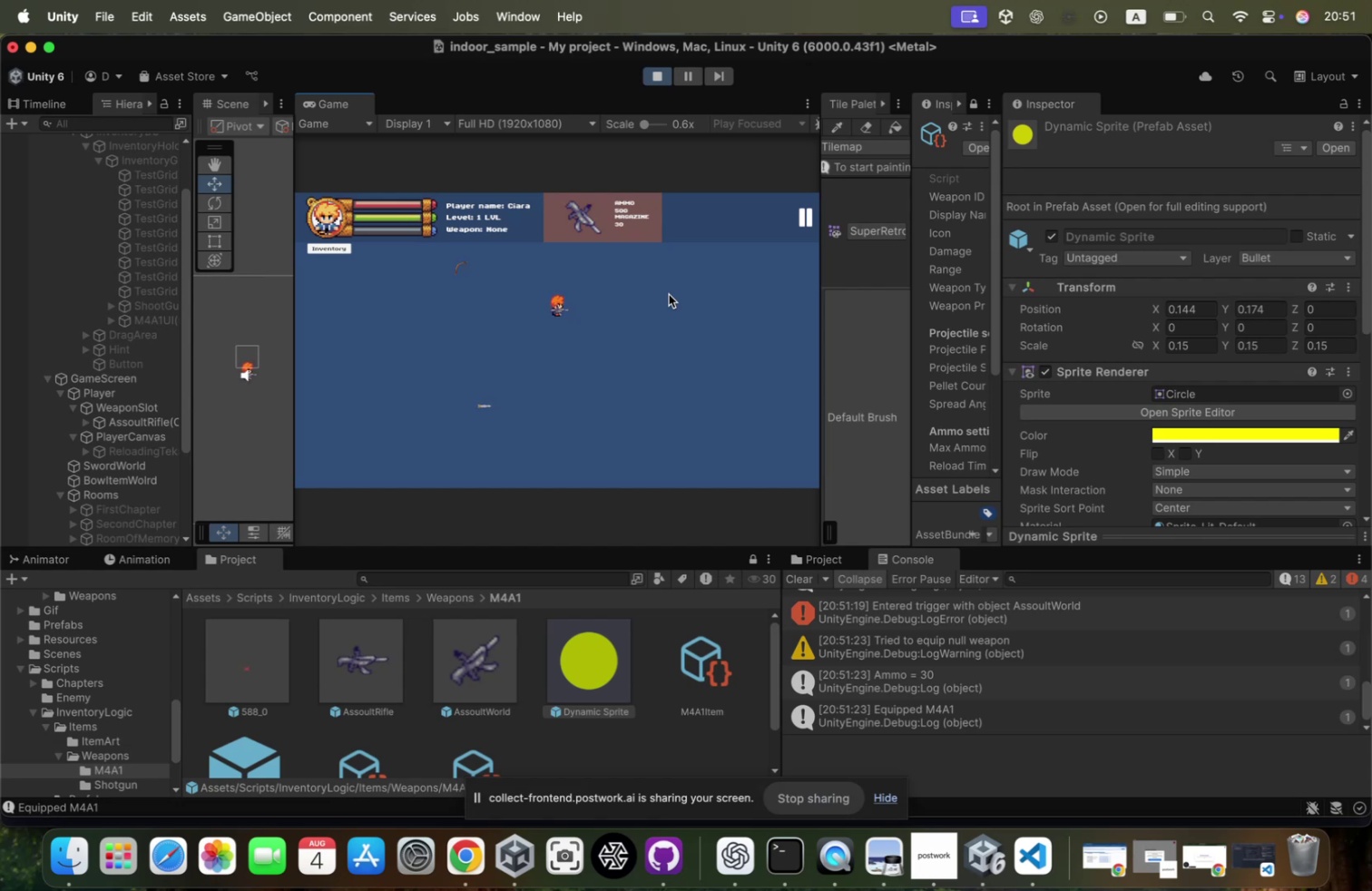 
triple_click([669, 294])
 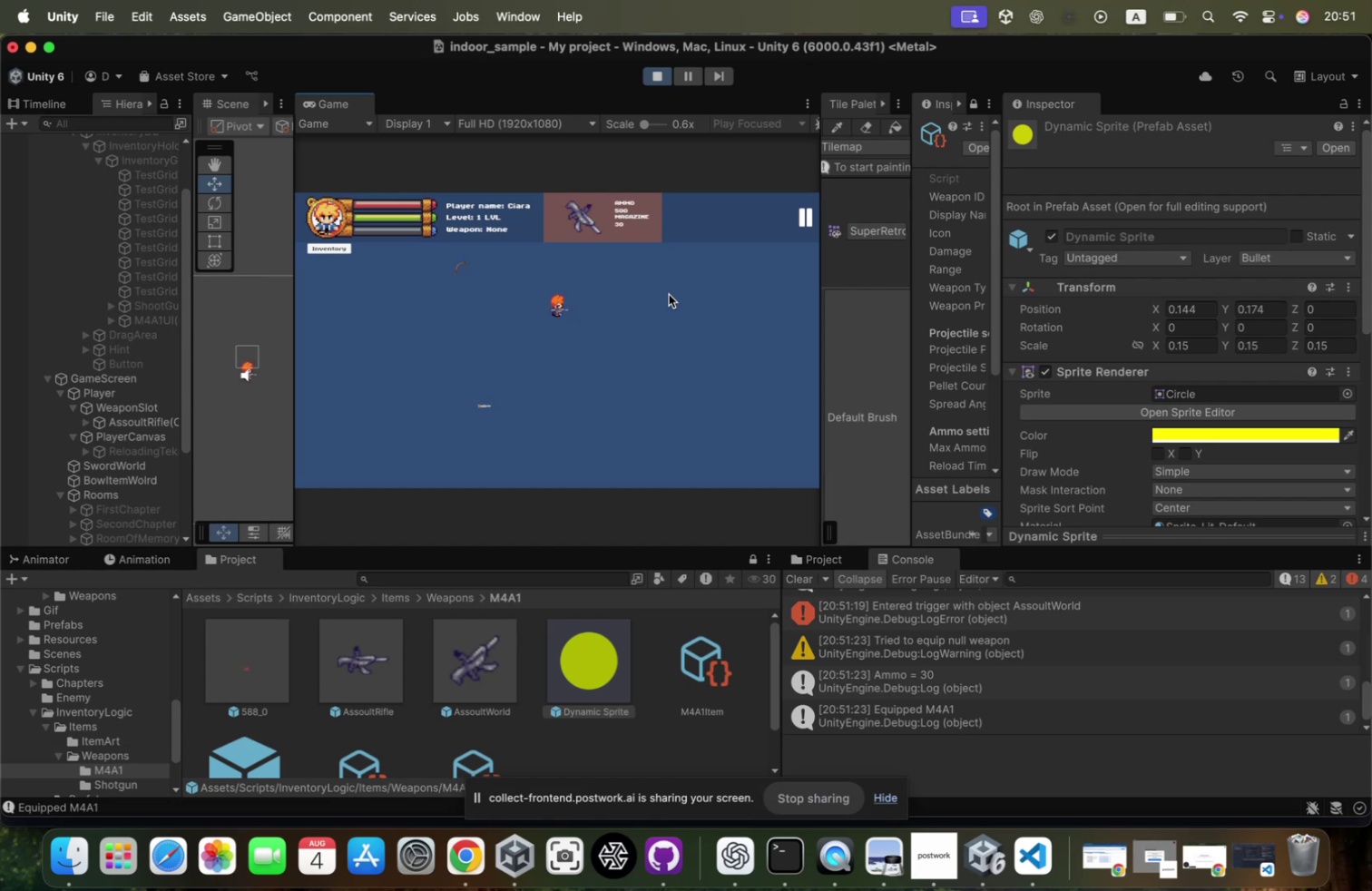 
triple_click([669, 294])
 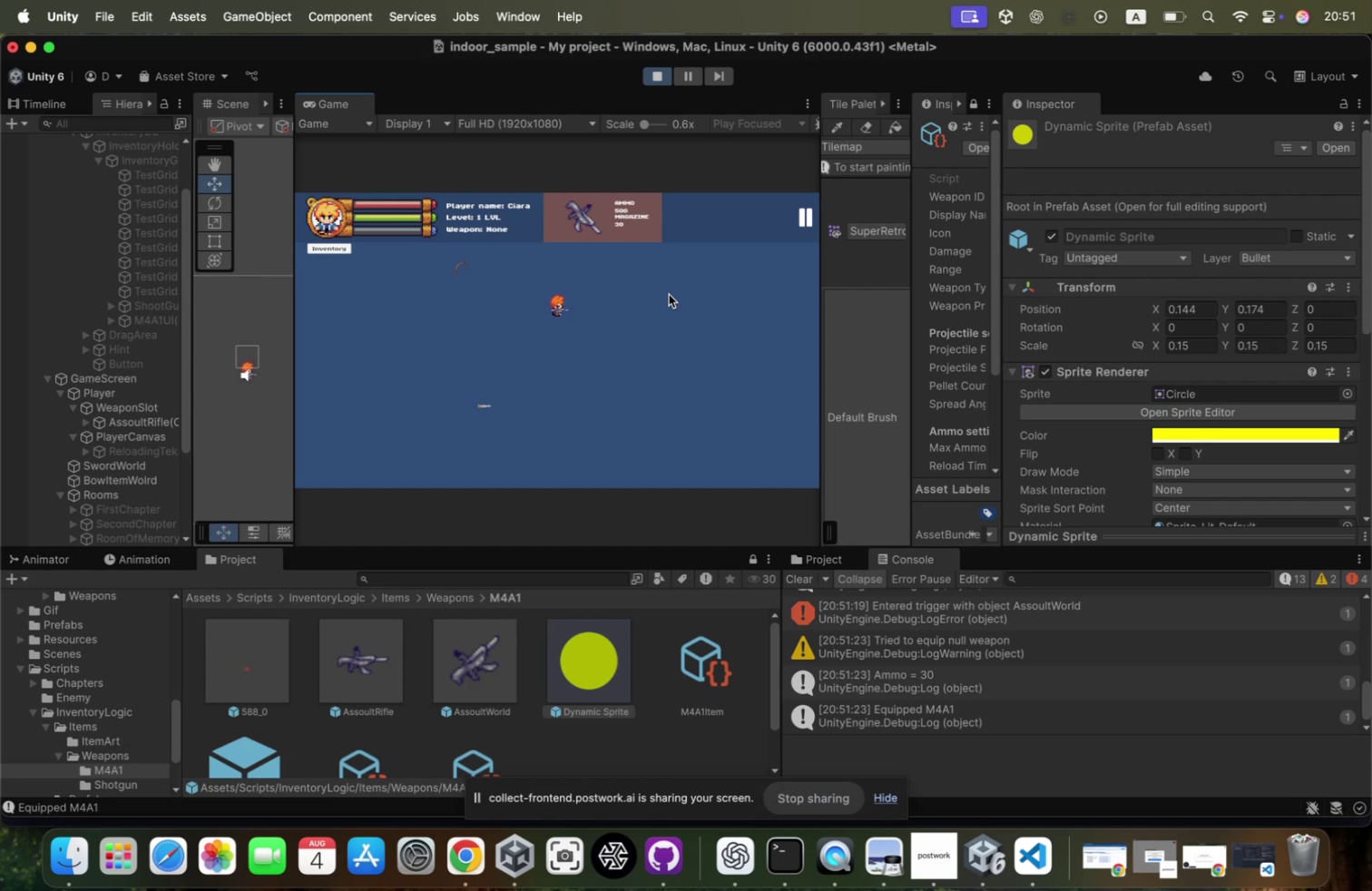 
triple_click([669, 294])
 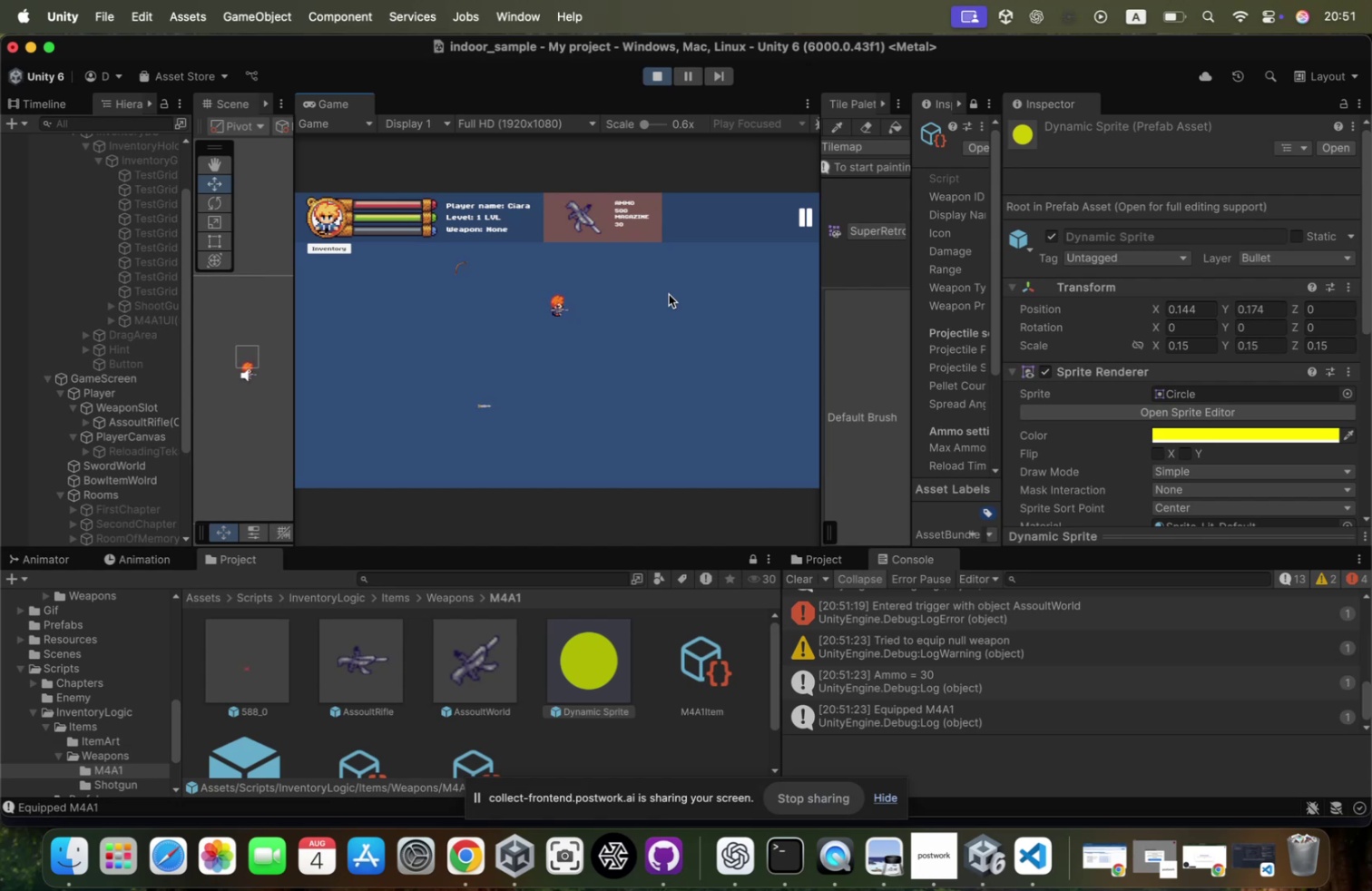 
triple_click([669, 294])
 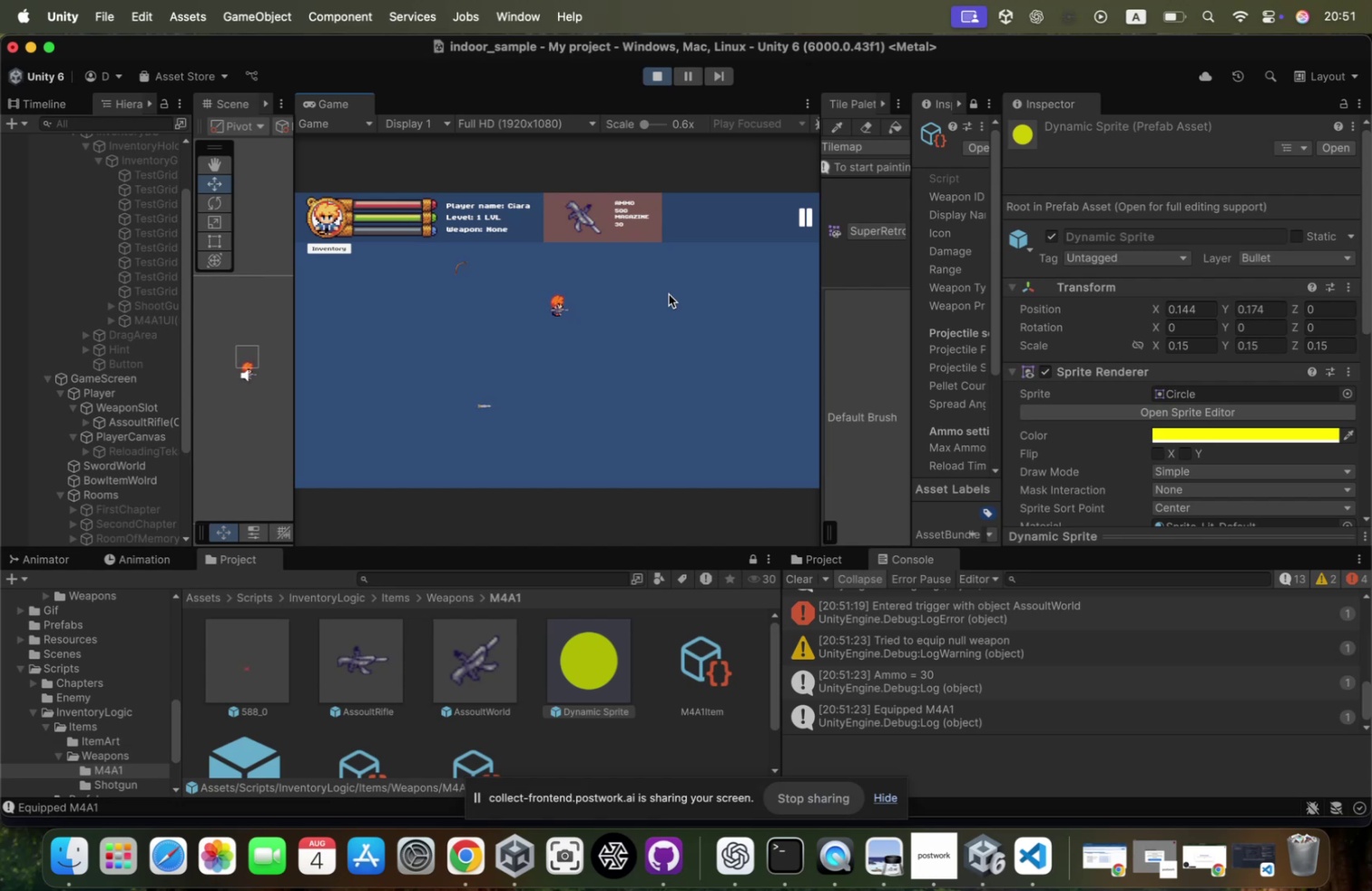 
triple_click([669, 294])
 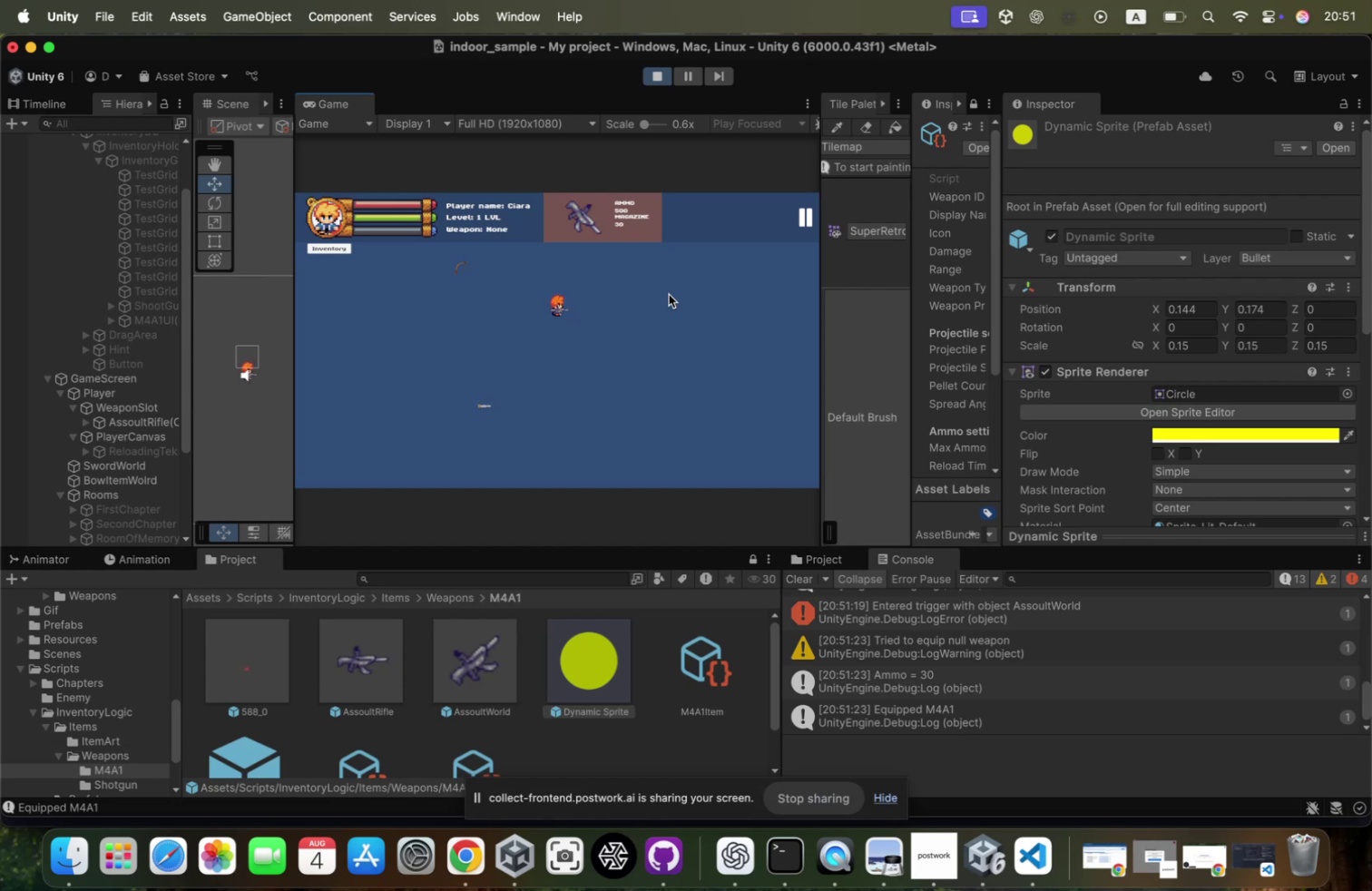 
triple_click([669, 294])
 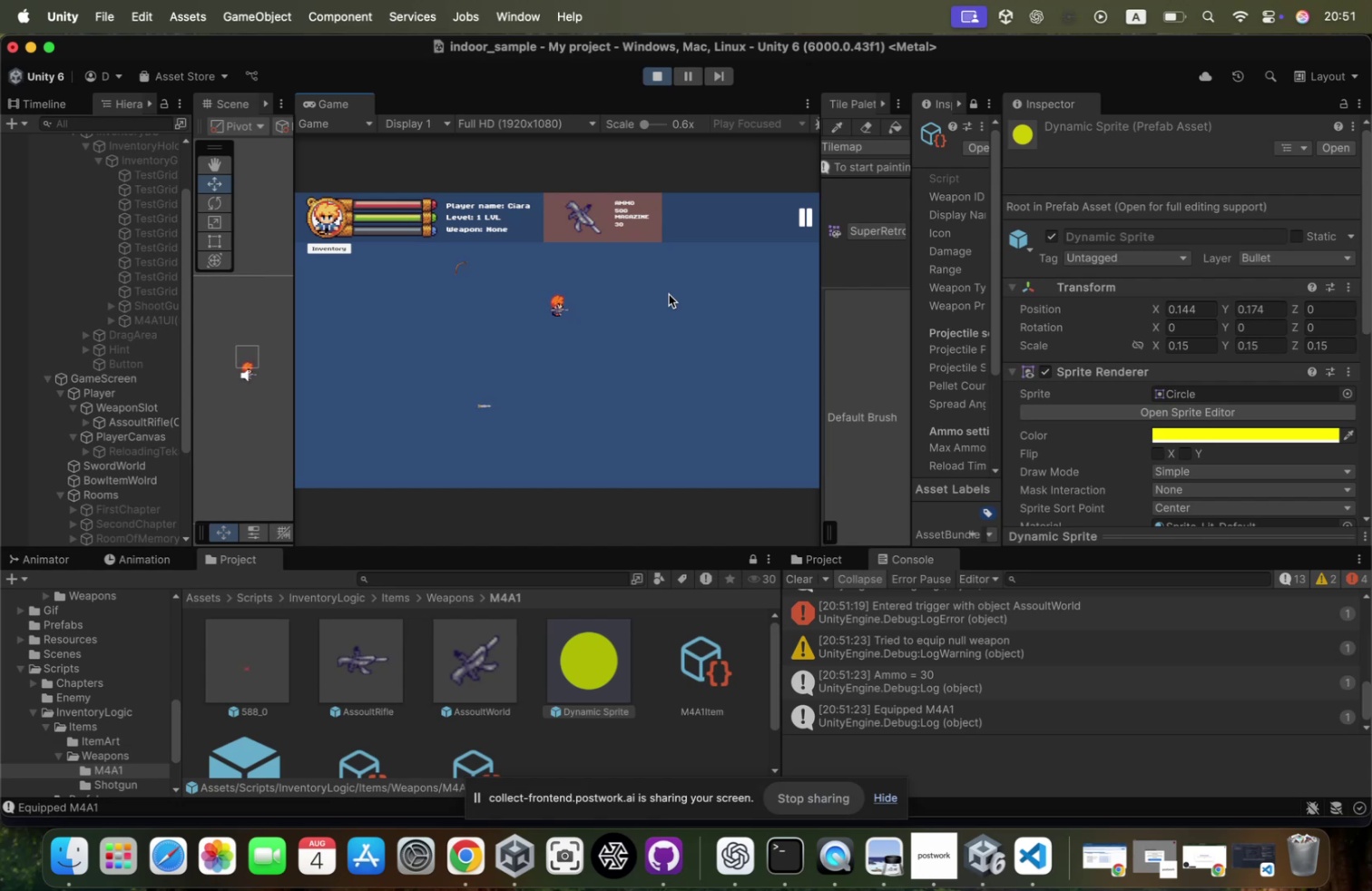 
triple_click([669, 294])
 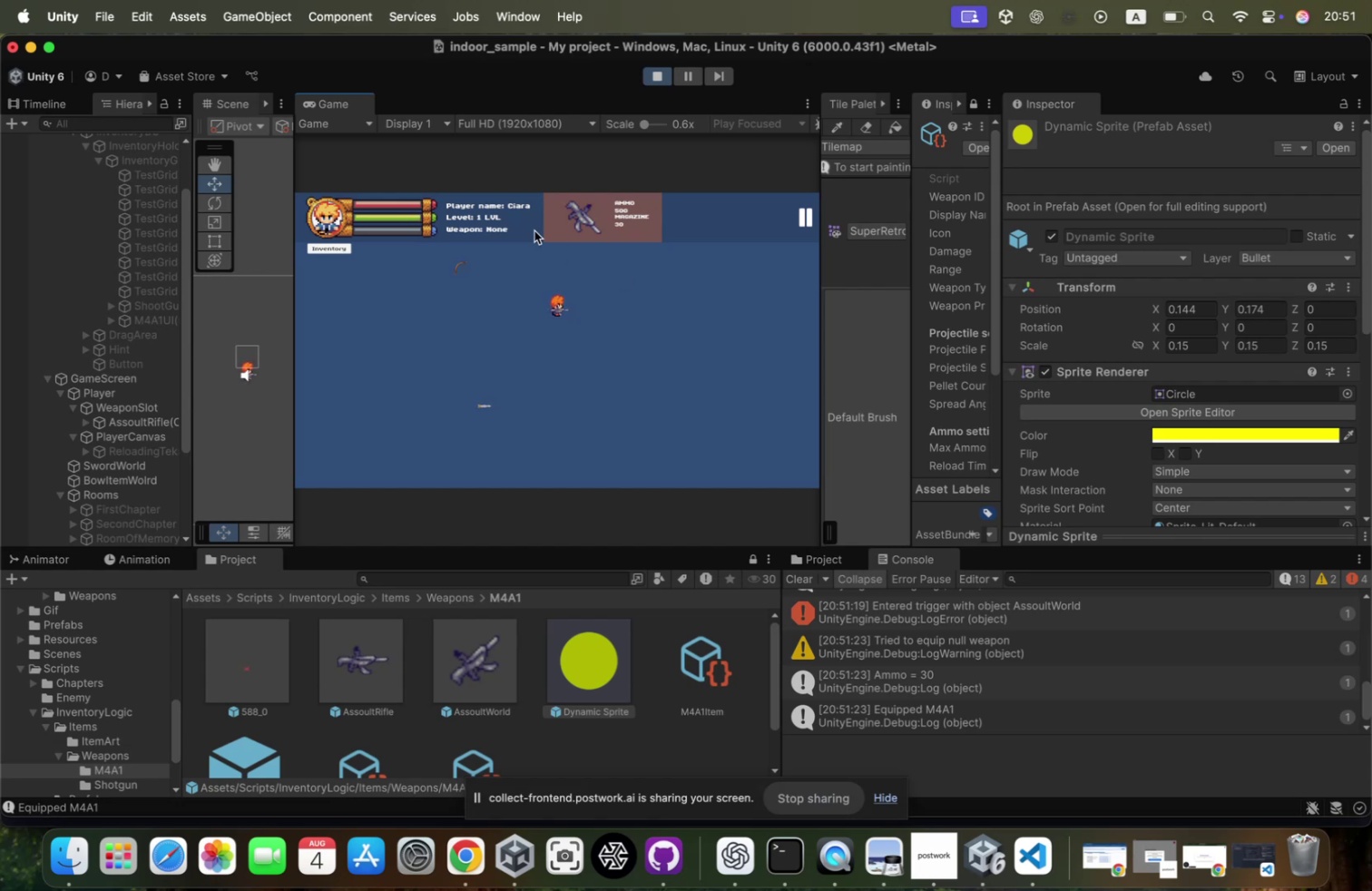 
type(sa)
 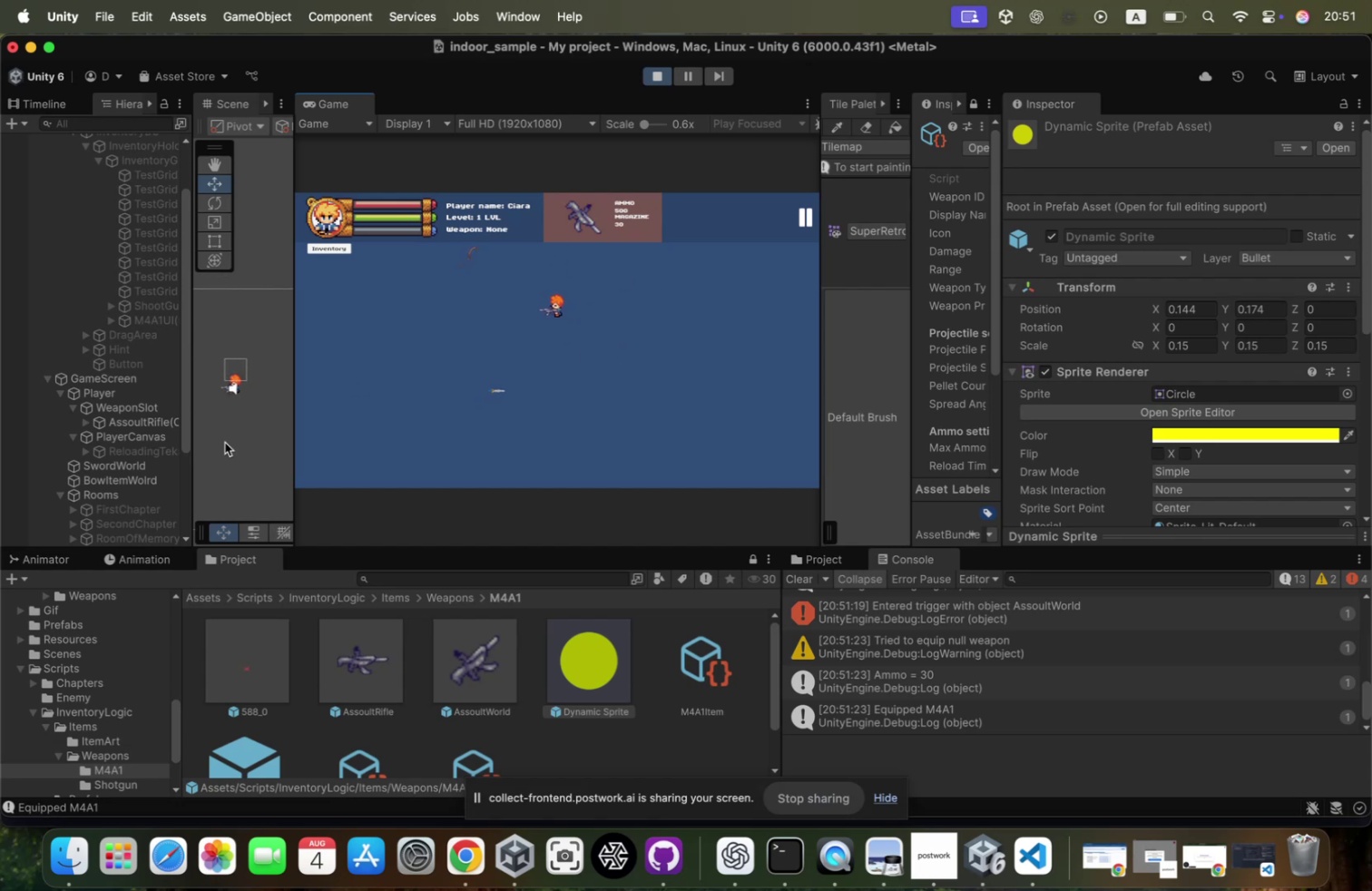 
scroll: coordinate [123, 427], scroll_direction: down, amount: 105.0
 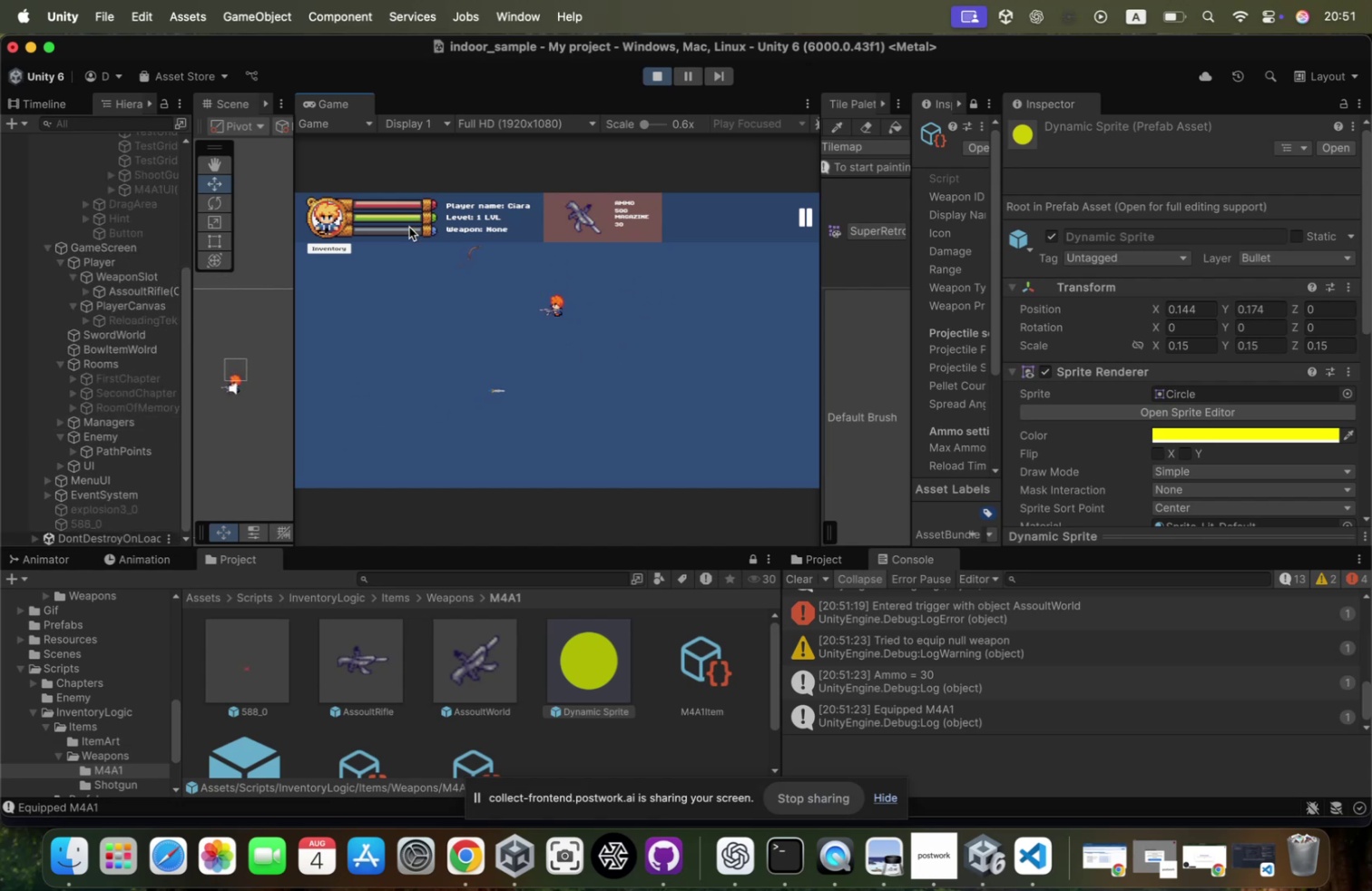 
left_click([324, 250])
 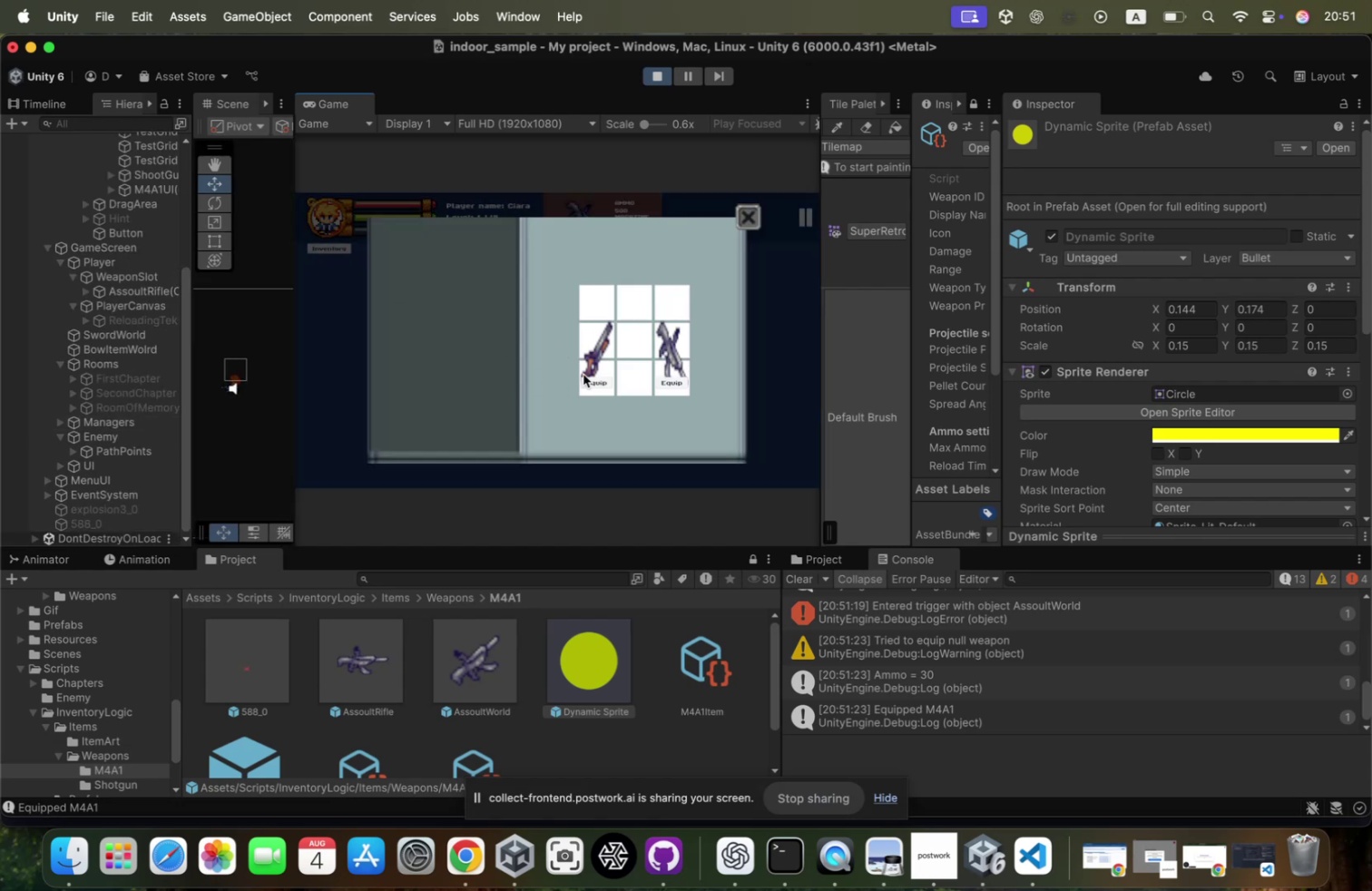 
left_click([595, 381])
 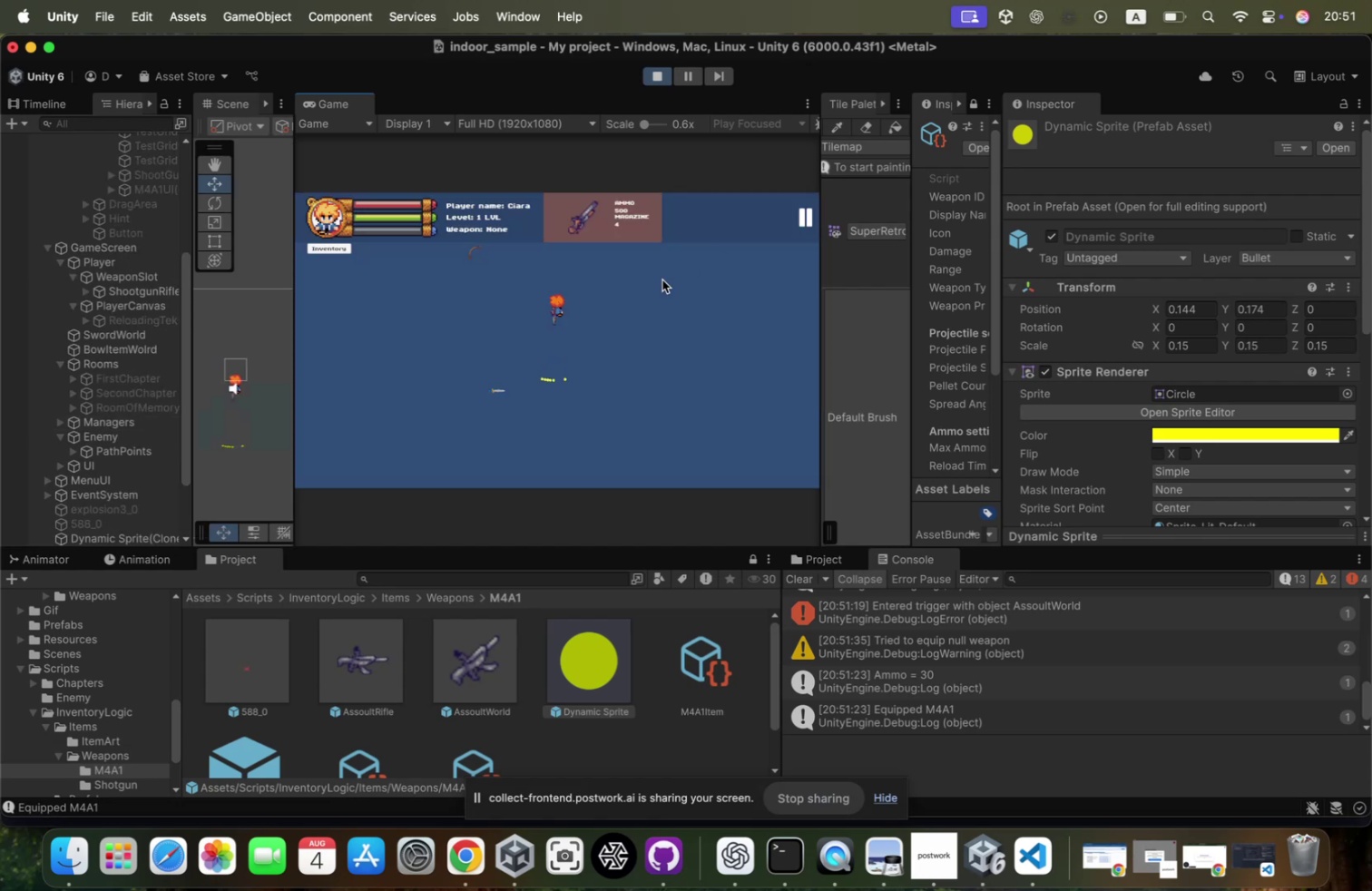 
type(ax)
 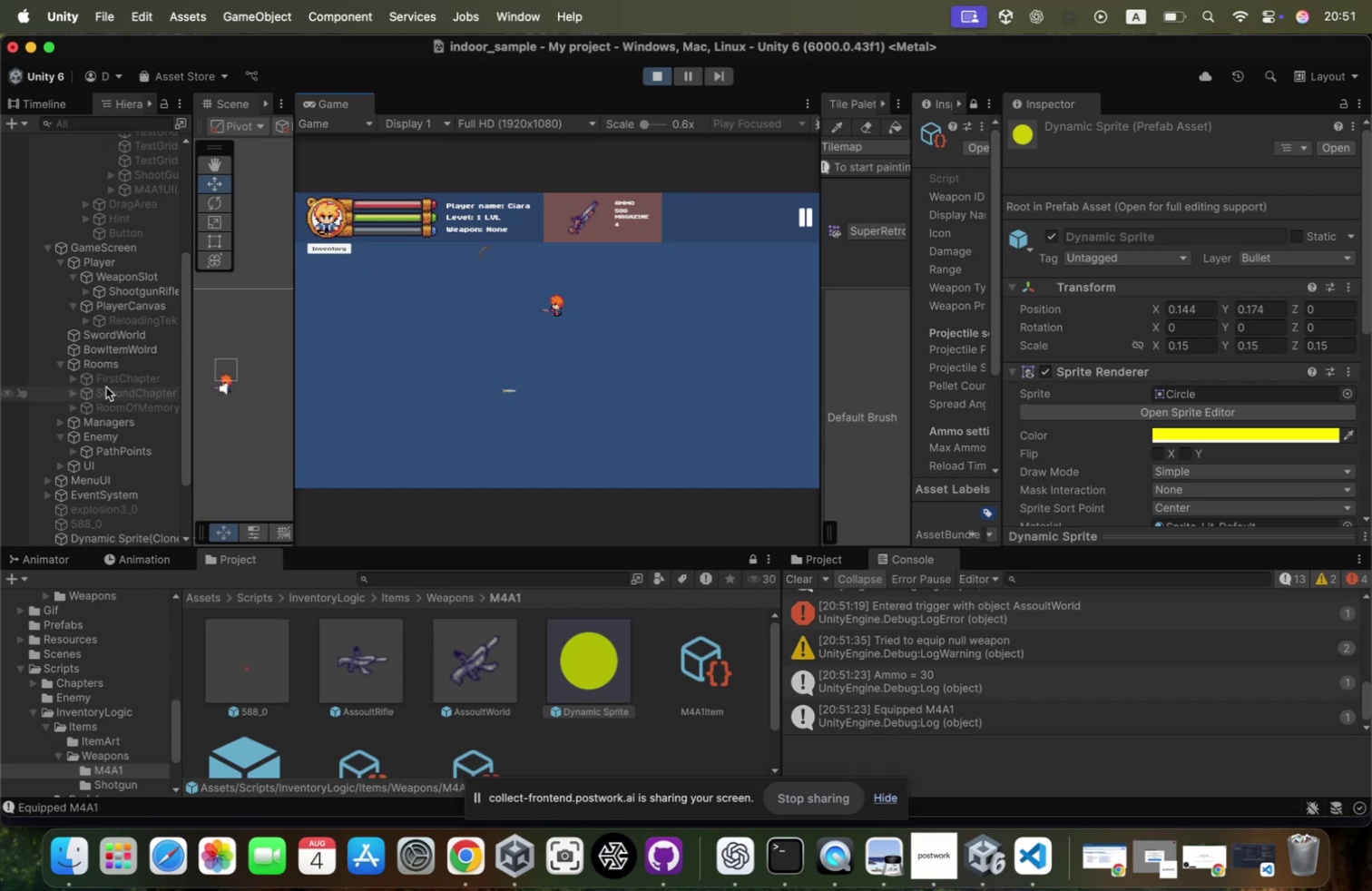 
scroll: coordinate [106, 387], scroll_direction: down, amount: 61.0
 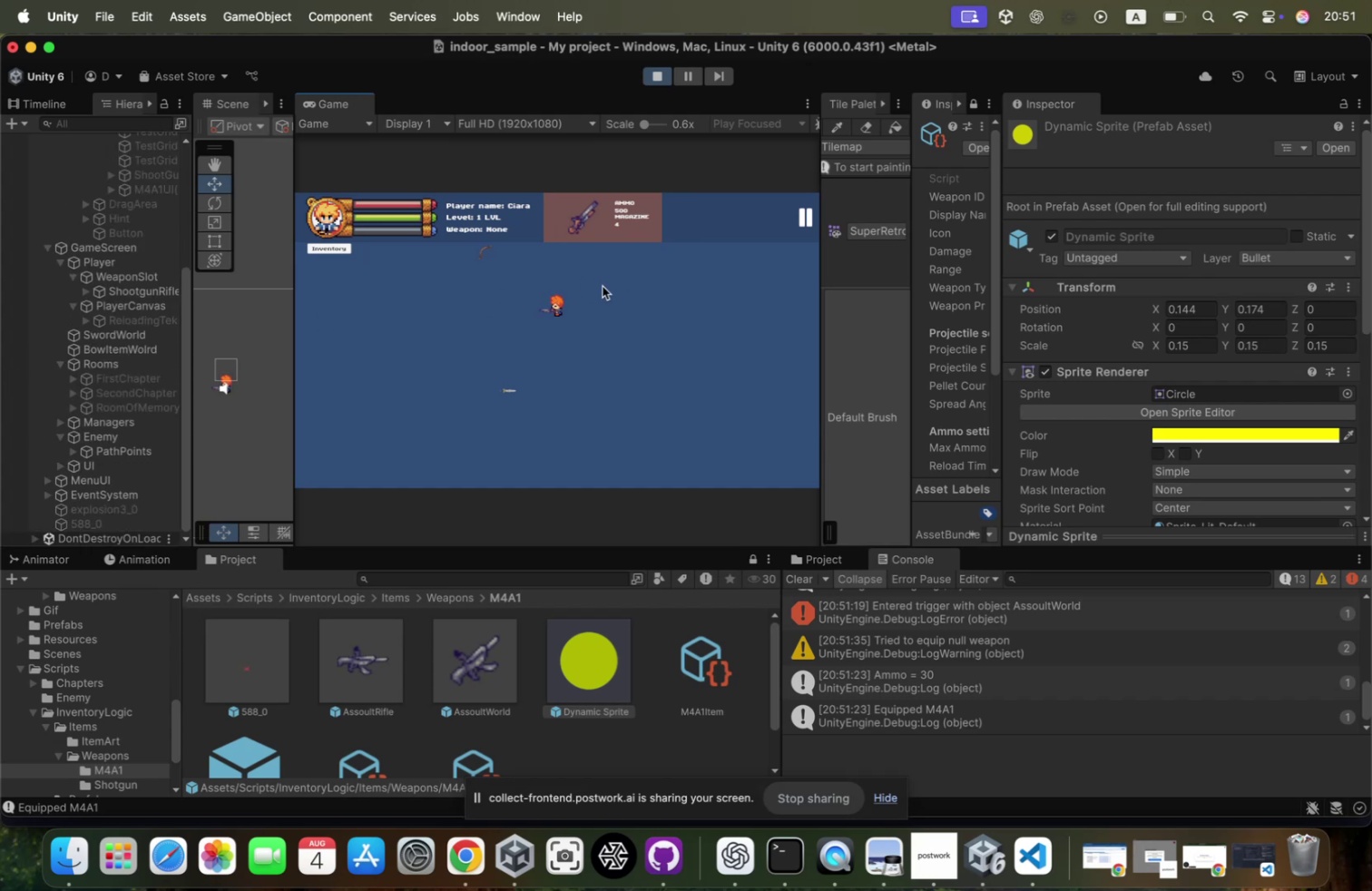 
left_click([595, 295])
 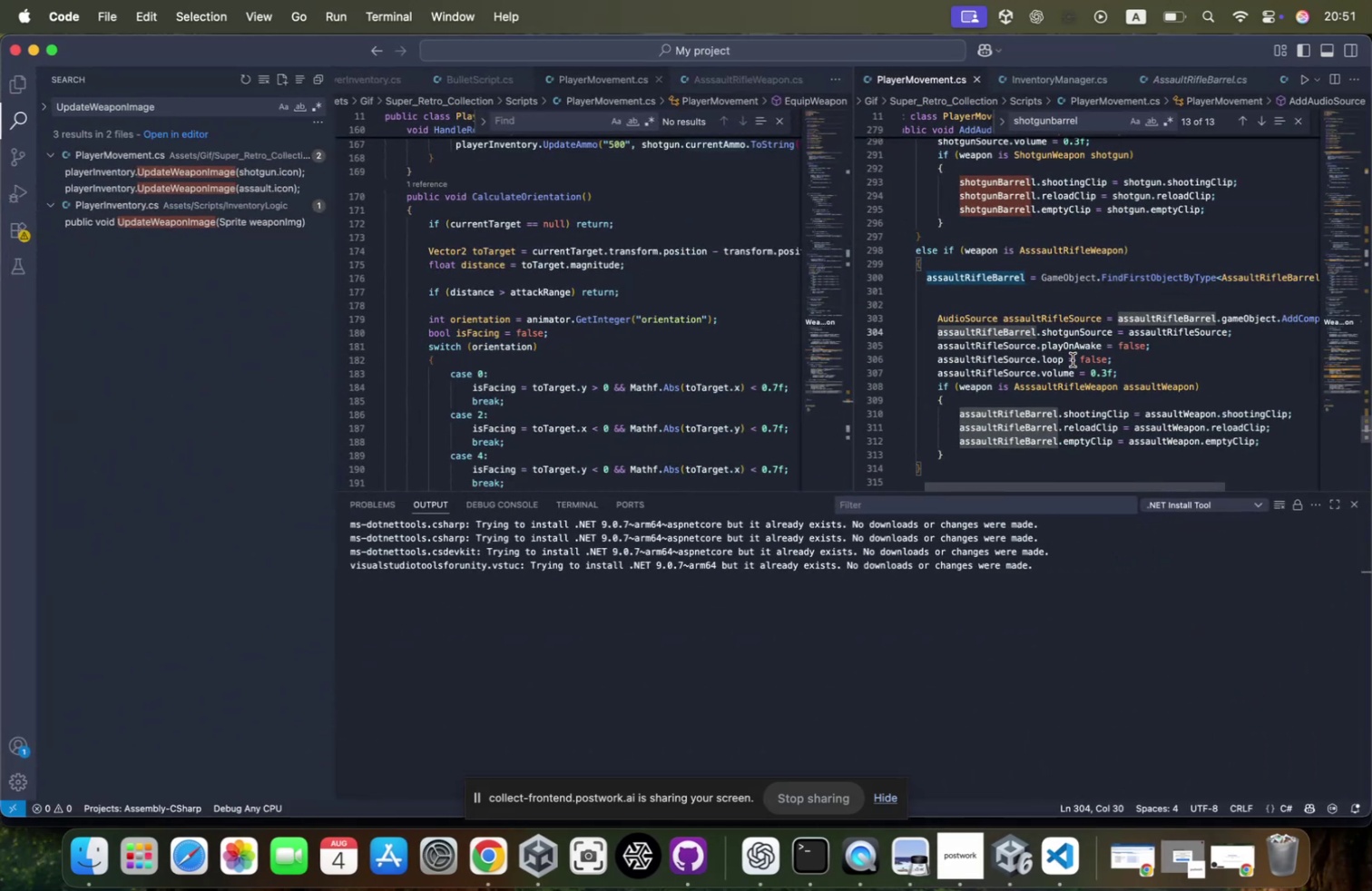 
wait(6.41)
 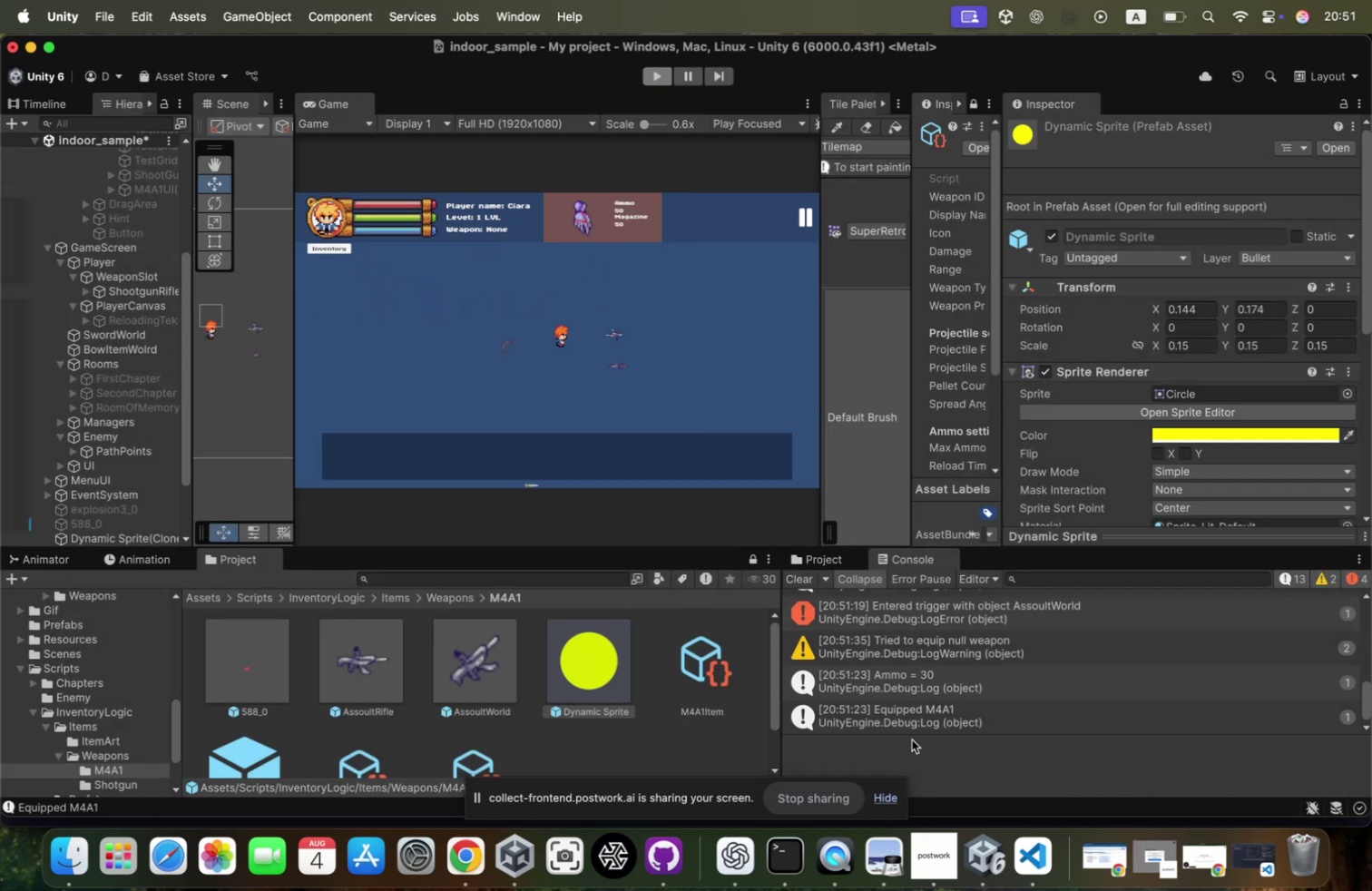 
scroll: coordinate [1077, 338], scroll_direction: up, amount: 80.0
 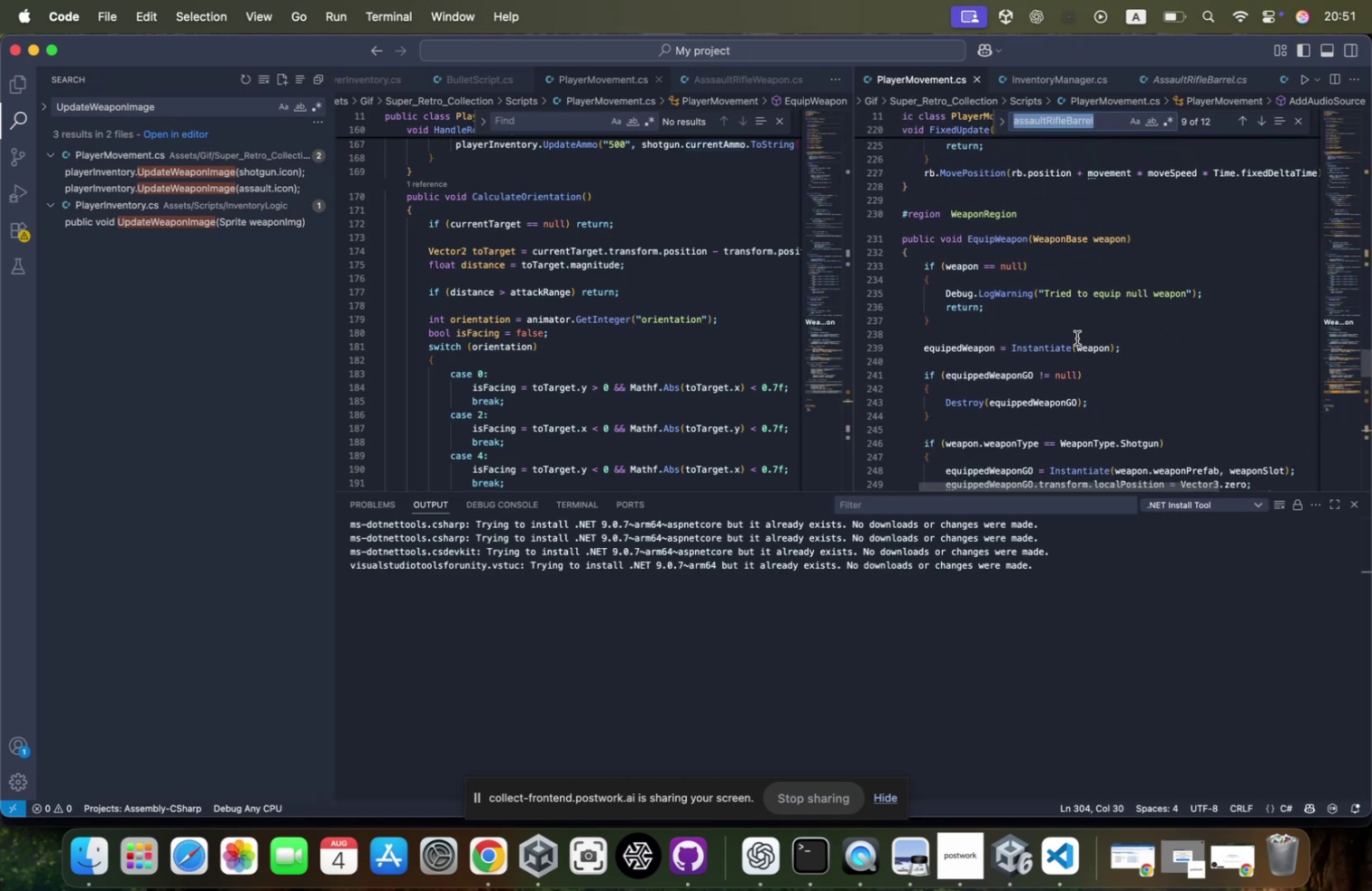 
key(Meta+CommandLeft)
 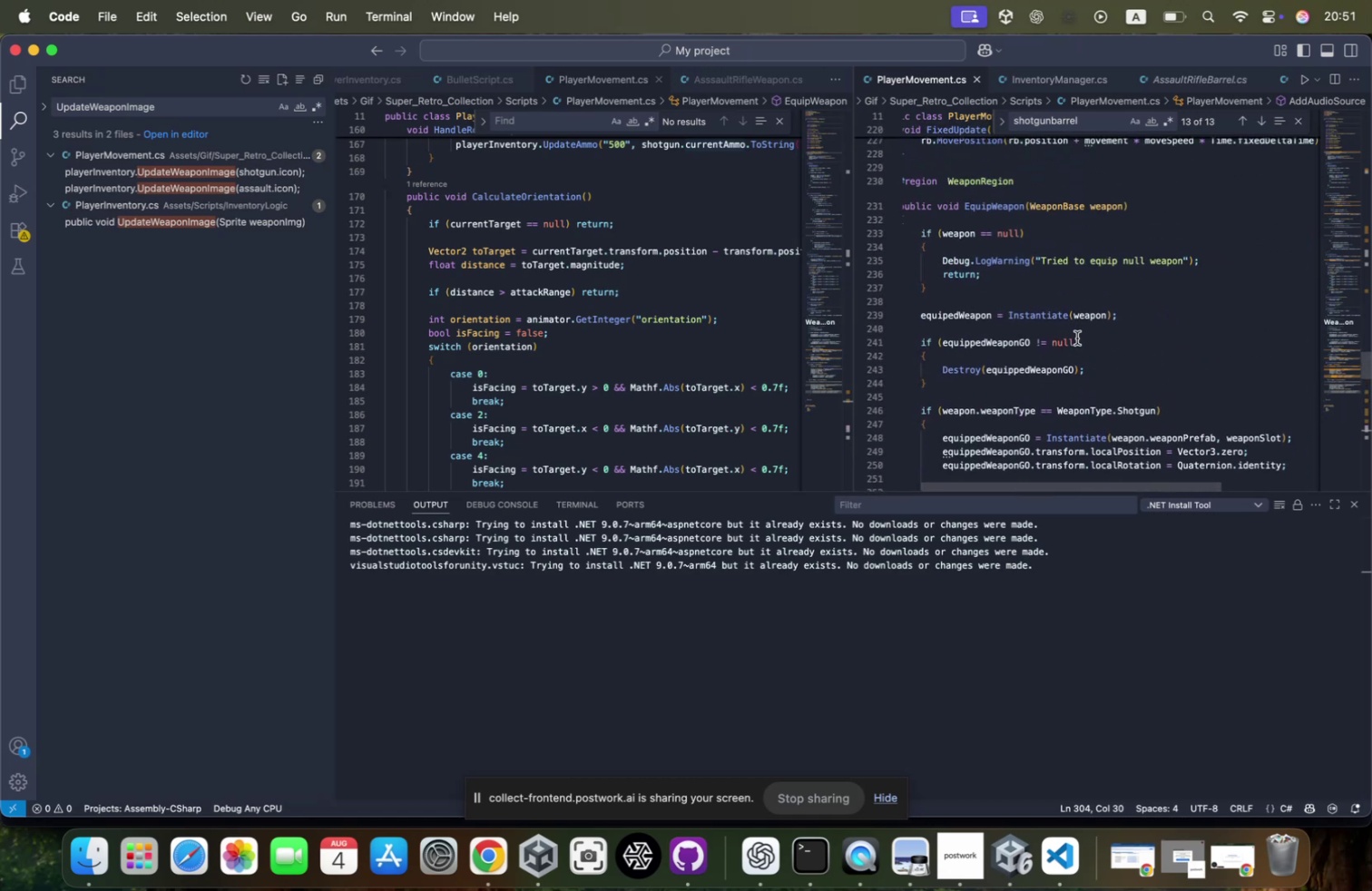 
key(Meta+F)
 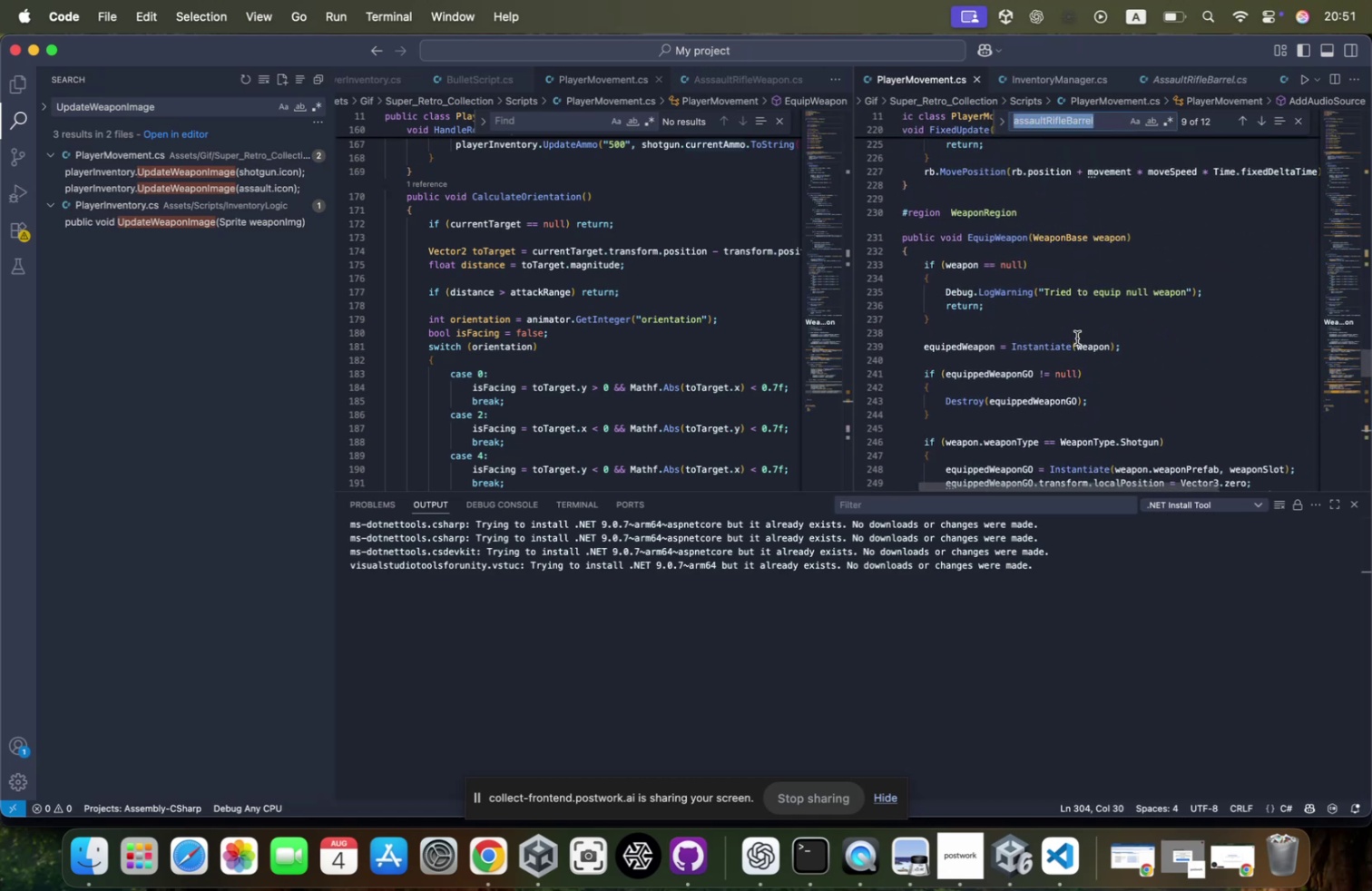 
type(fire)
 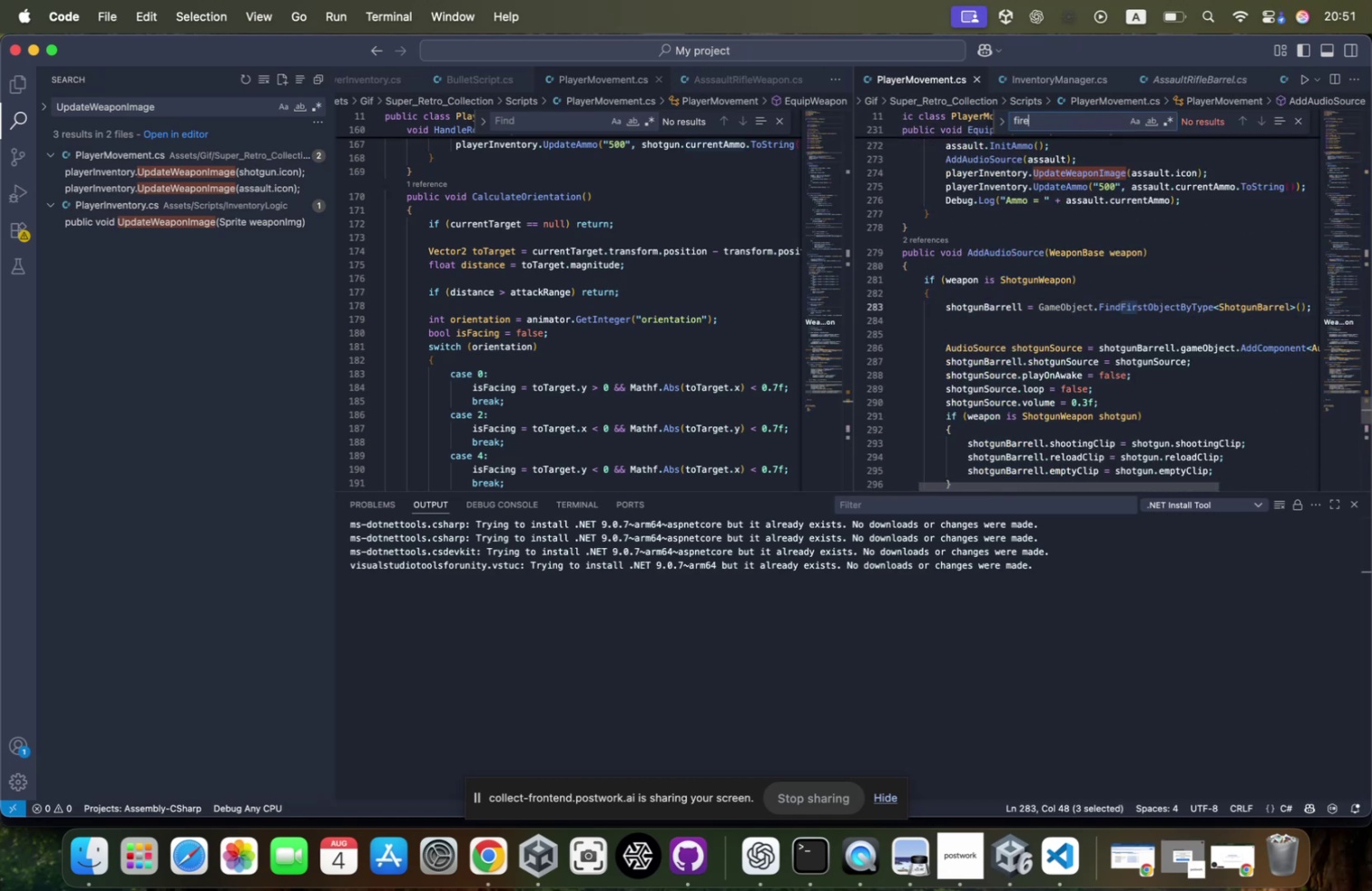 
key(Enter)
 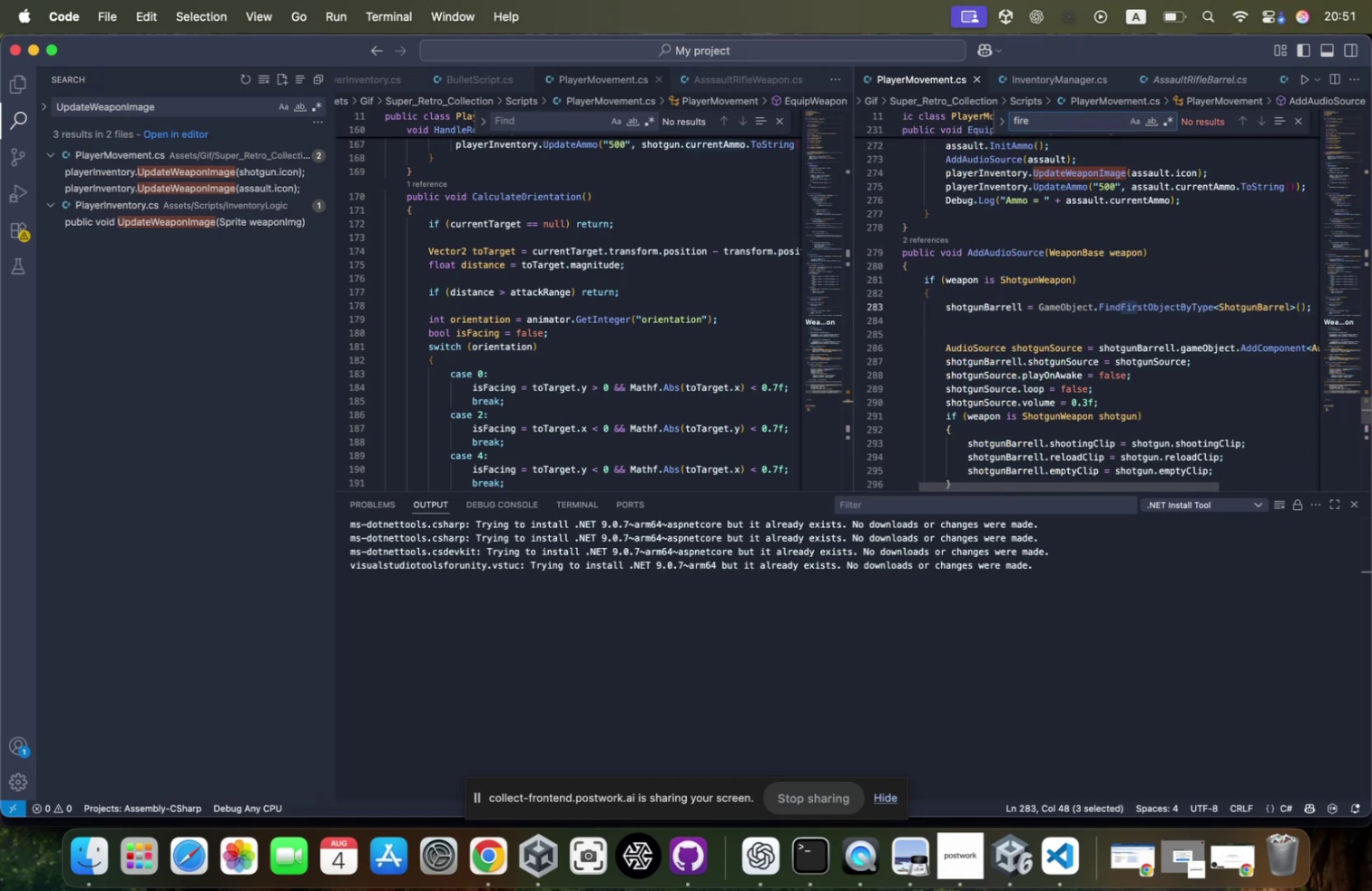 
key(Meta+CommandLeft)
 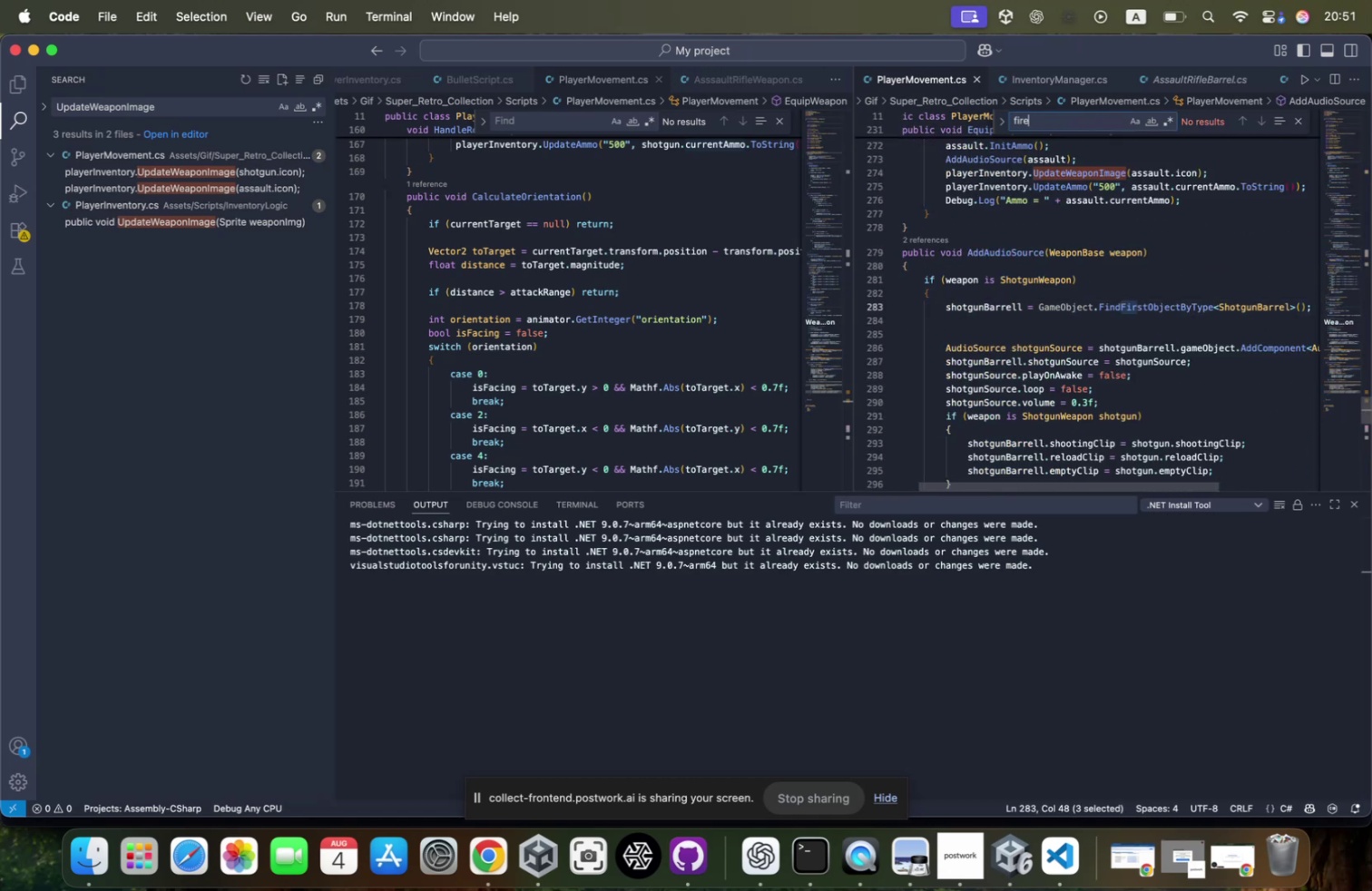 
key(Meta+A)
 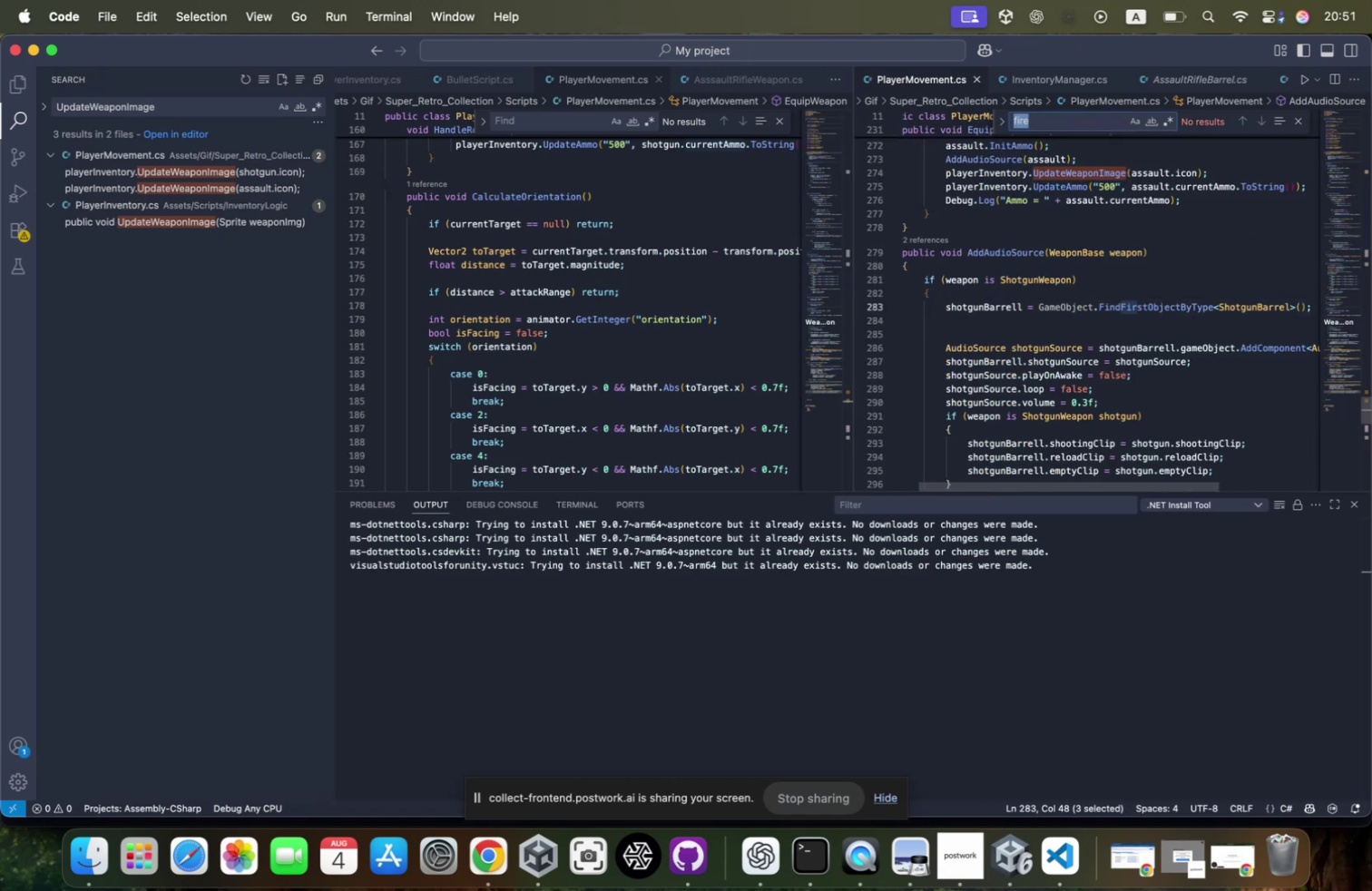 
key(Backspace)
 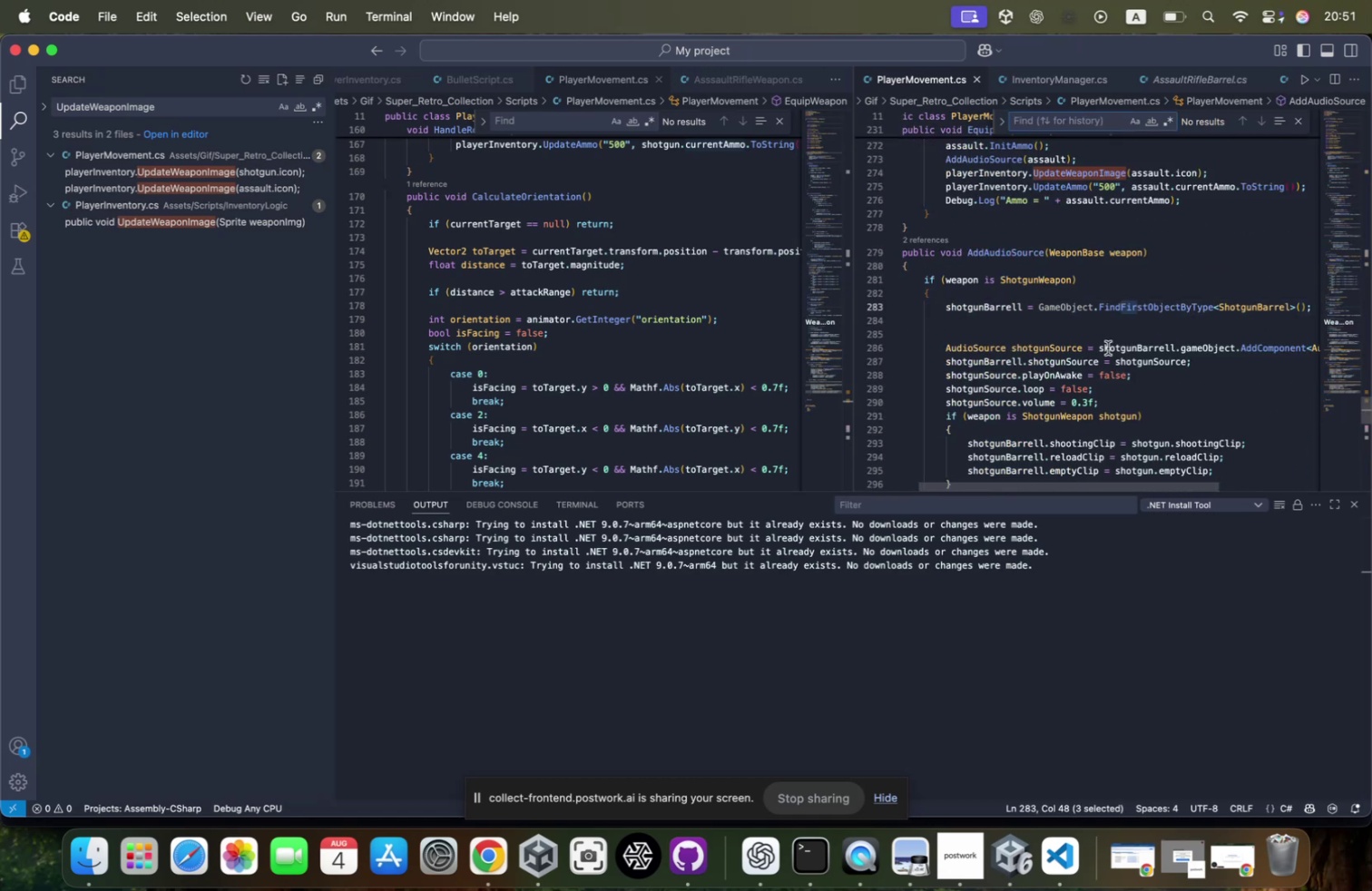 
scroll: coordinate [1108, 348], scroll_direction: up, amount: 27.0
 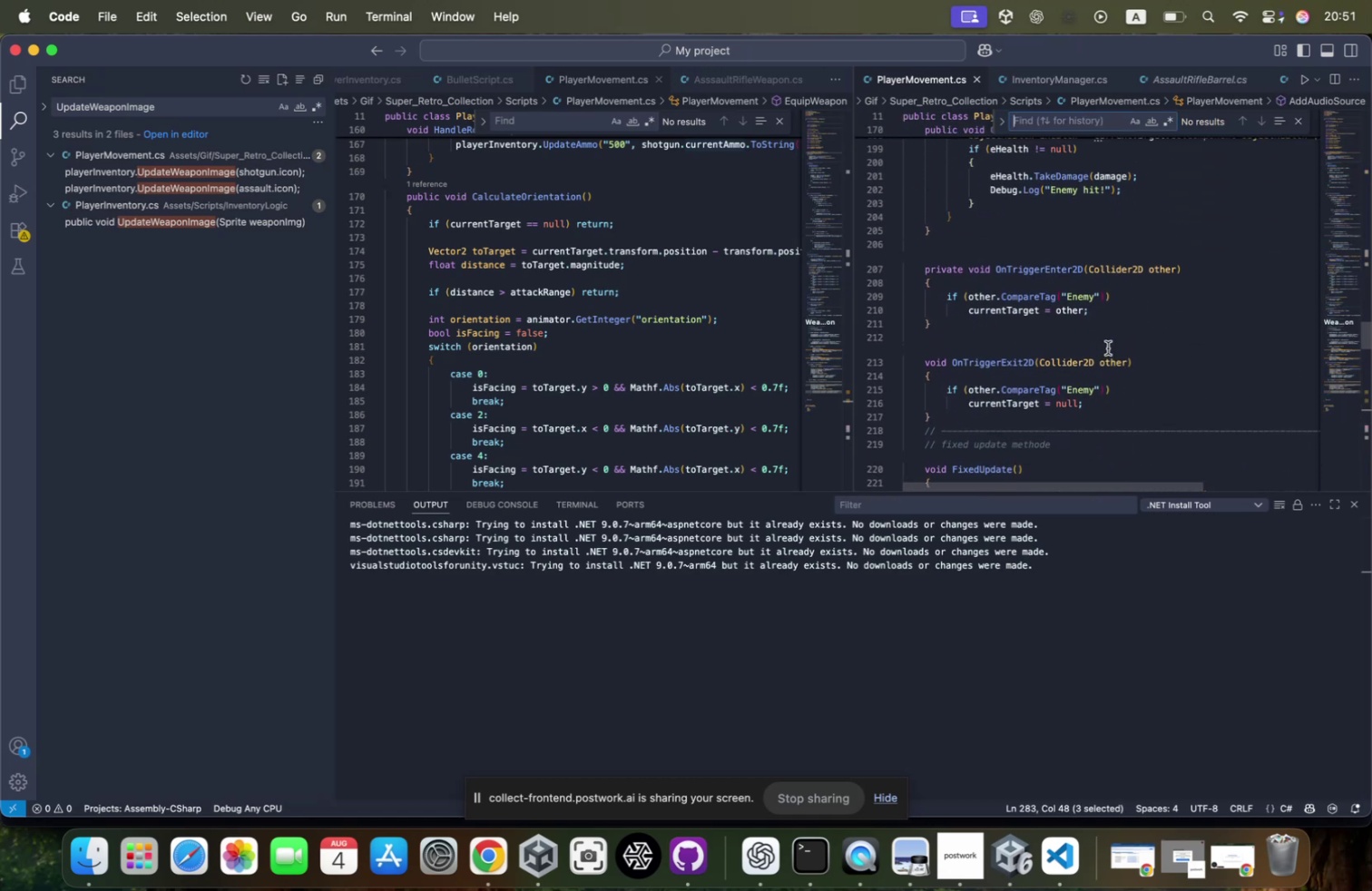 
type(mousebu)
key(Backspace)
key(Backspace)
 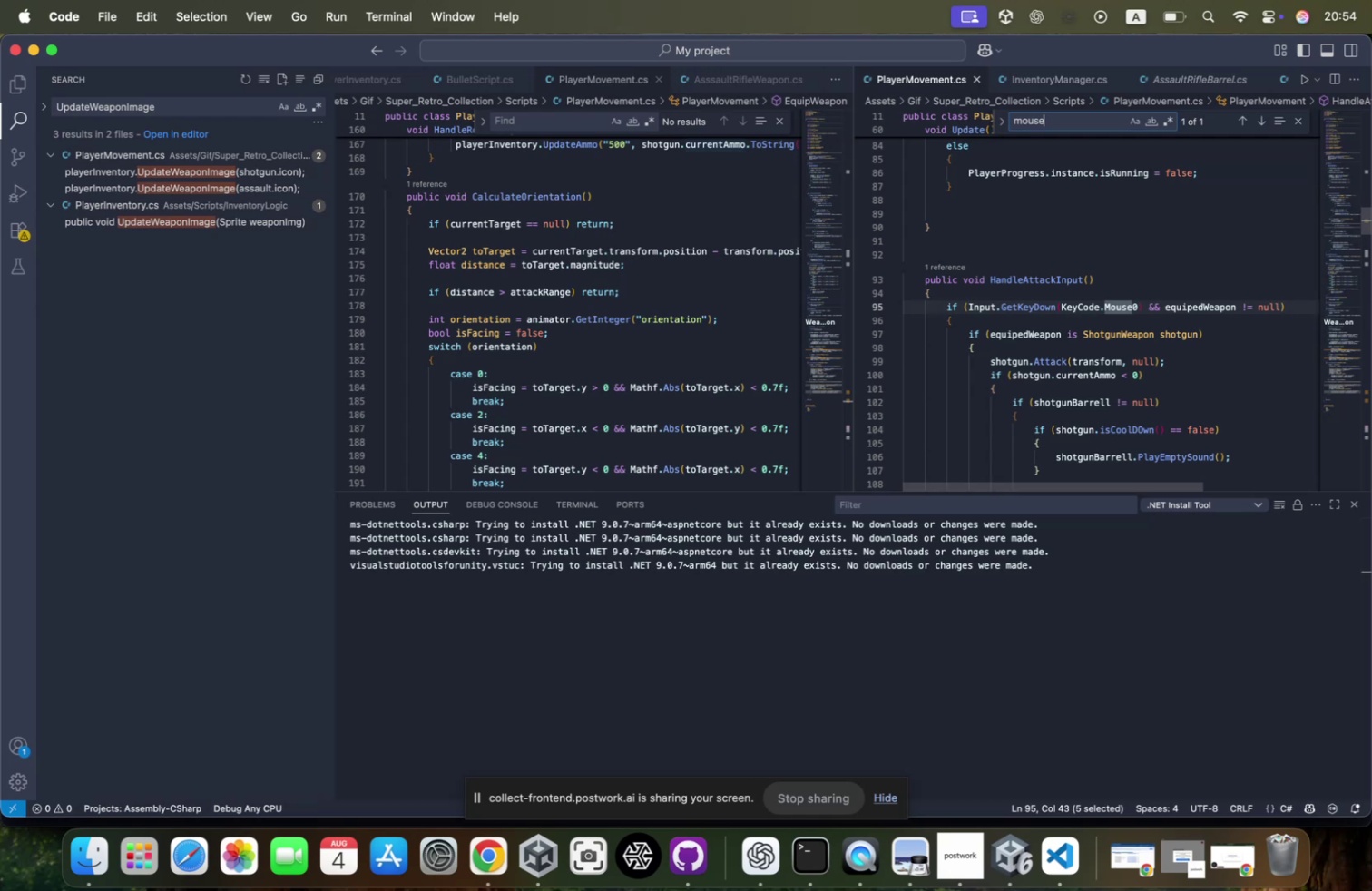 
wait(183.85)
 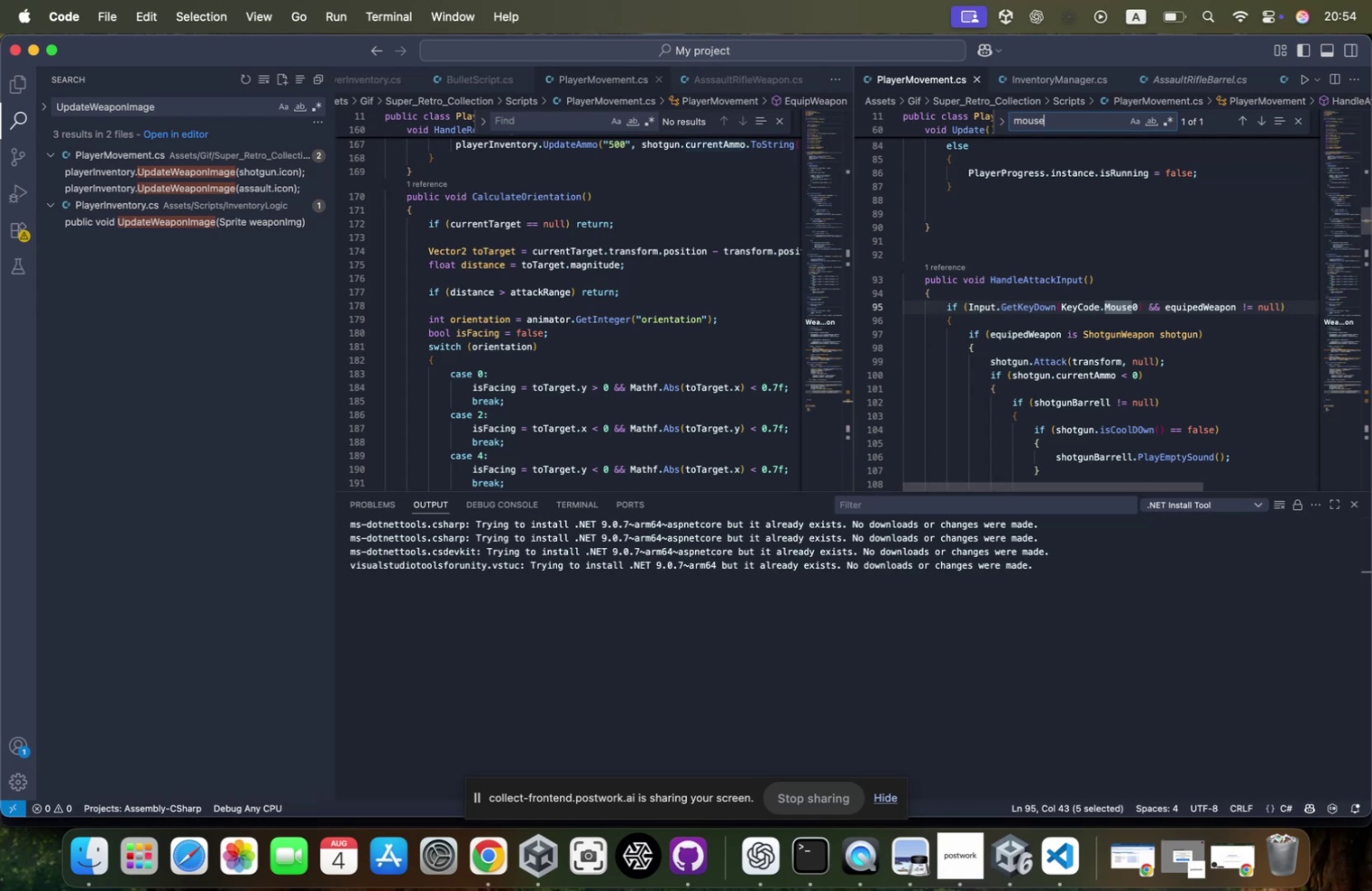 
left_click([900, 334])
 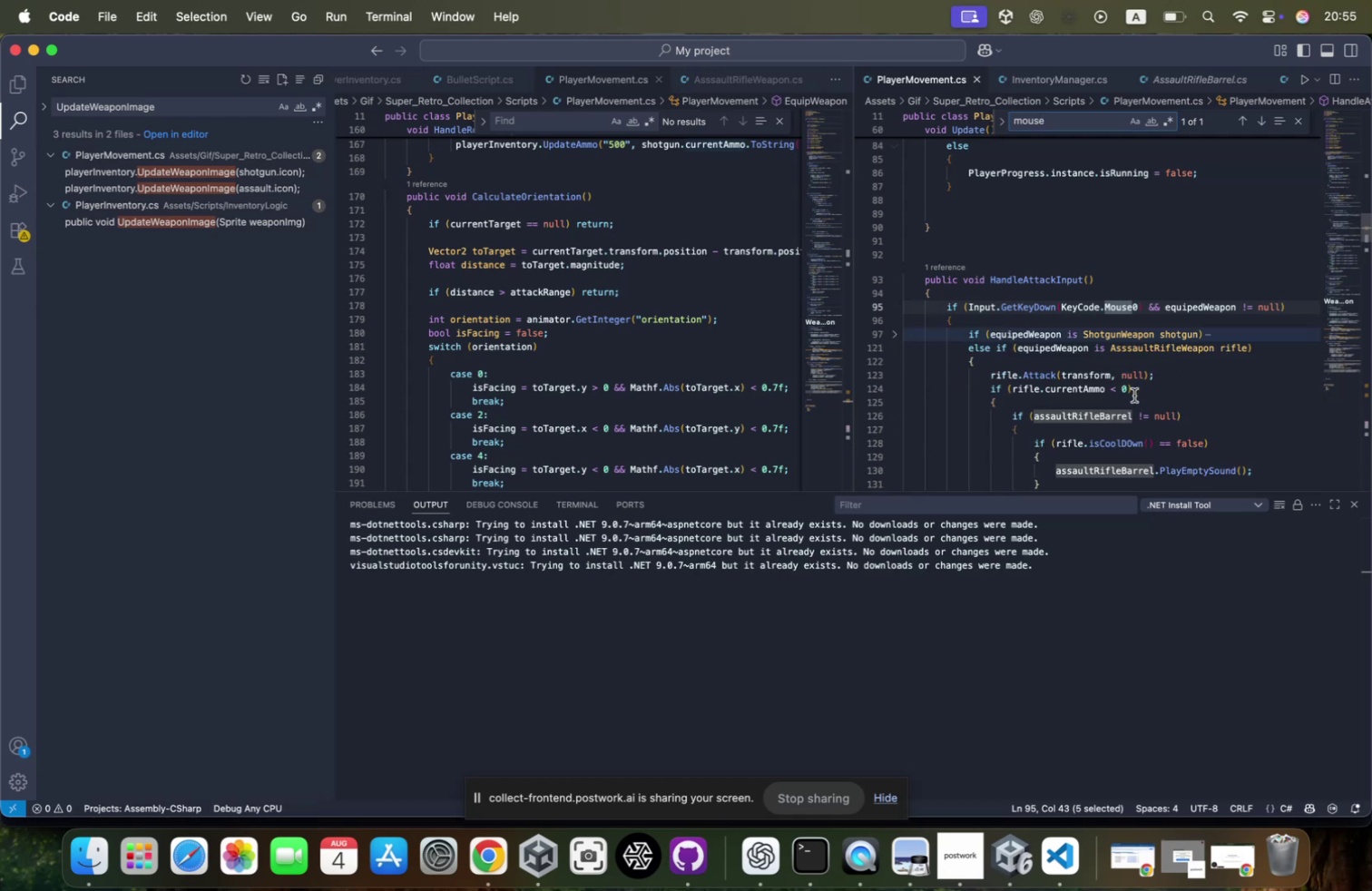 
scroll: coordinate [1144, 319], scroll_direction: down, amount: 10.0
 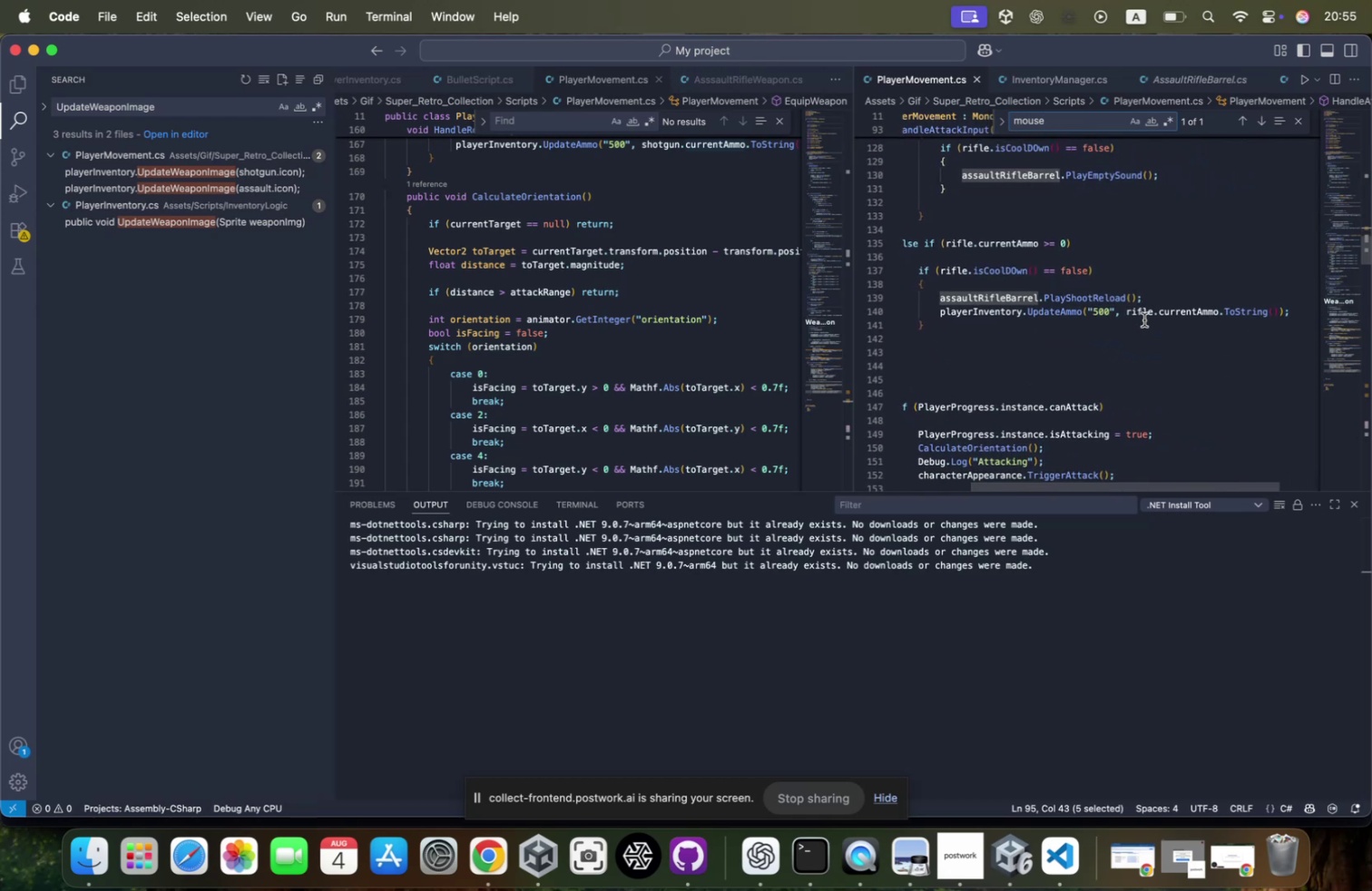 
scroll: coordinate [1144, 319], scroll_direction: up, amount: 3.0
 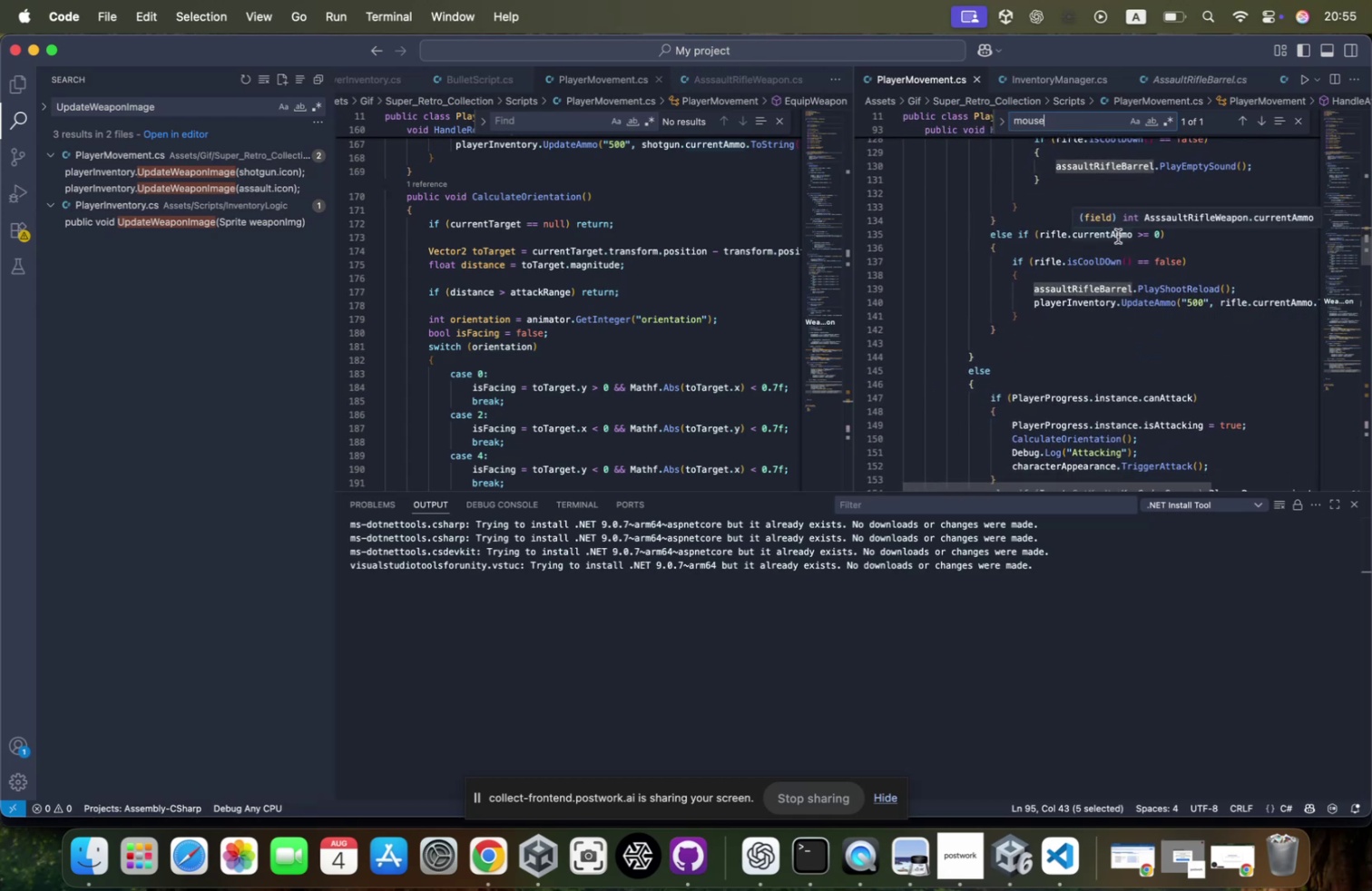 
hold_key(key=CommandLeft, duration=0.51)
 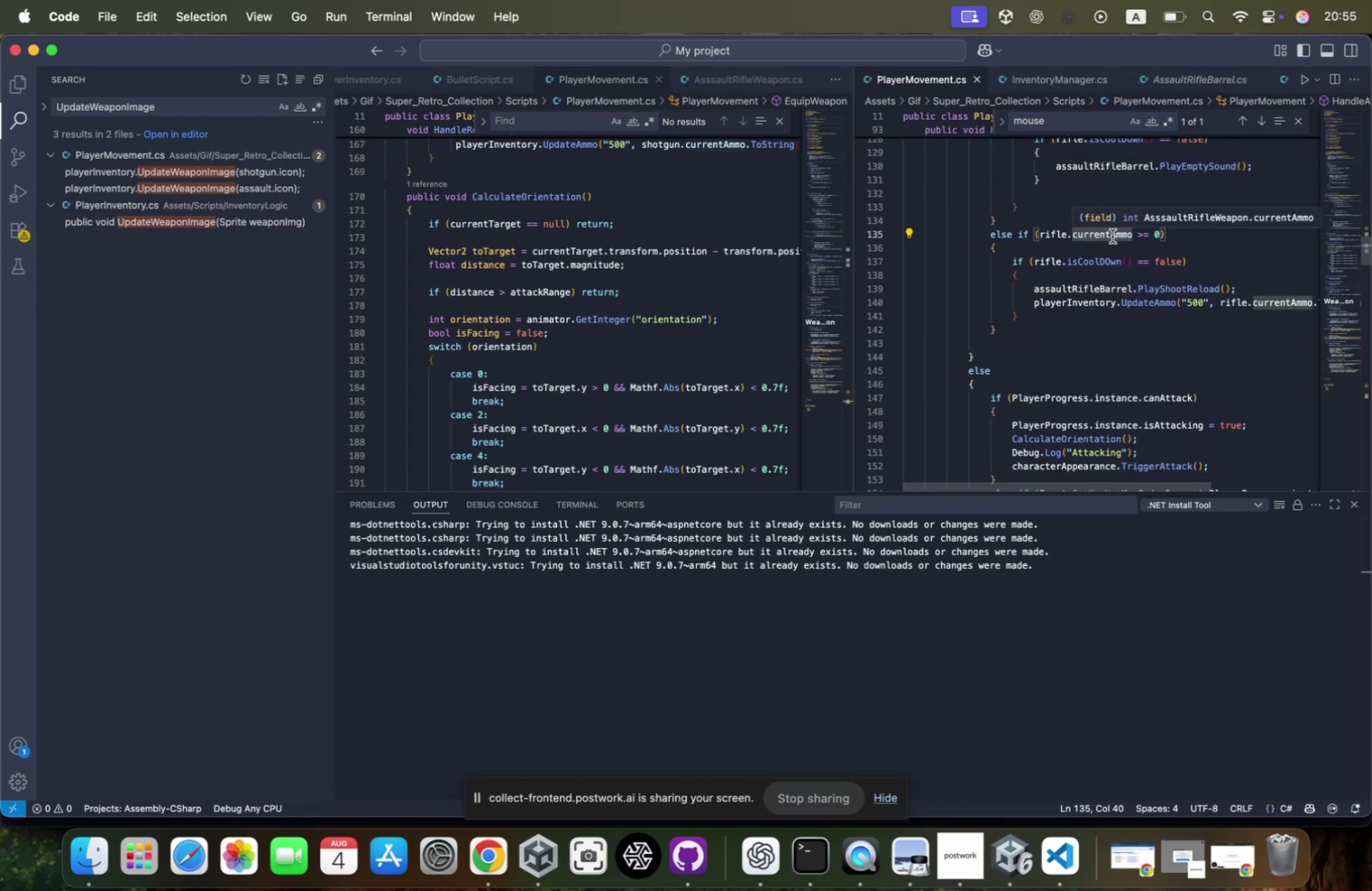 
double_click([1112, 236])
 